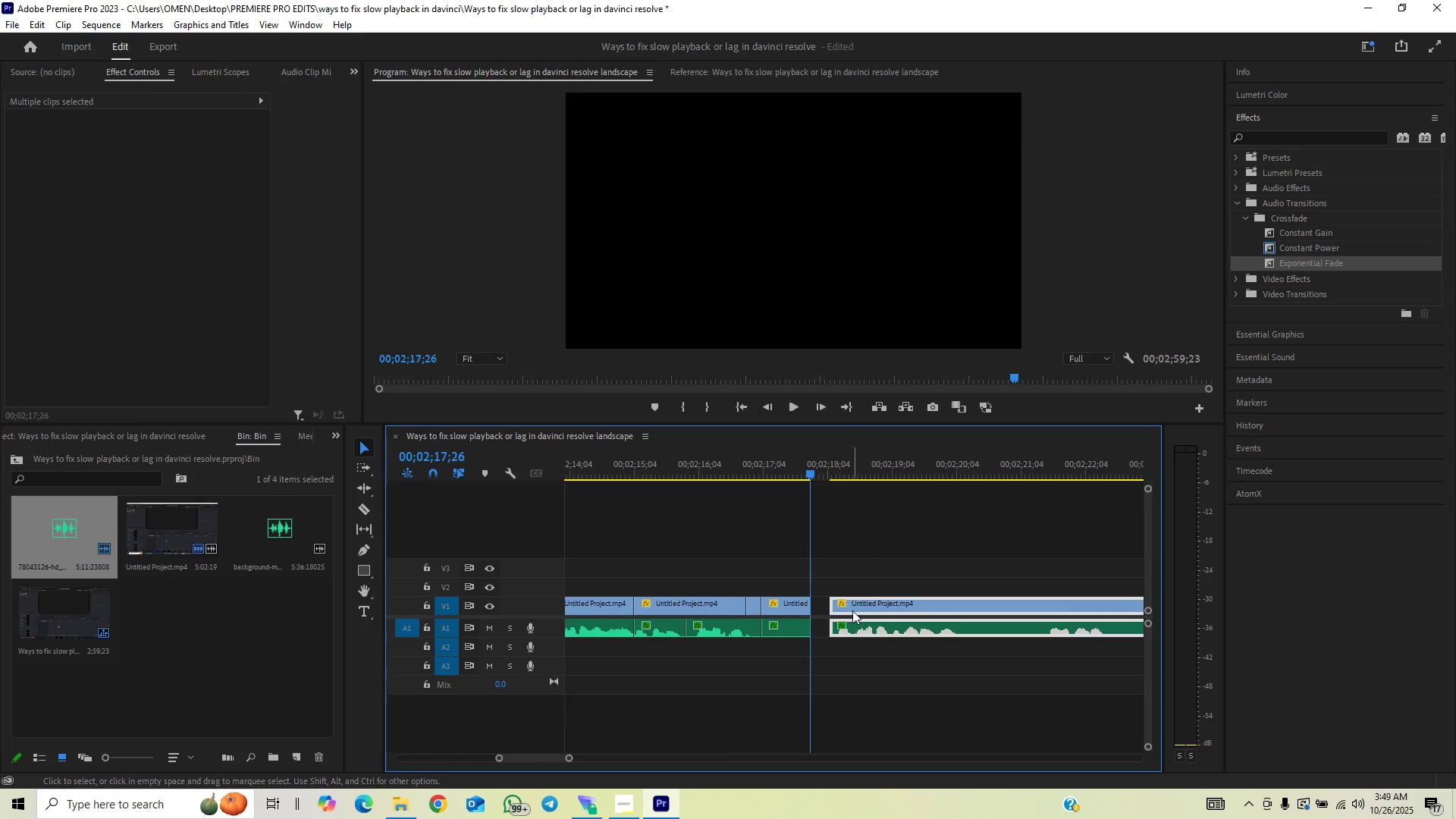 
left_click_drag(start_coordinate=[850, 607], to_coordinate=[830, 599])
 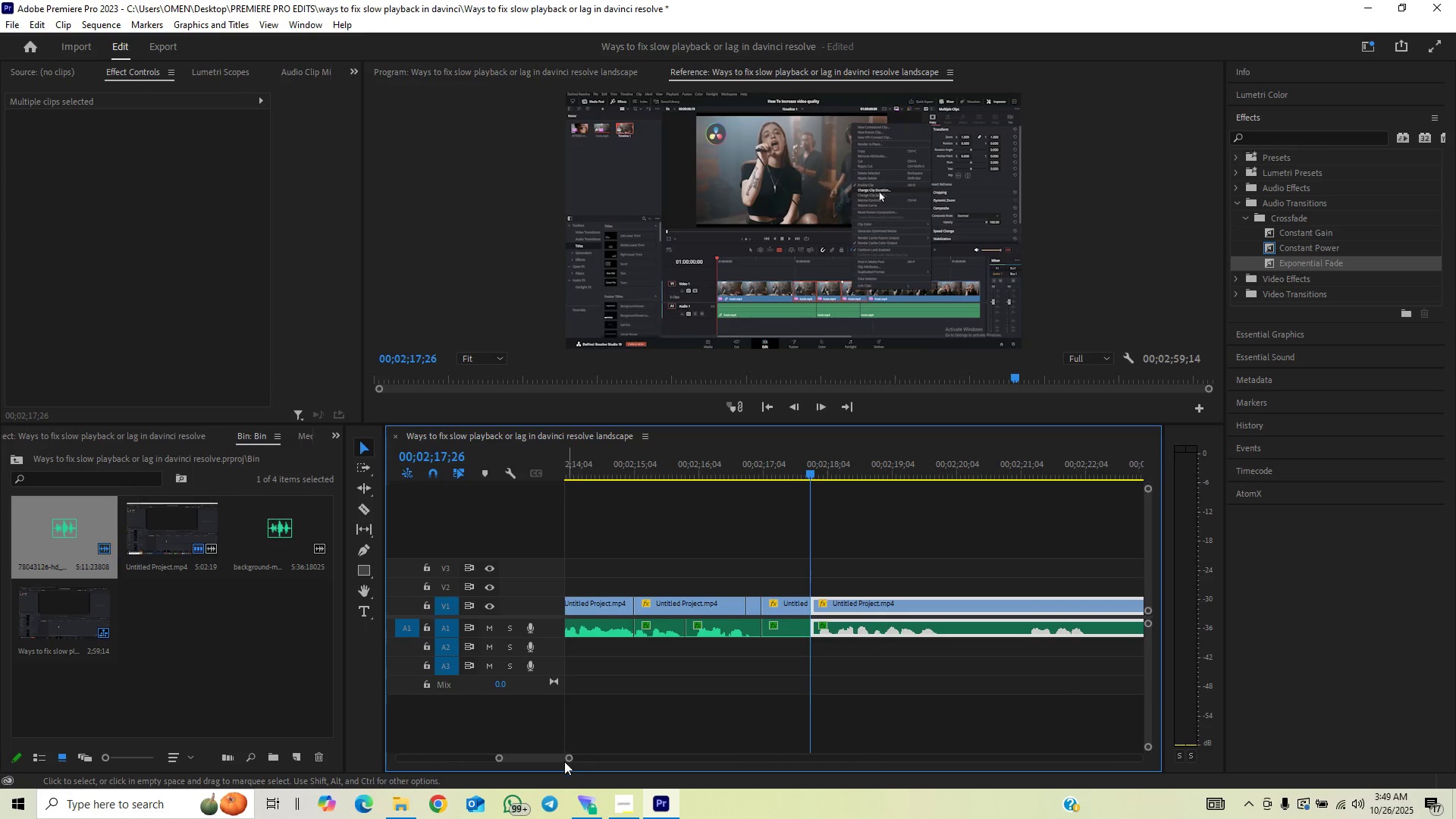 
left_click([564, 761])
 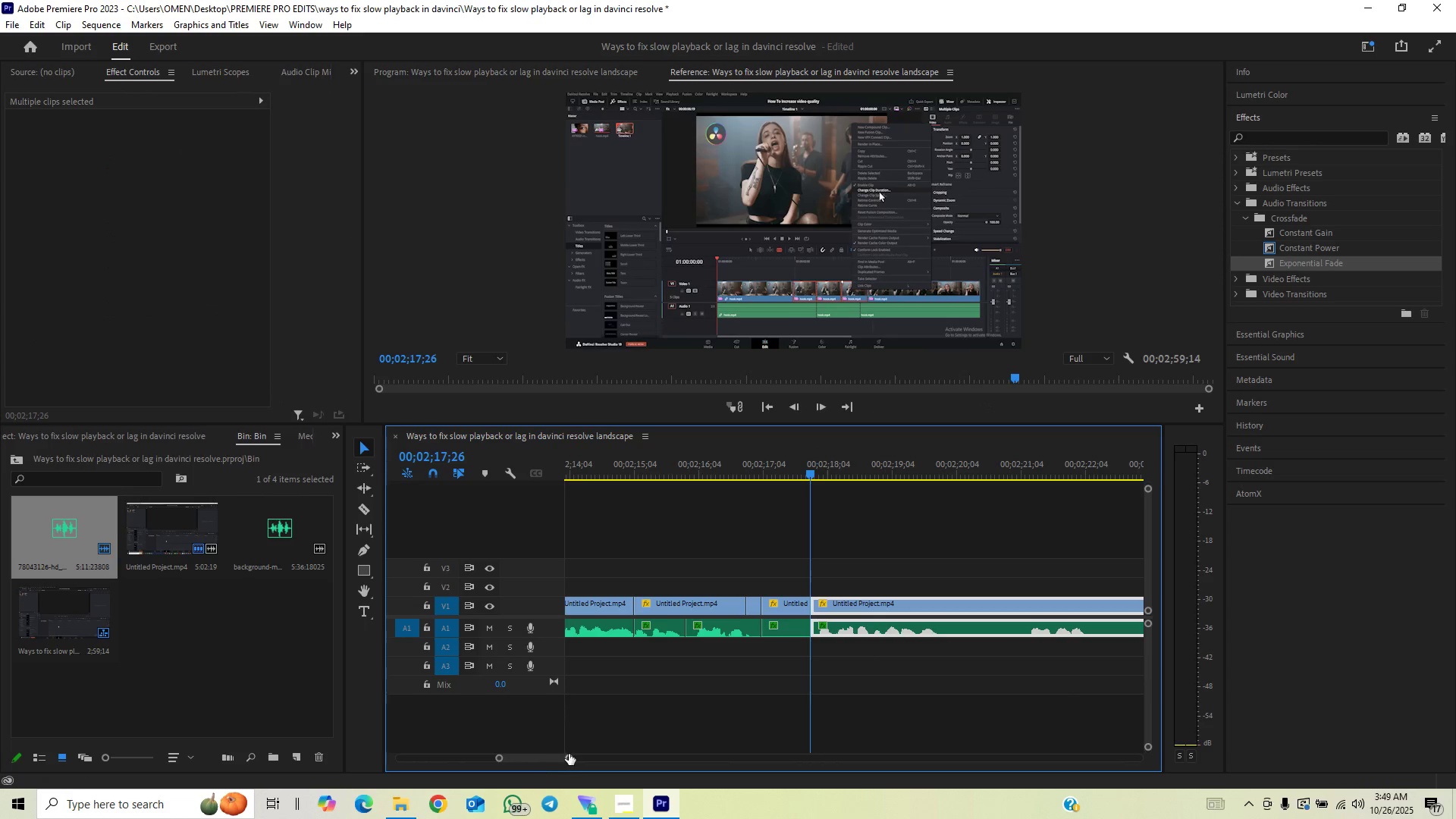 
left_click_drag(start_coordinate=[569, 754], to_coordinate=[601, 748])
 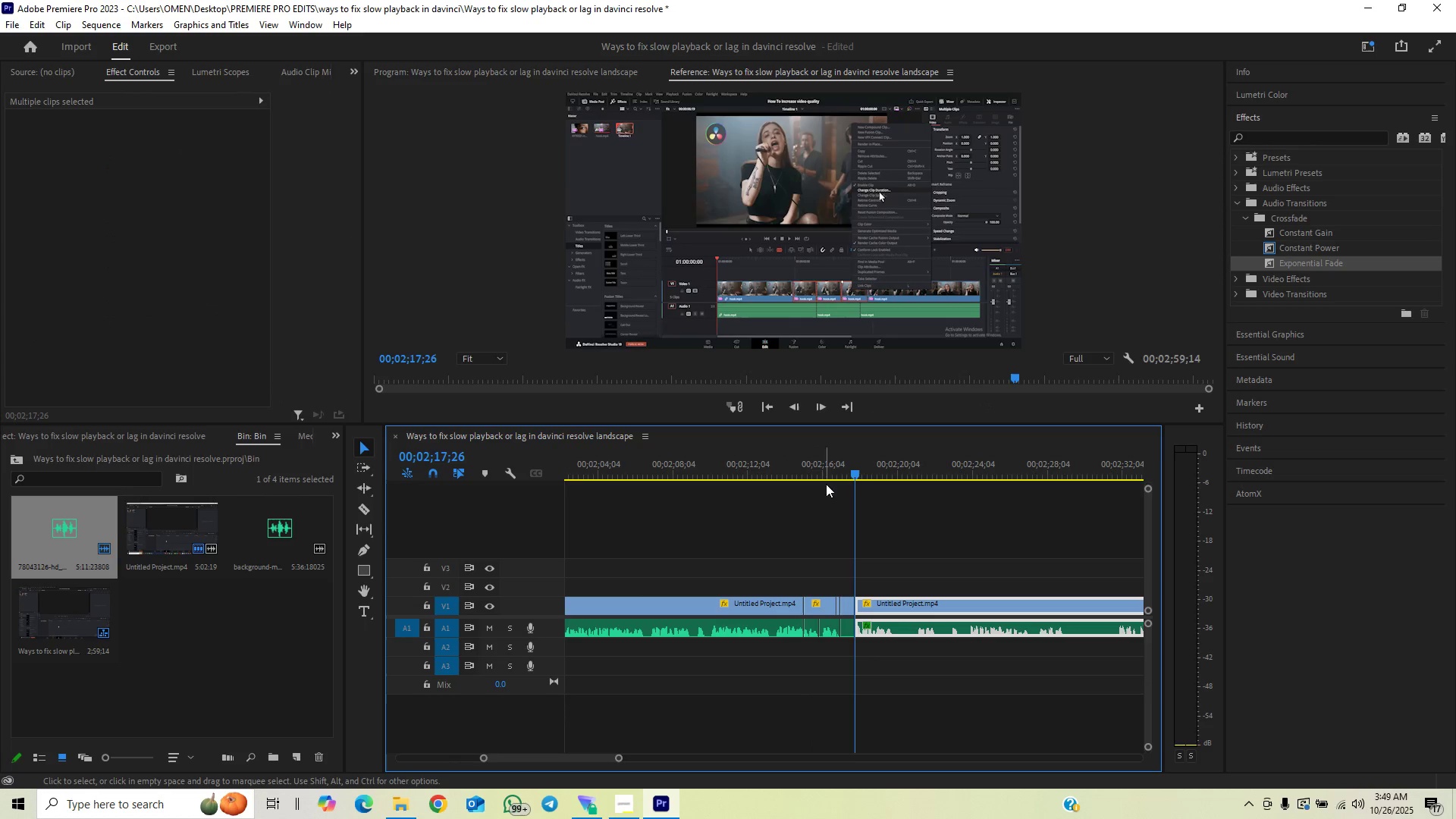 
left_click([827, 470])
 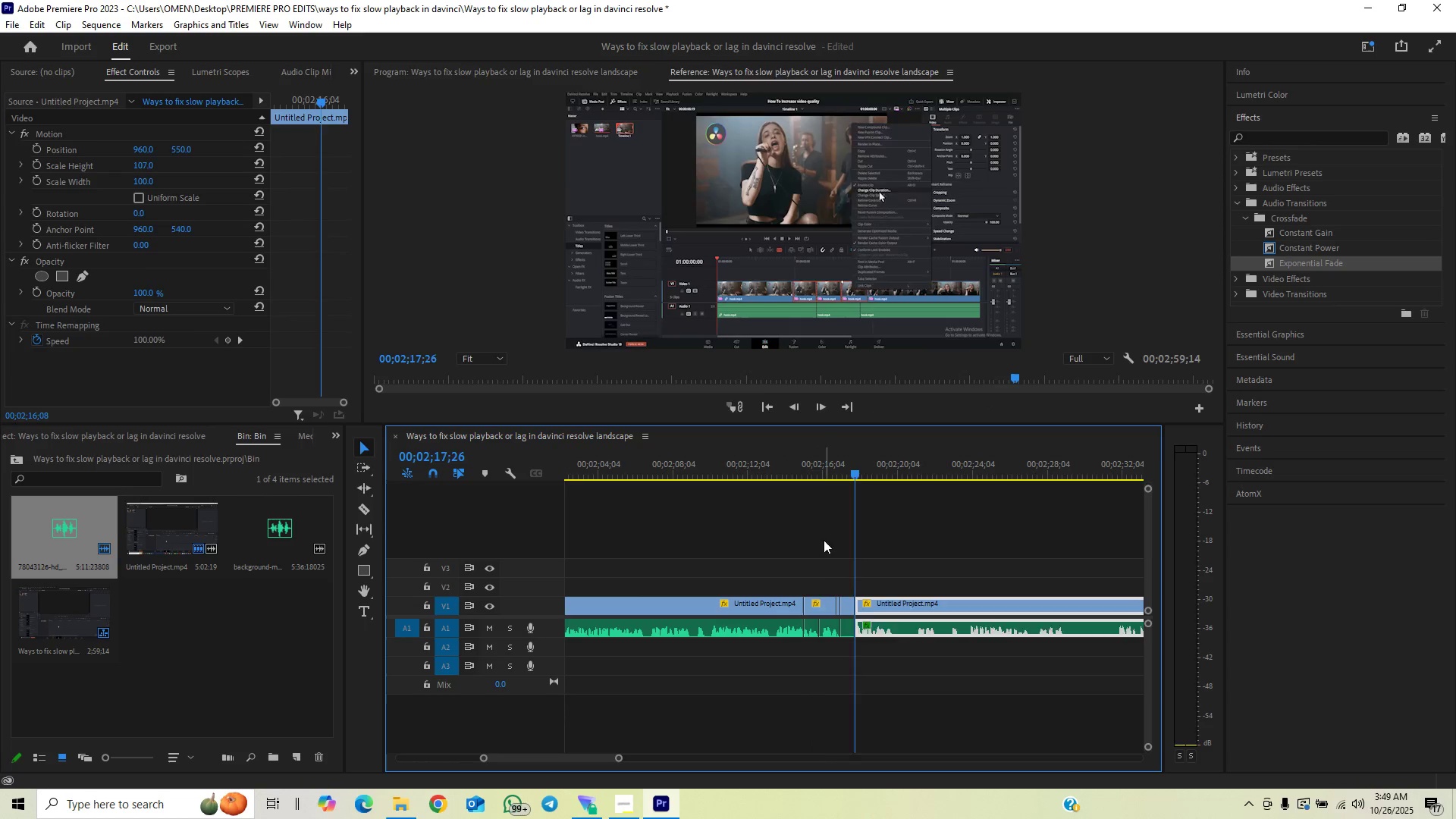 
key(Space)
 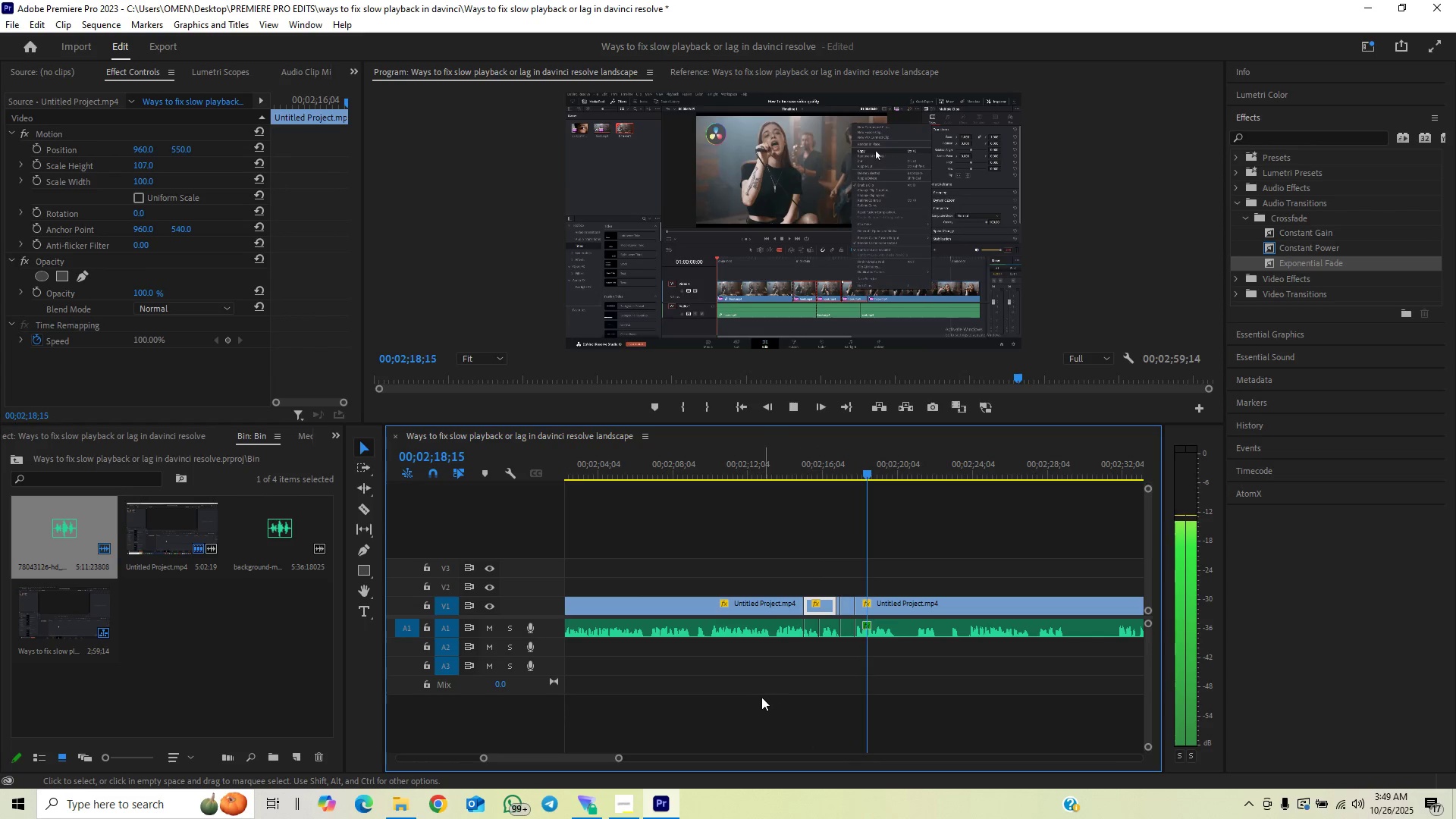 
left_click_drag(start_coordinate=[619, 757], to_coordinate=[629, 758])
 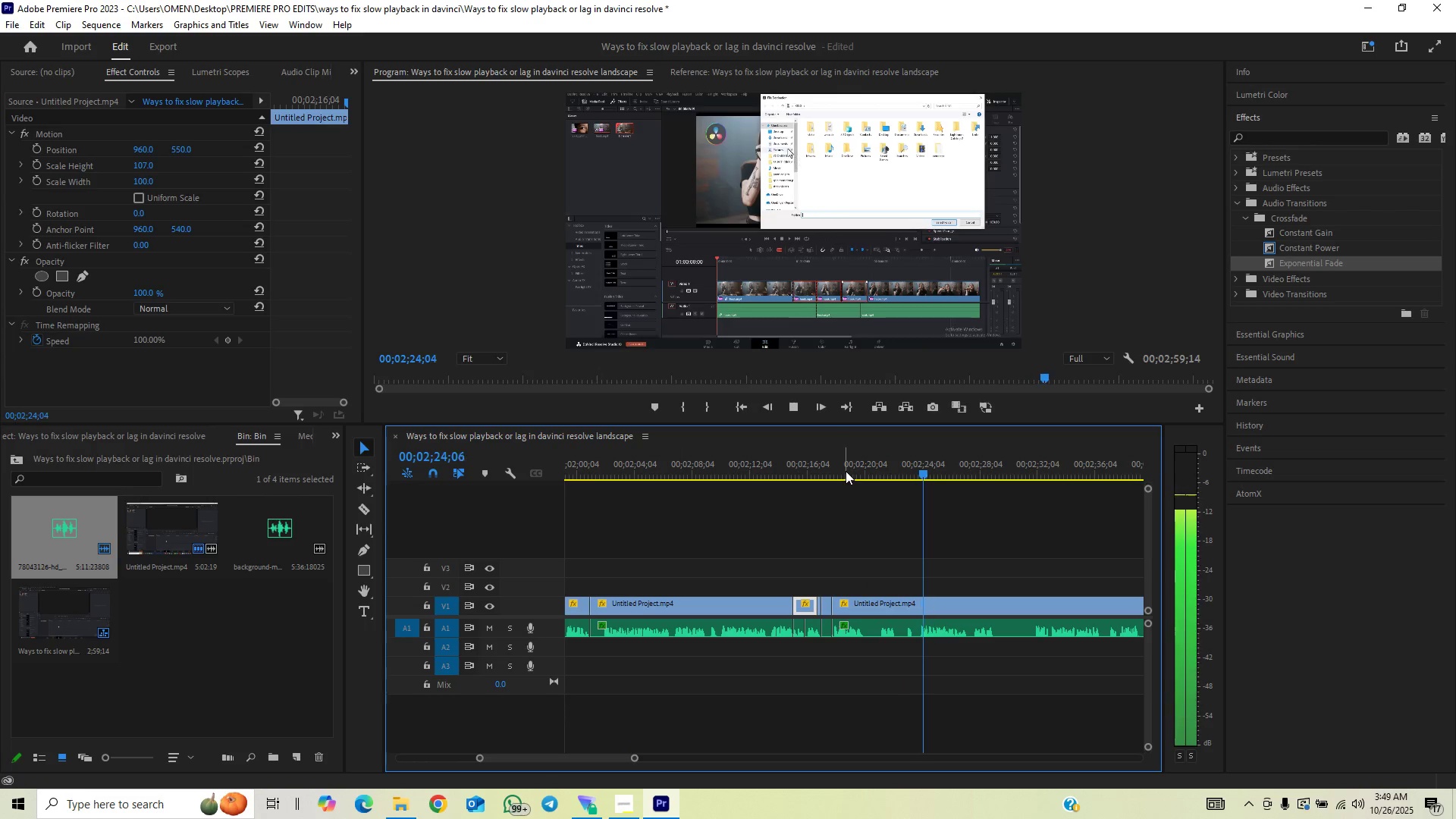 
wait(5.97)
 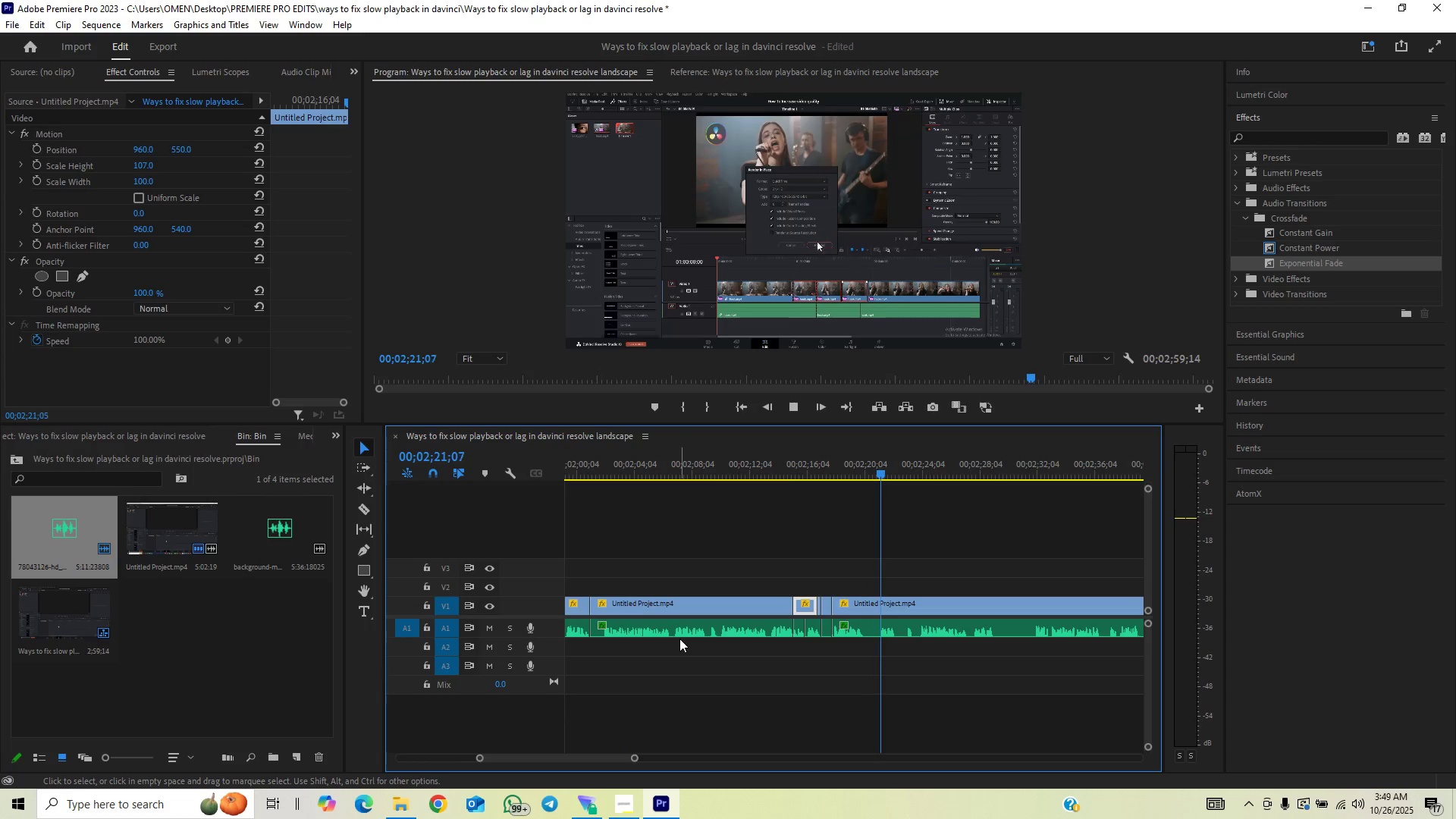 
key(Space)
 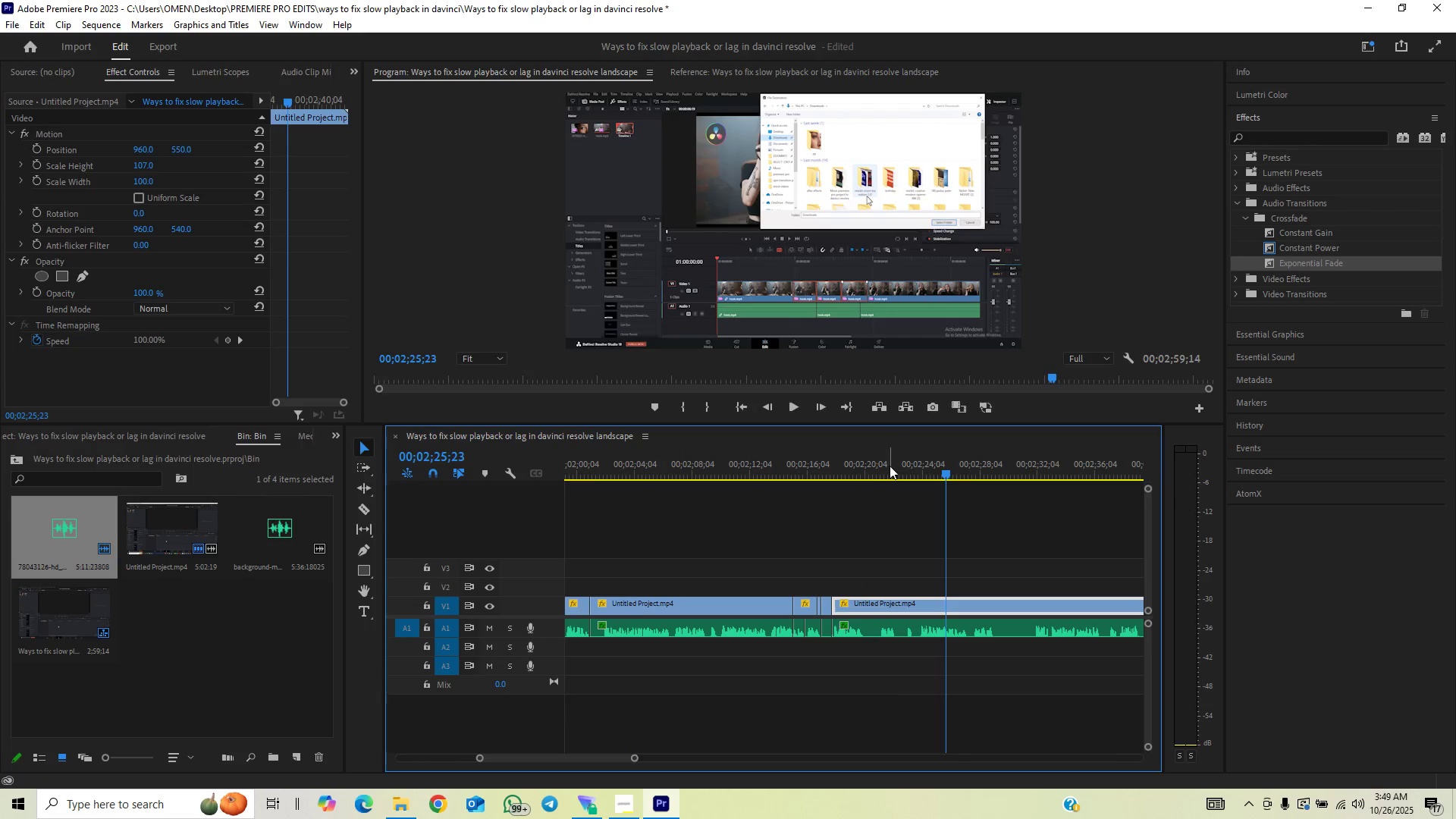 
left_click([889, 467])
 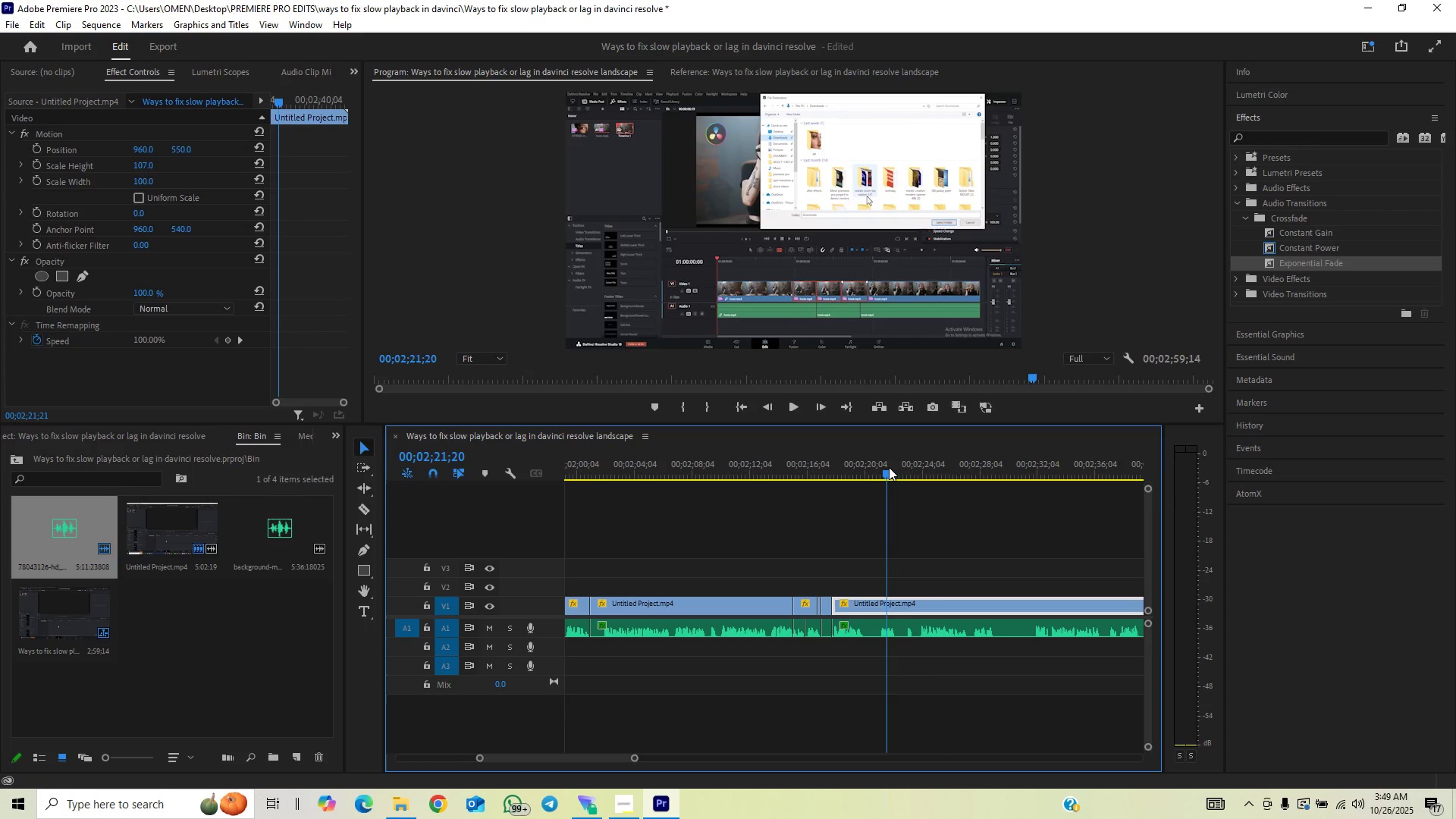 
key(Space)
 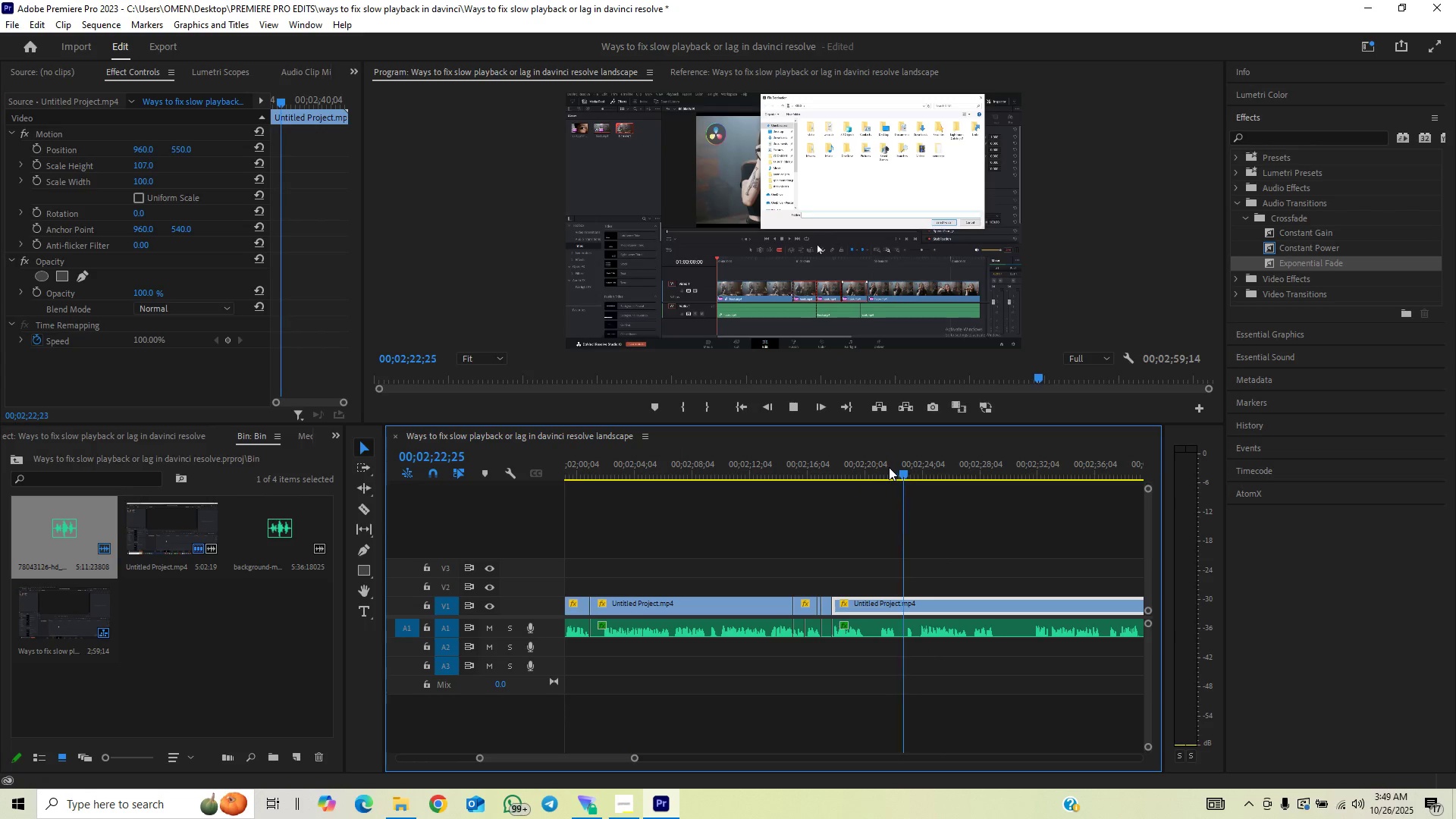 
key(Space)
 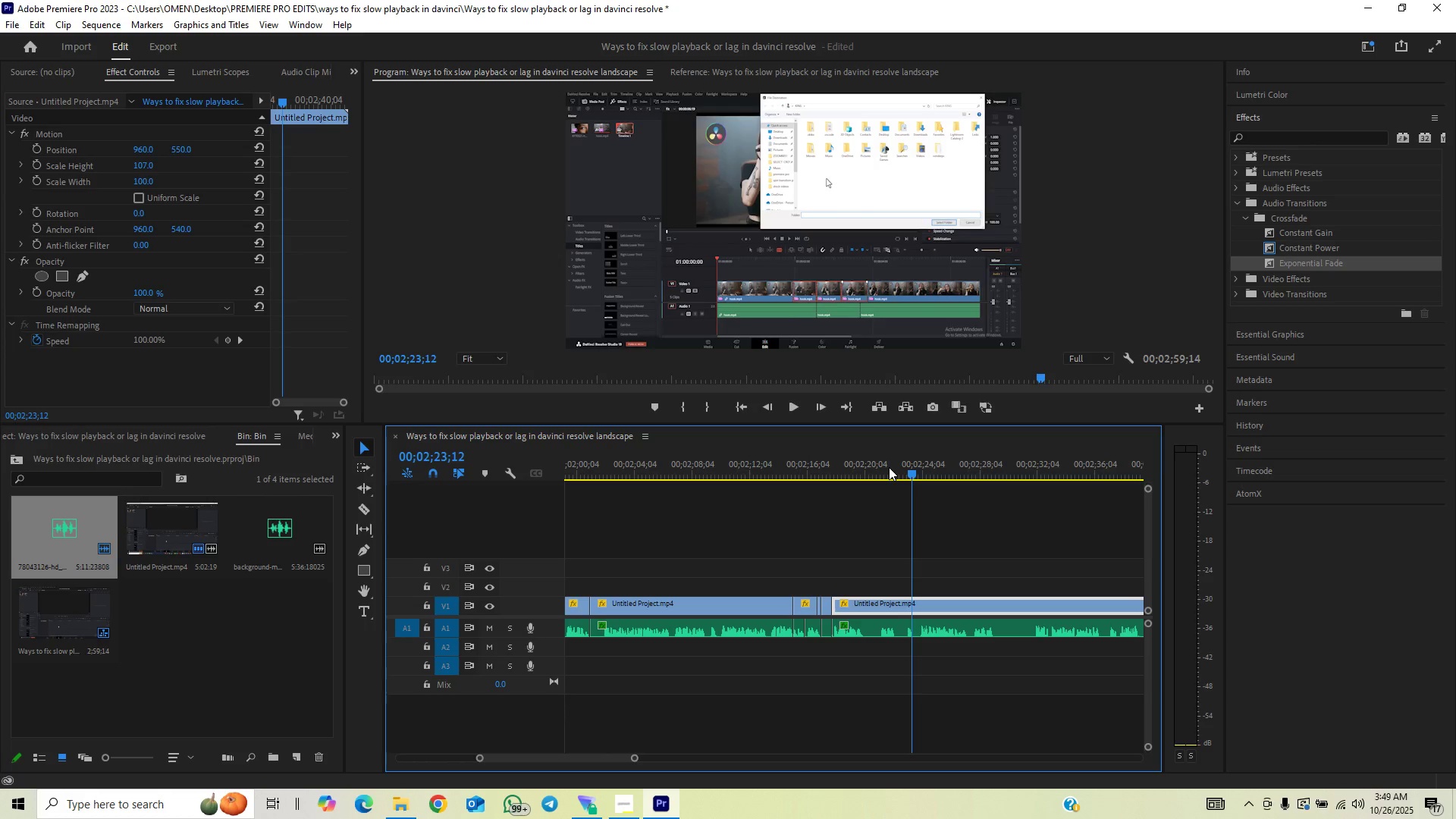 
left_click([889, 467])
 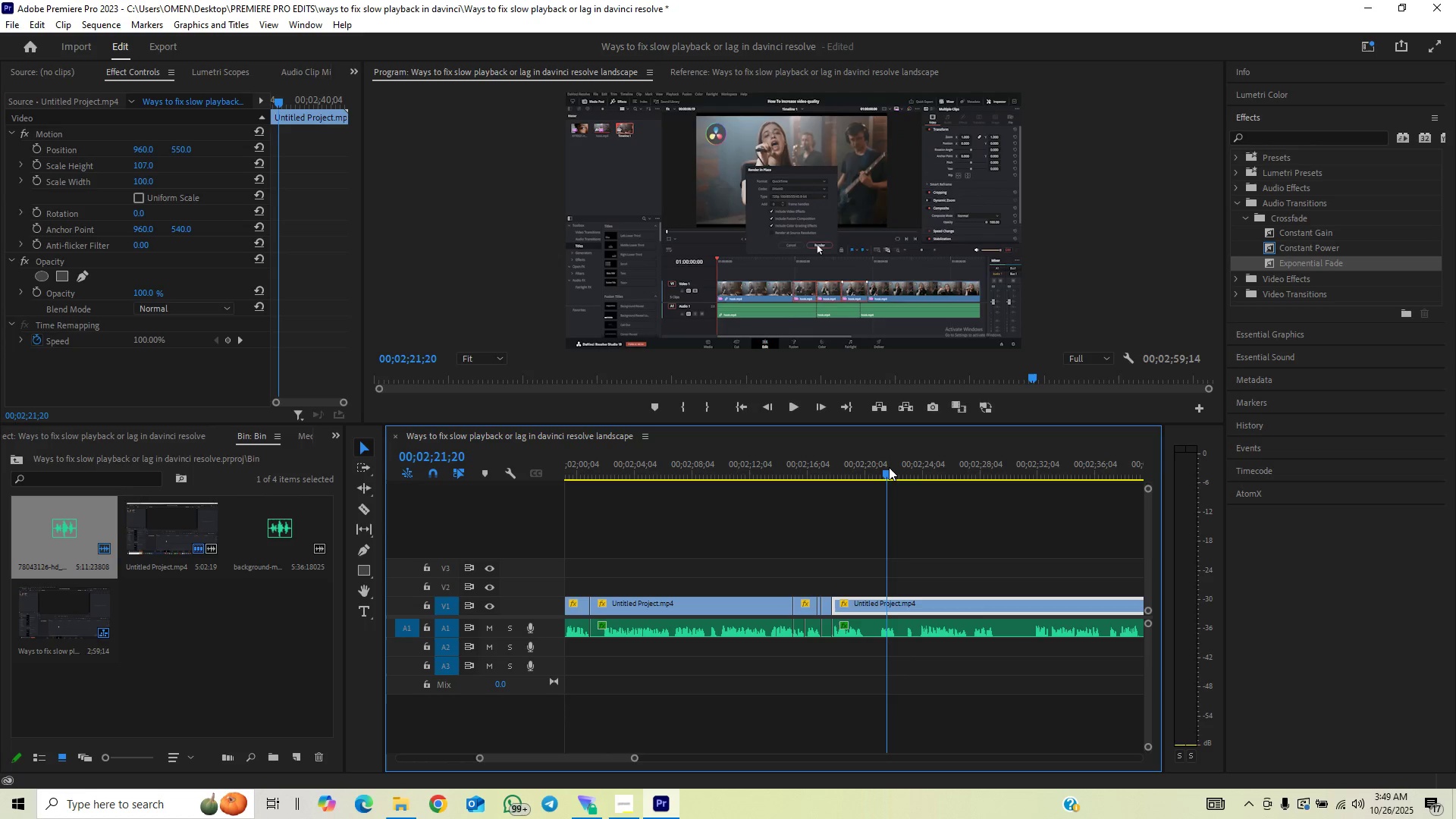 
key(Space)
 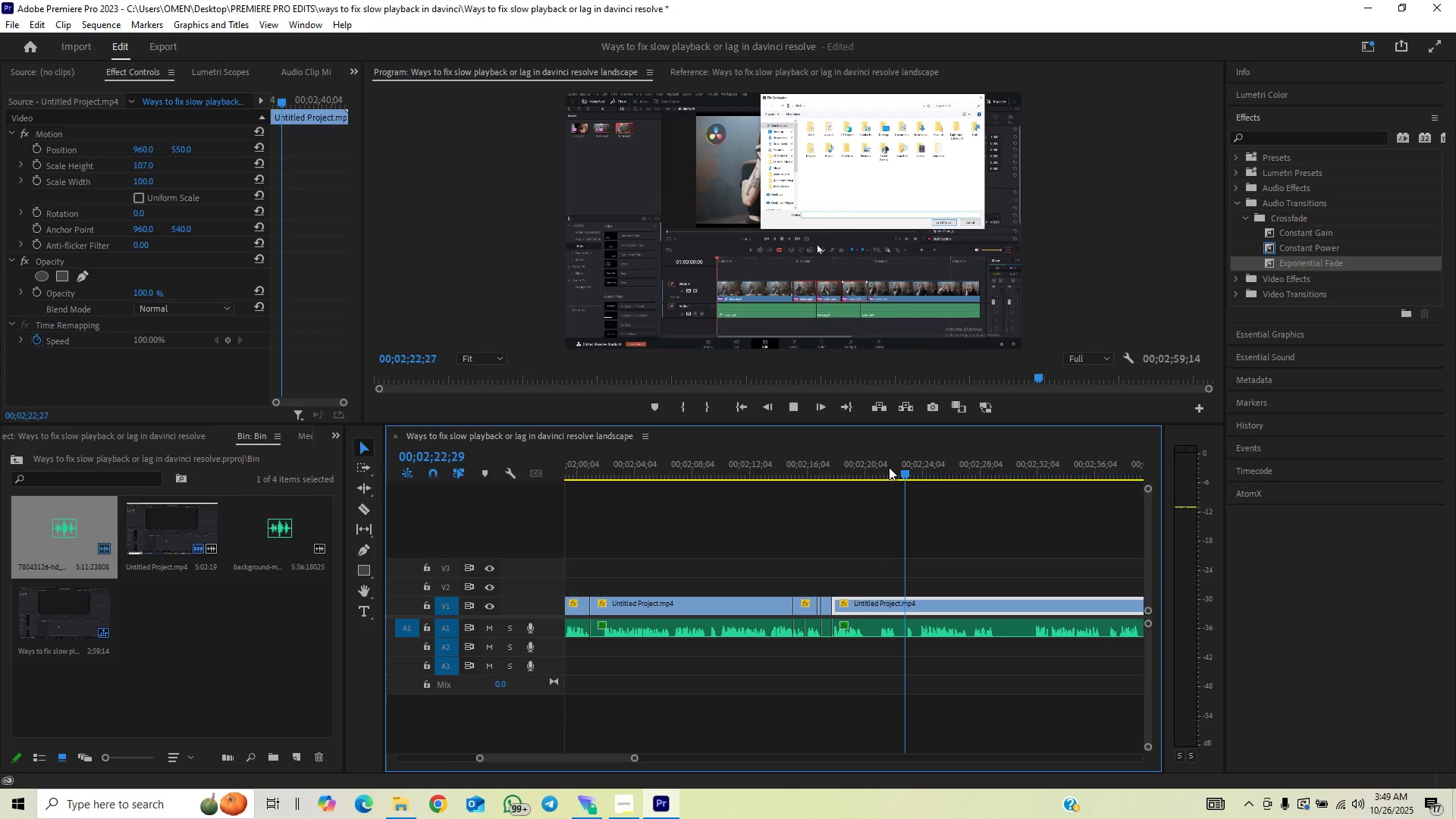 
key(Space)
 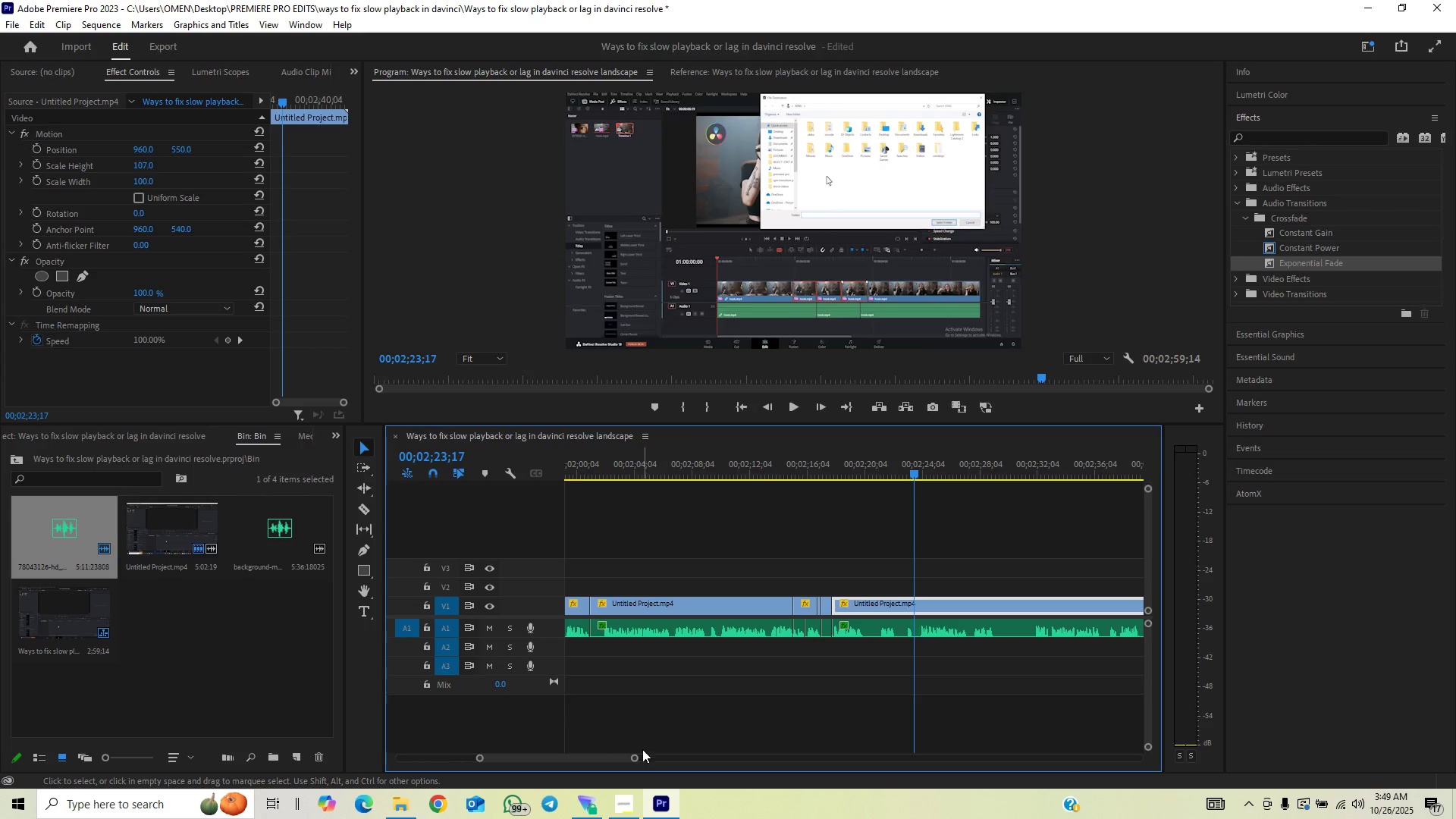 
left_click_drag(start_coordinate=[639, 754], to_coordinate=[592, 771])
 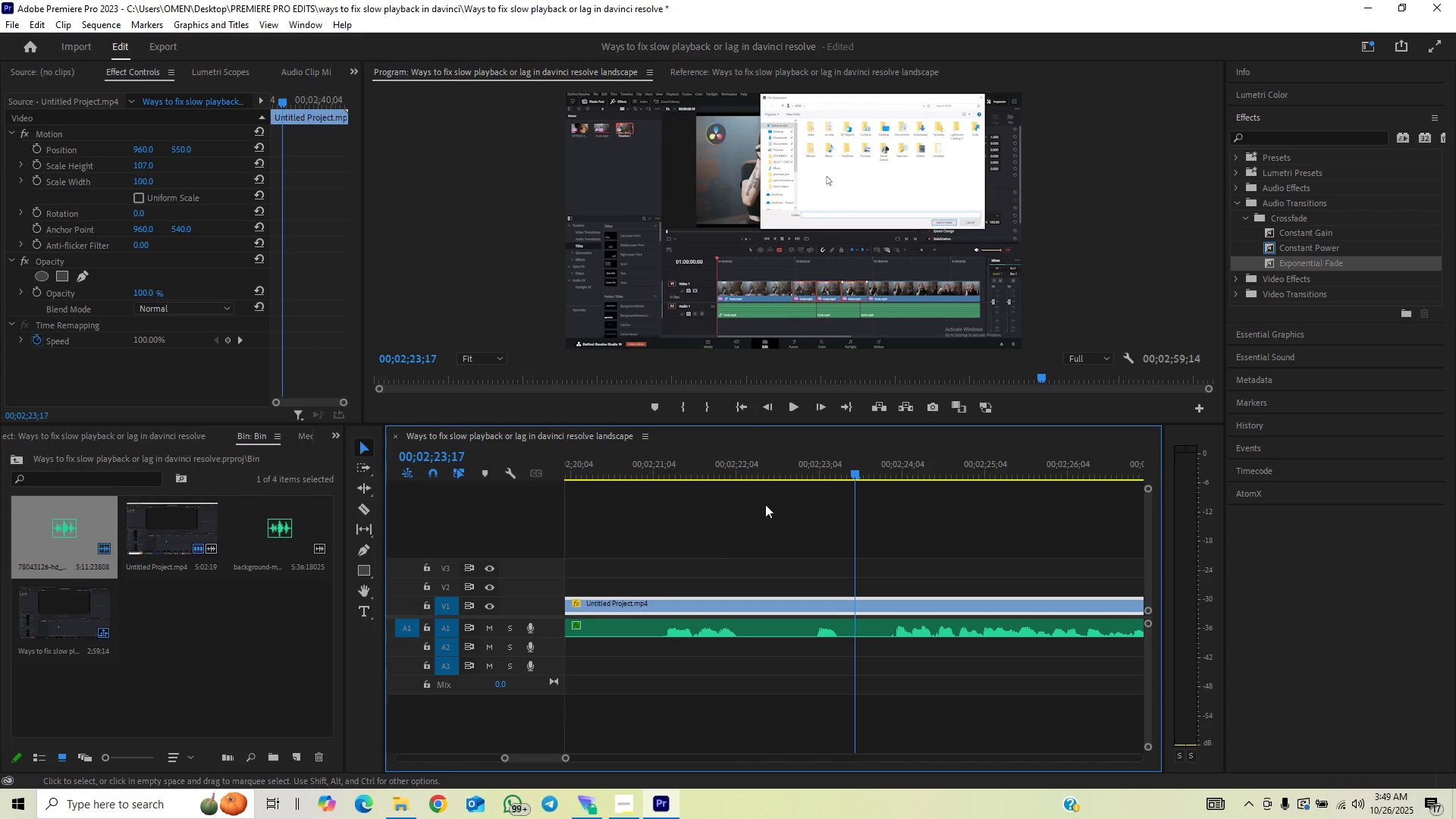 
left_click_drag(start_coordinate=[787, 473], to_coordinate=[793, 473])
 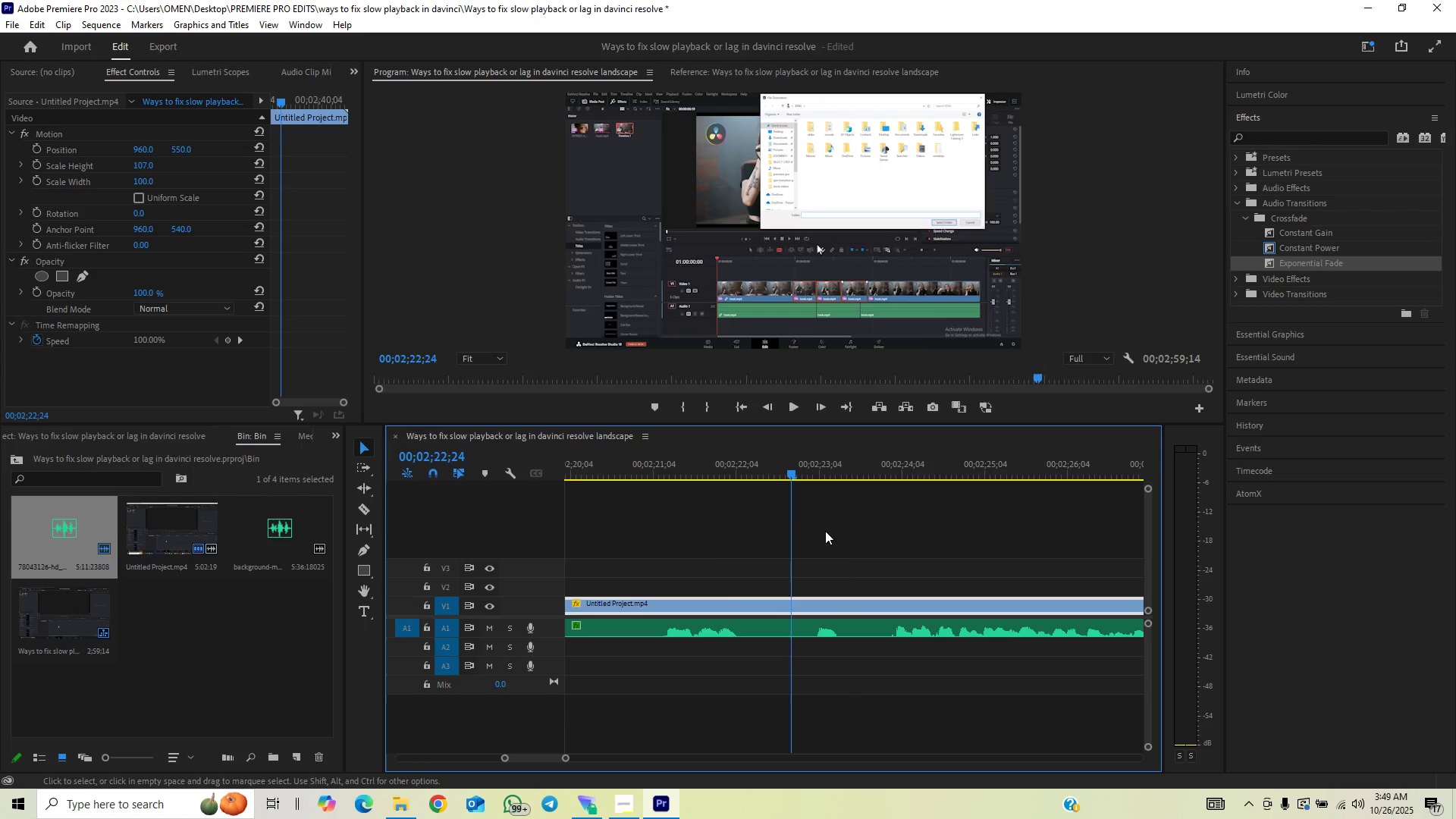 
key(C)
 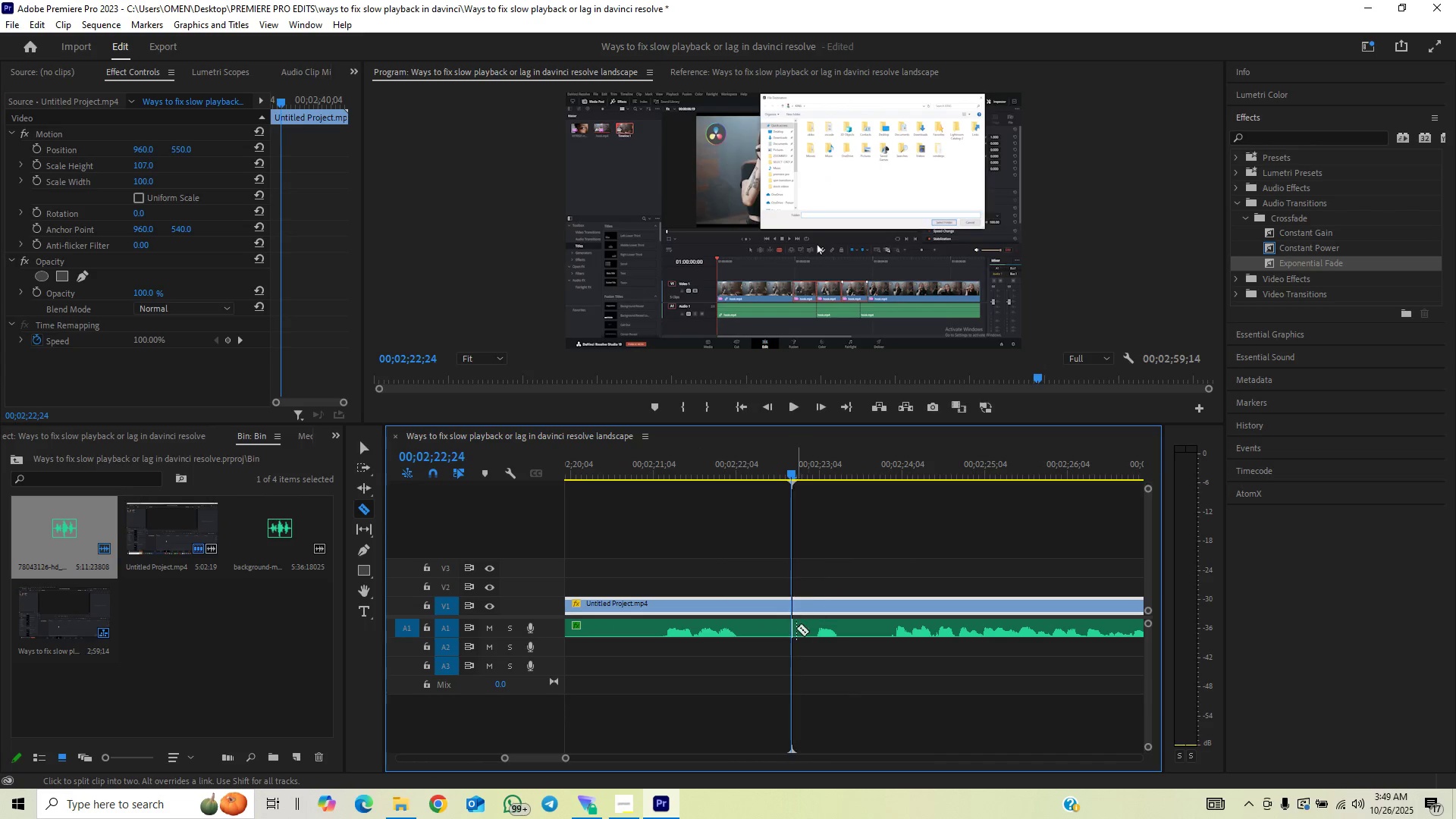 
left_click([793, 632])
 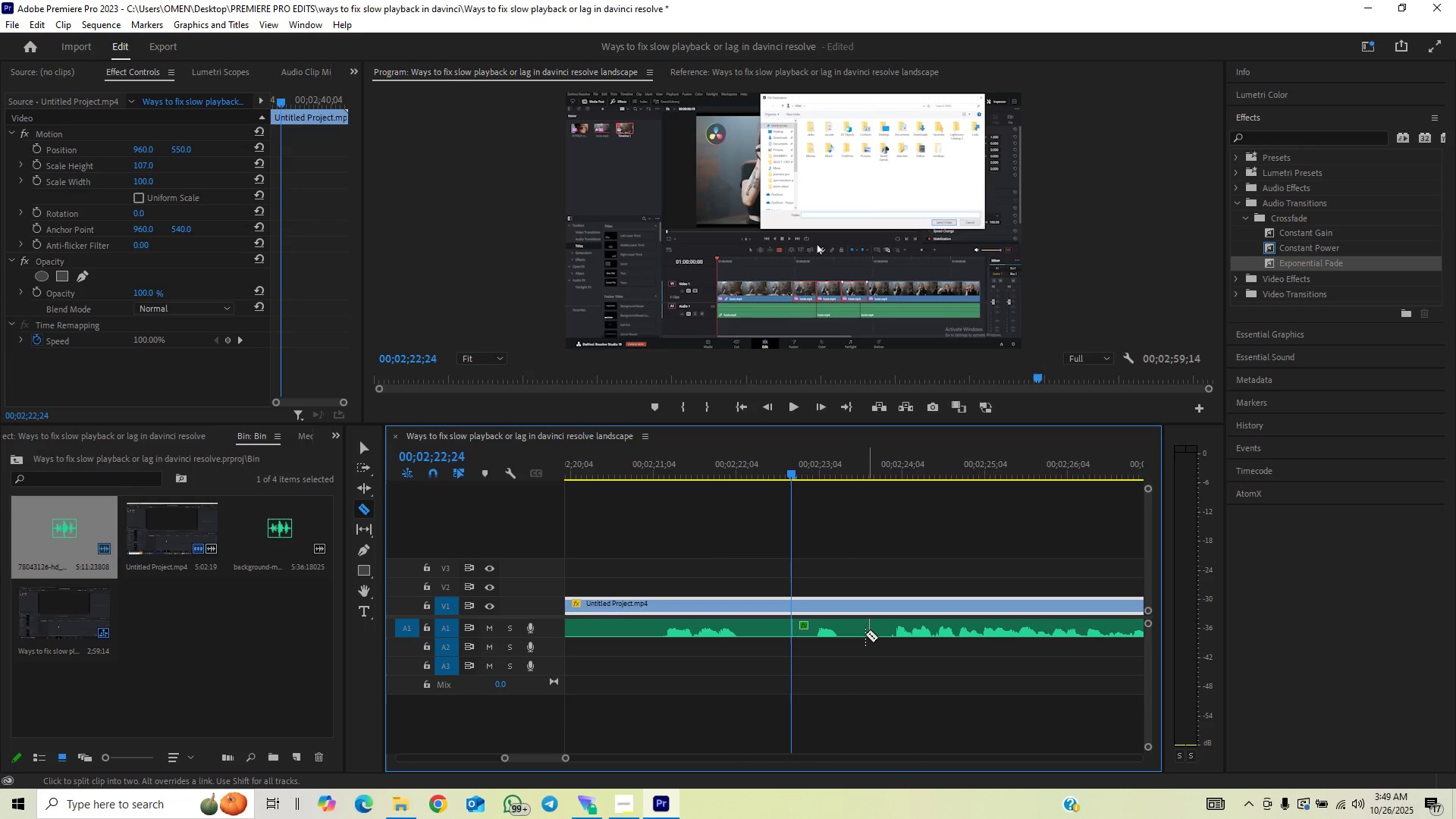 
left_click([858, 635])
 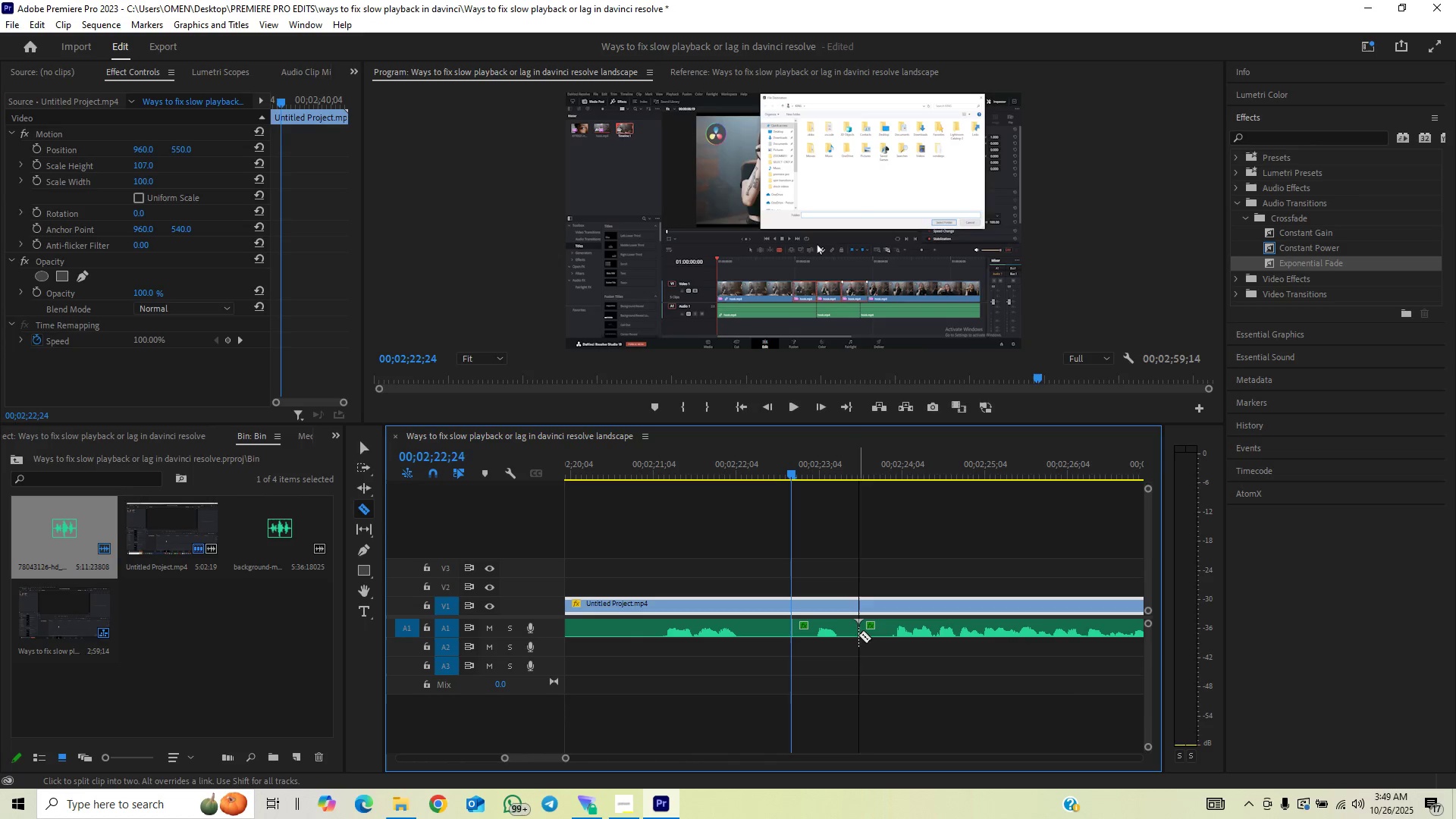 
key(B)
 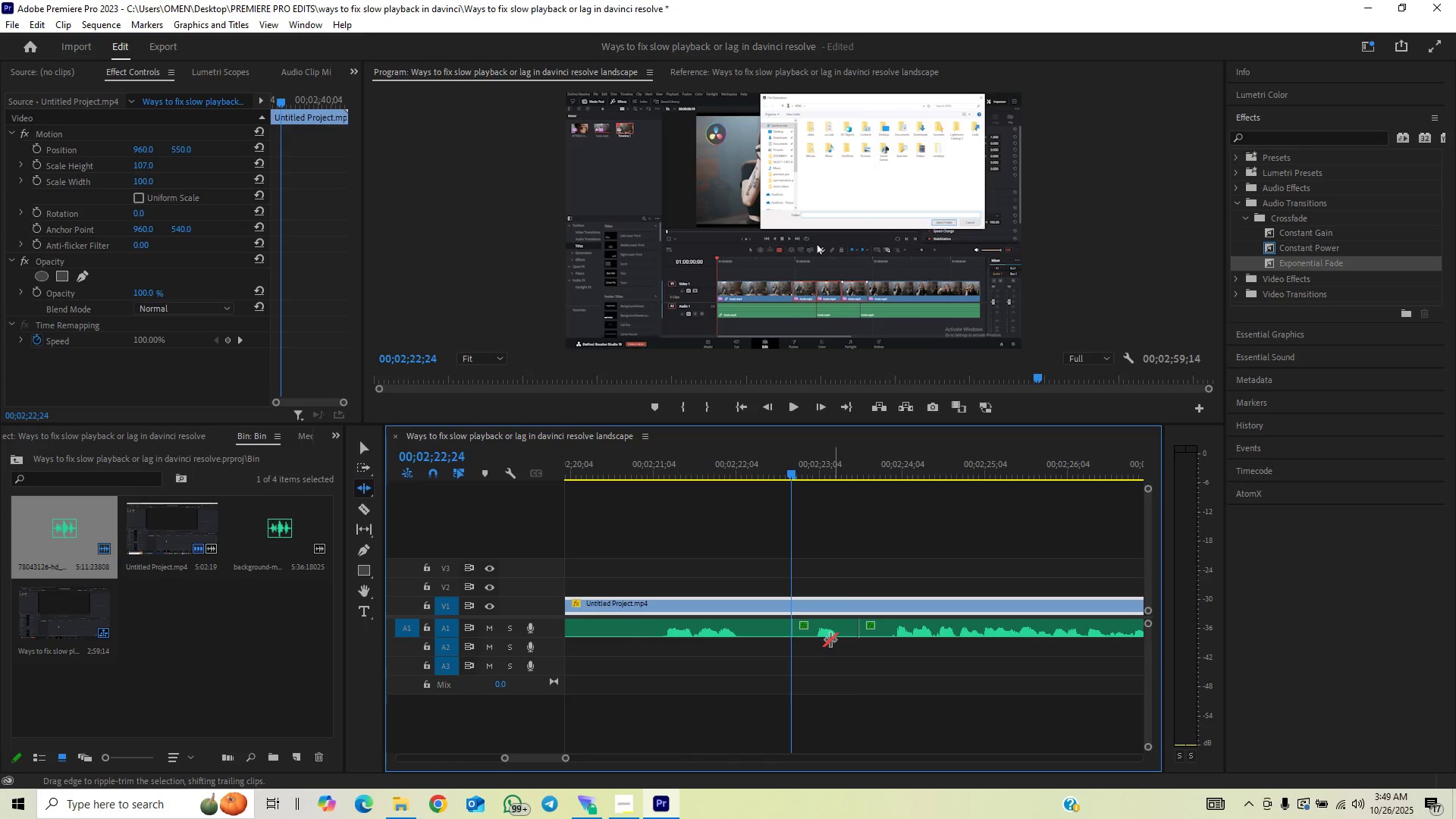 
left_click([833, 640])
 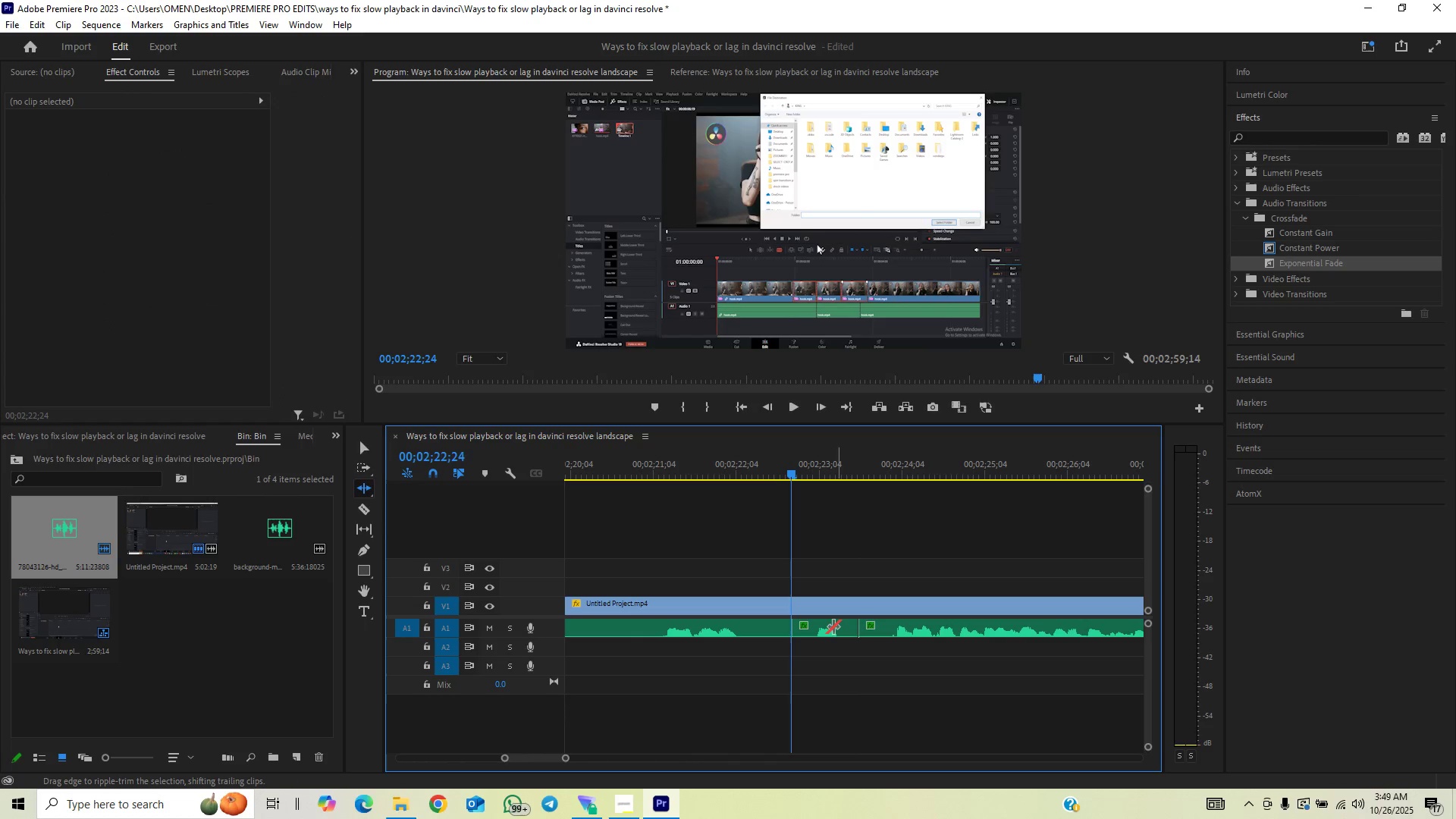 
key(V)
 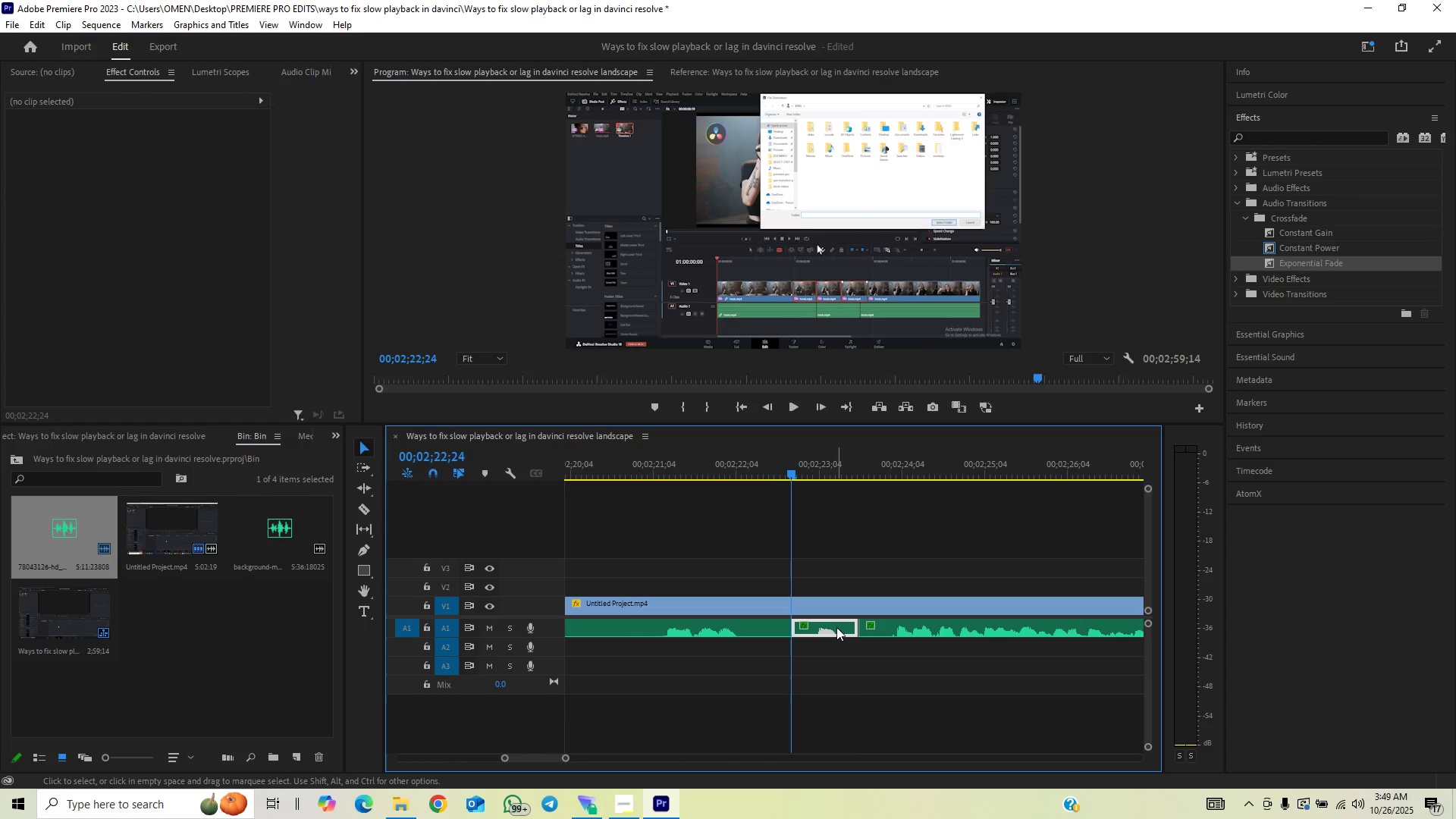 
left_click([836, 627])
 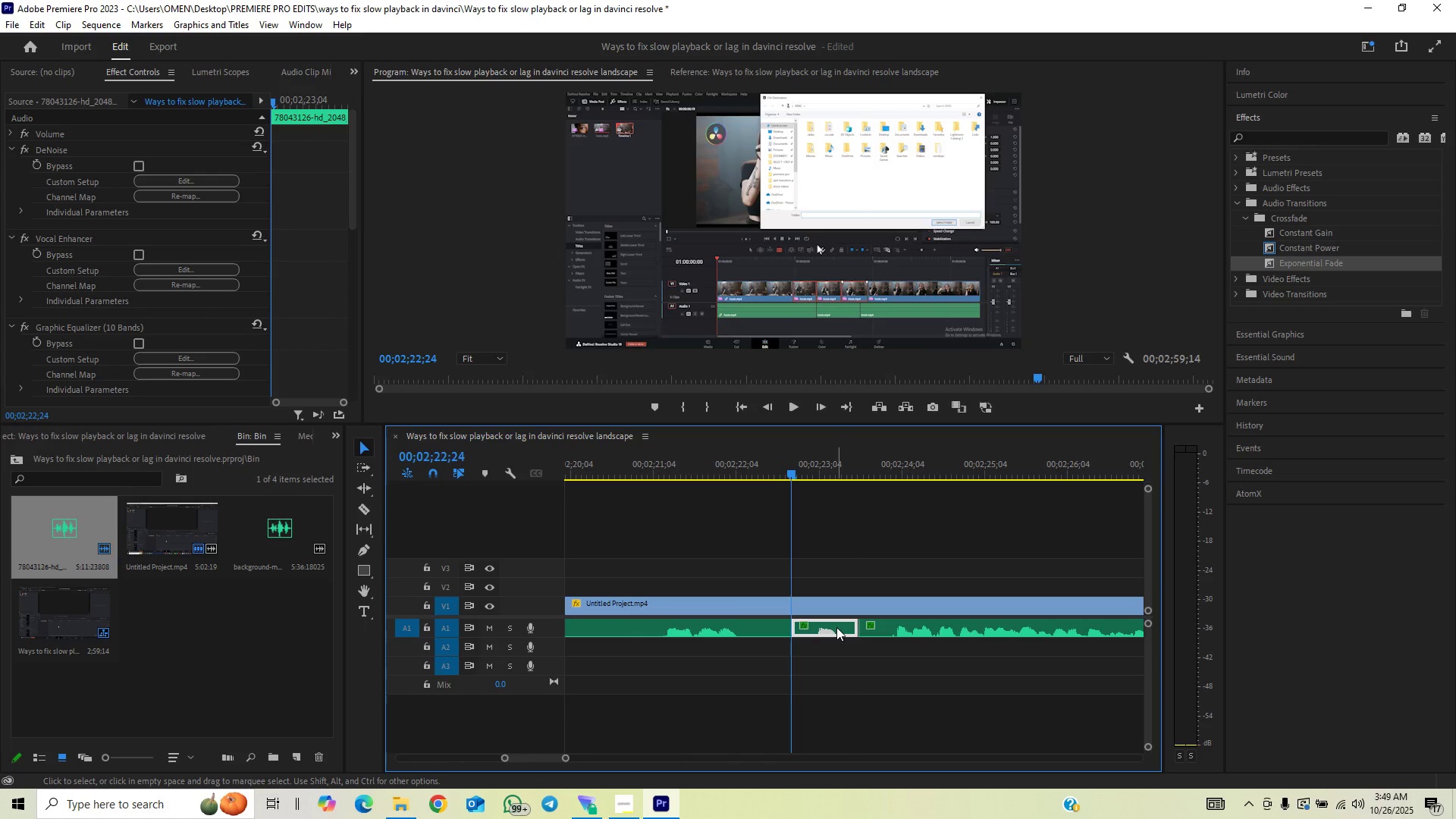 
key(Backspace)
 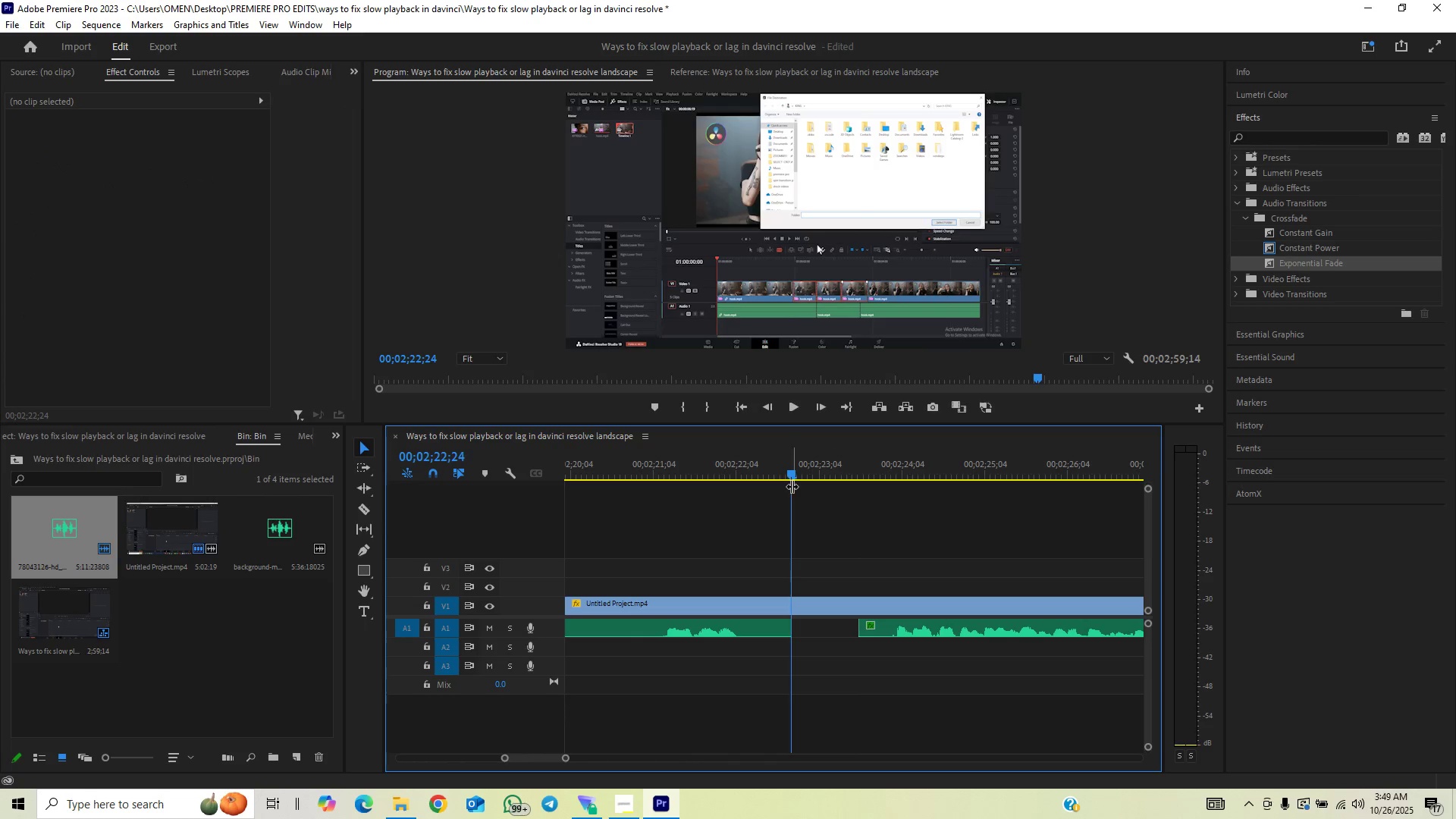 
left_click_drag(start_coordinate=[780, 471], to_coordinate=[770, 482])
 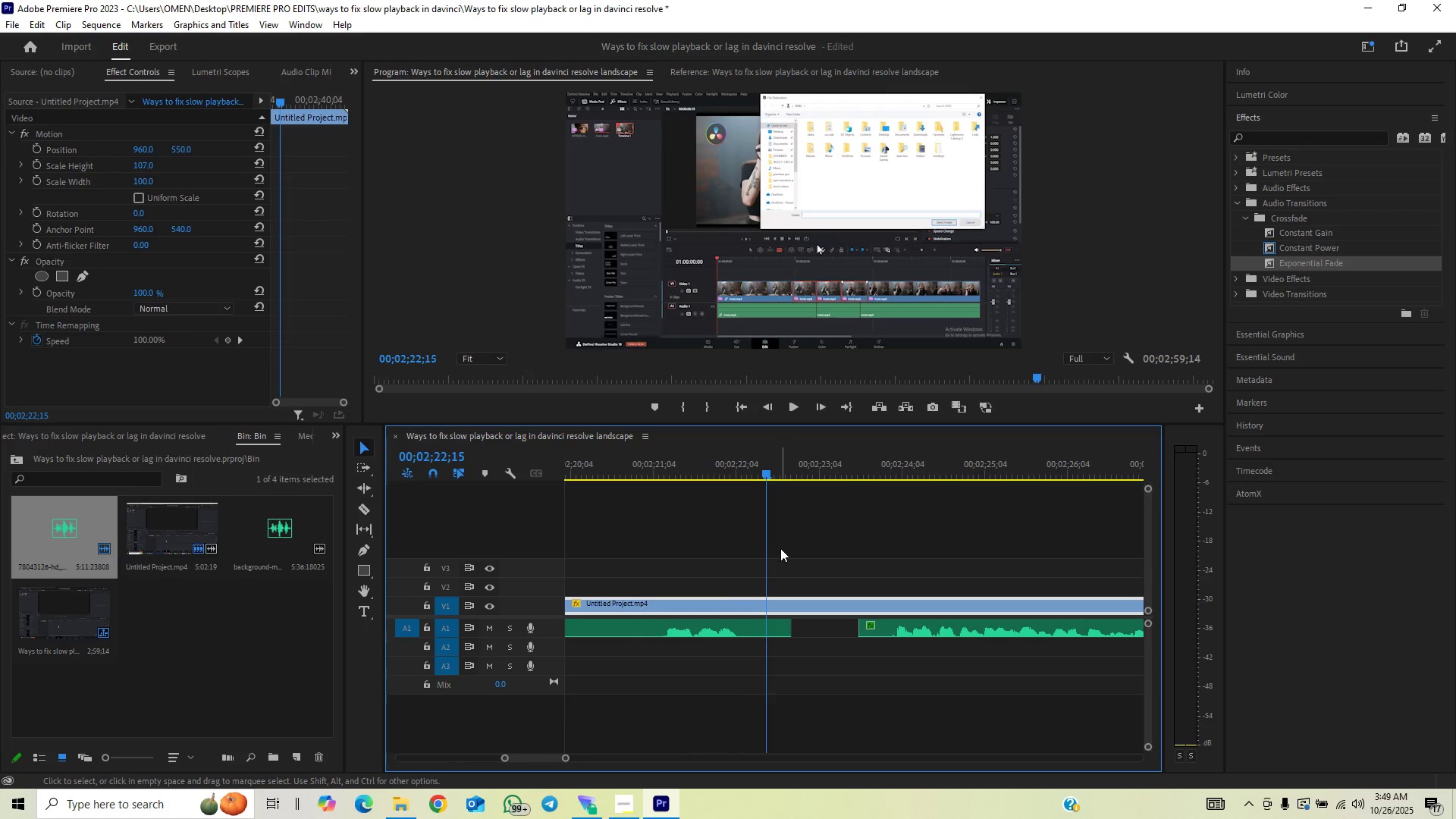 
key(C)
 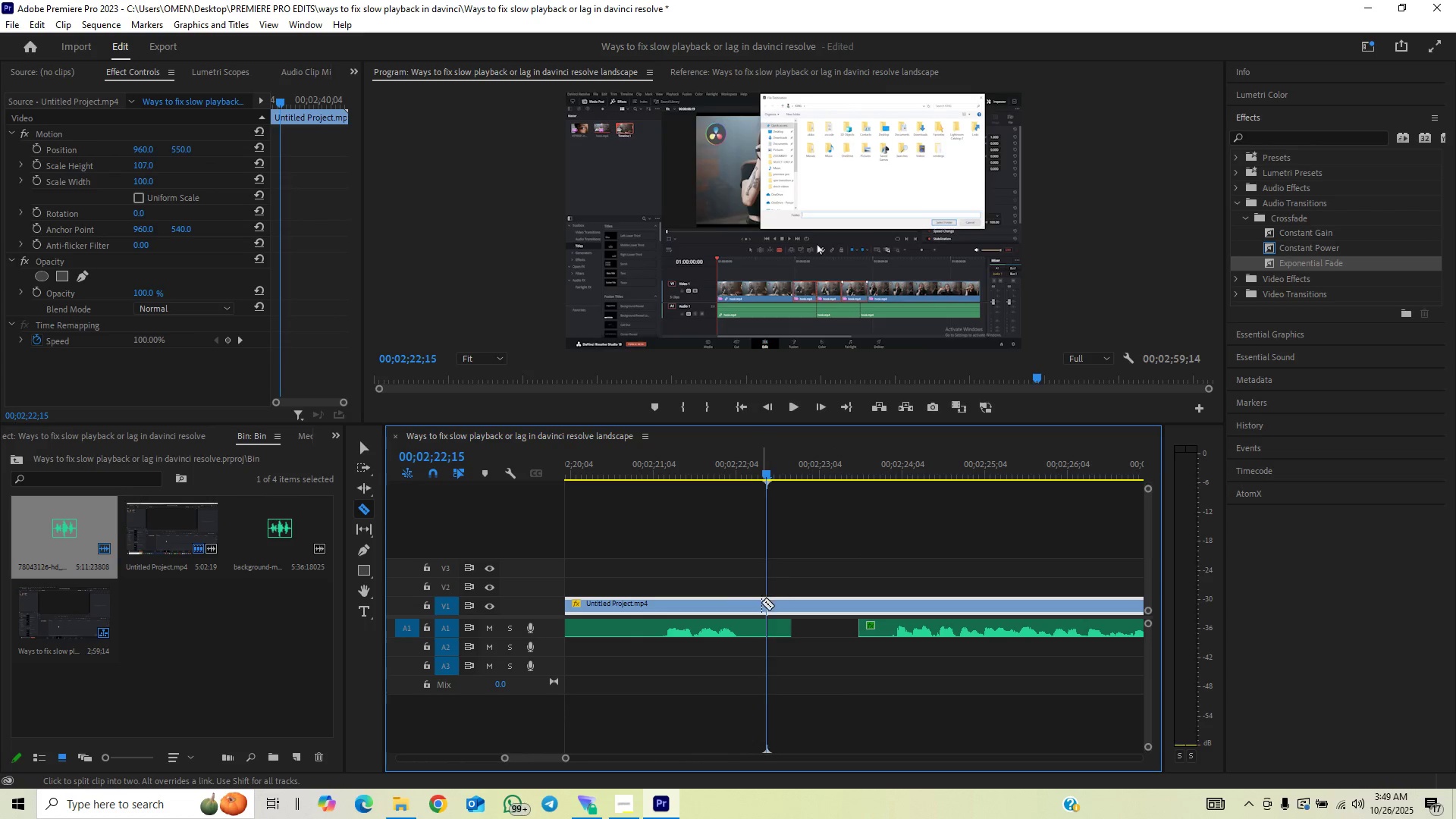 
left_click([761, 602])
 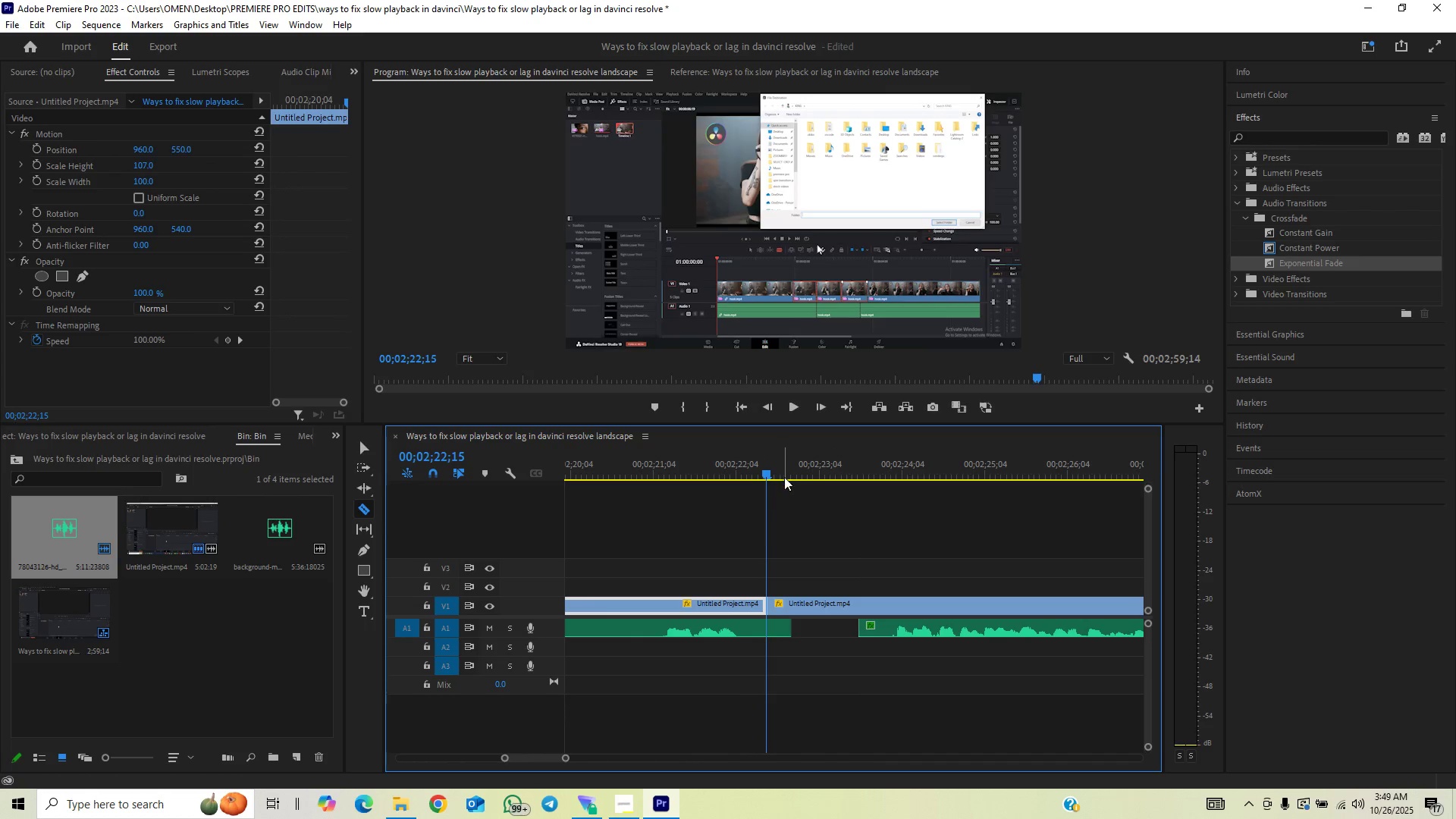 
left_click_drag(start_coordinate=[784, 474], to_coordinate=[827, 466])
 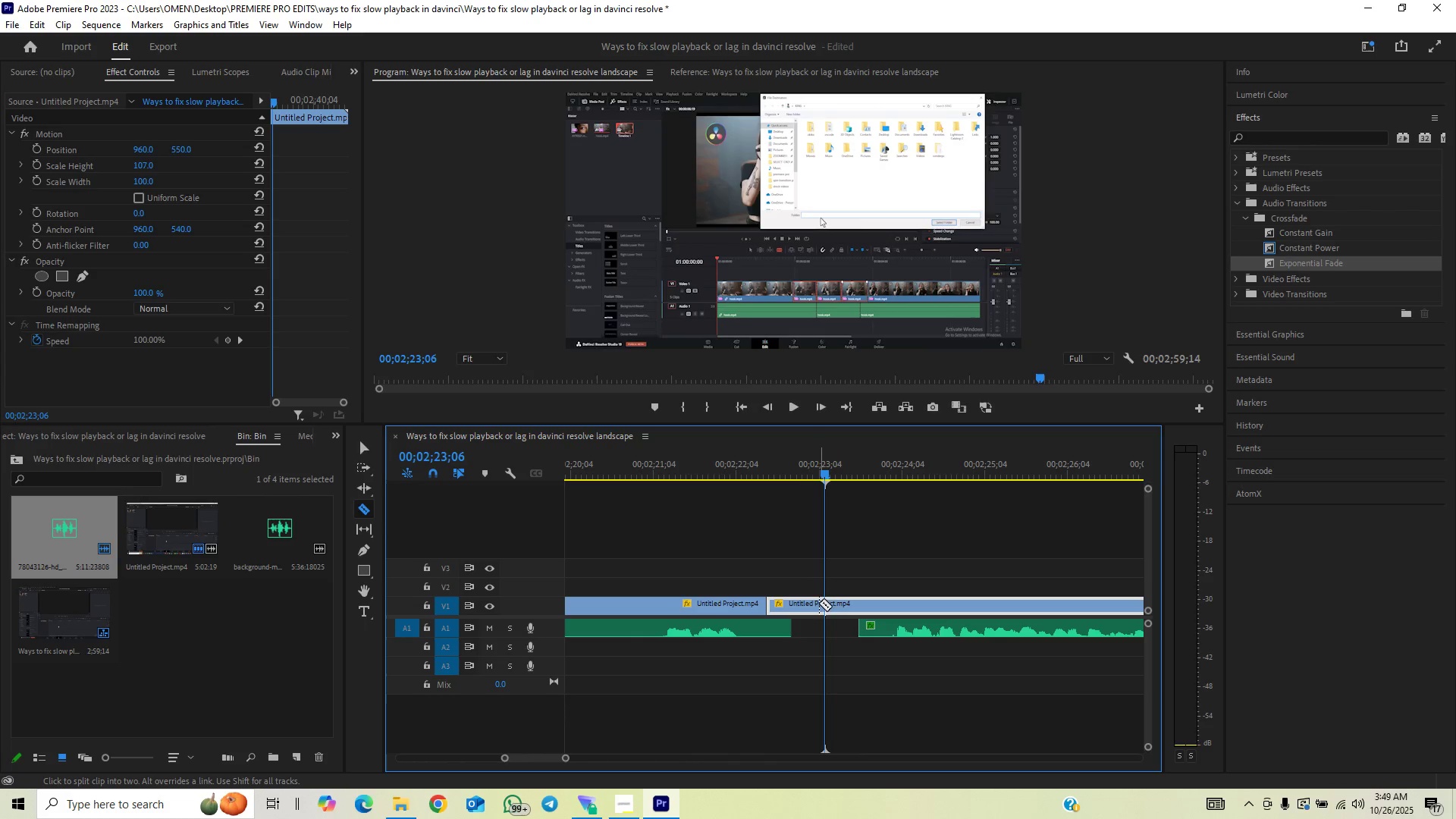 
left_click([821, 606])
 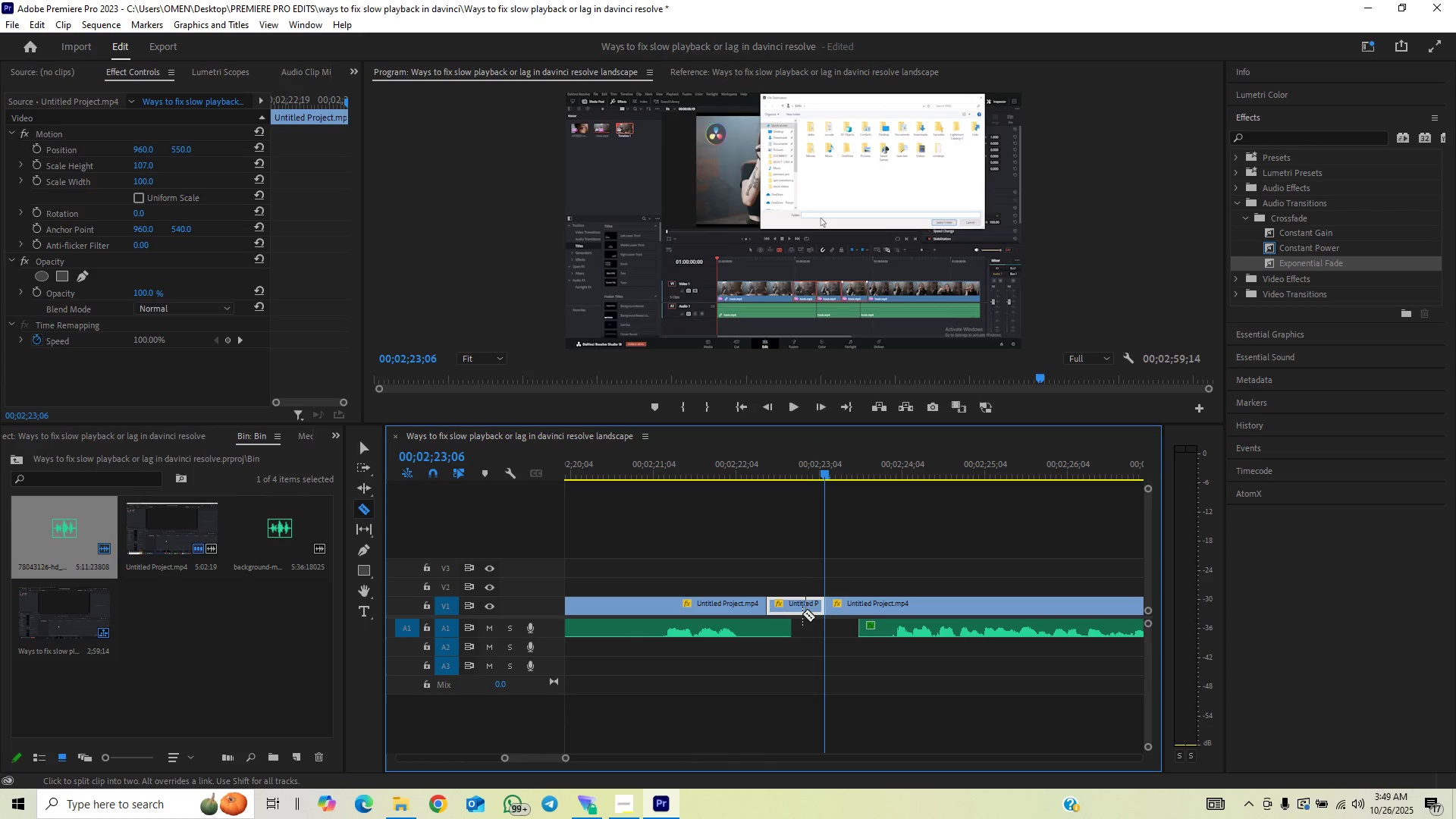 
key(V)
 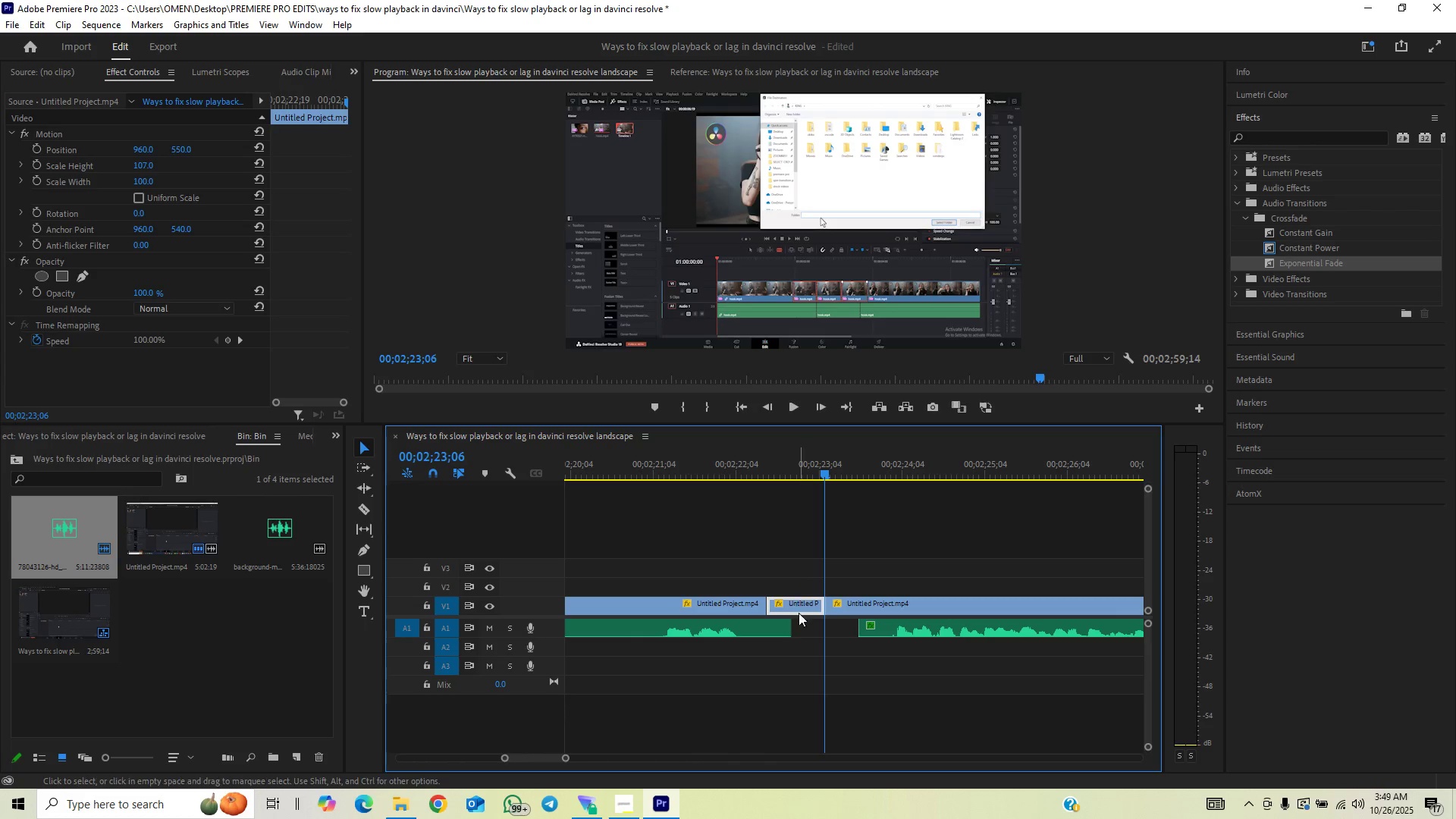 
left_click([799, 613])
 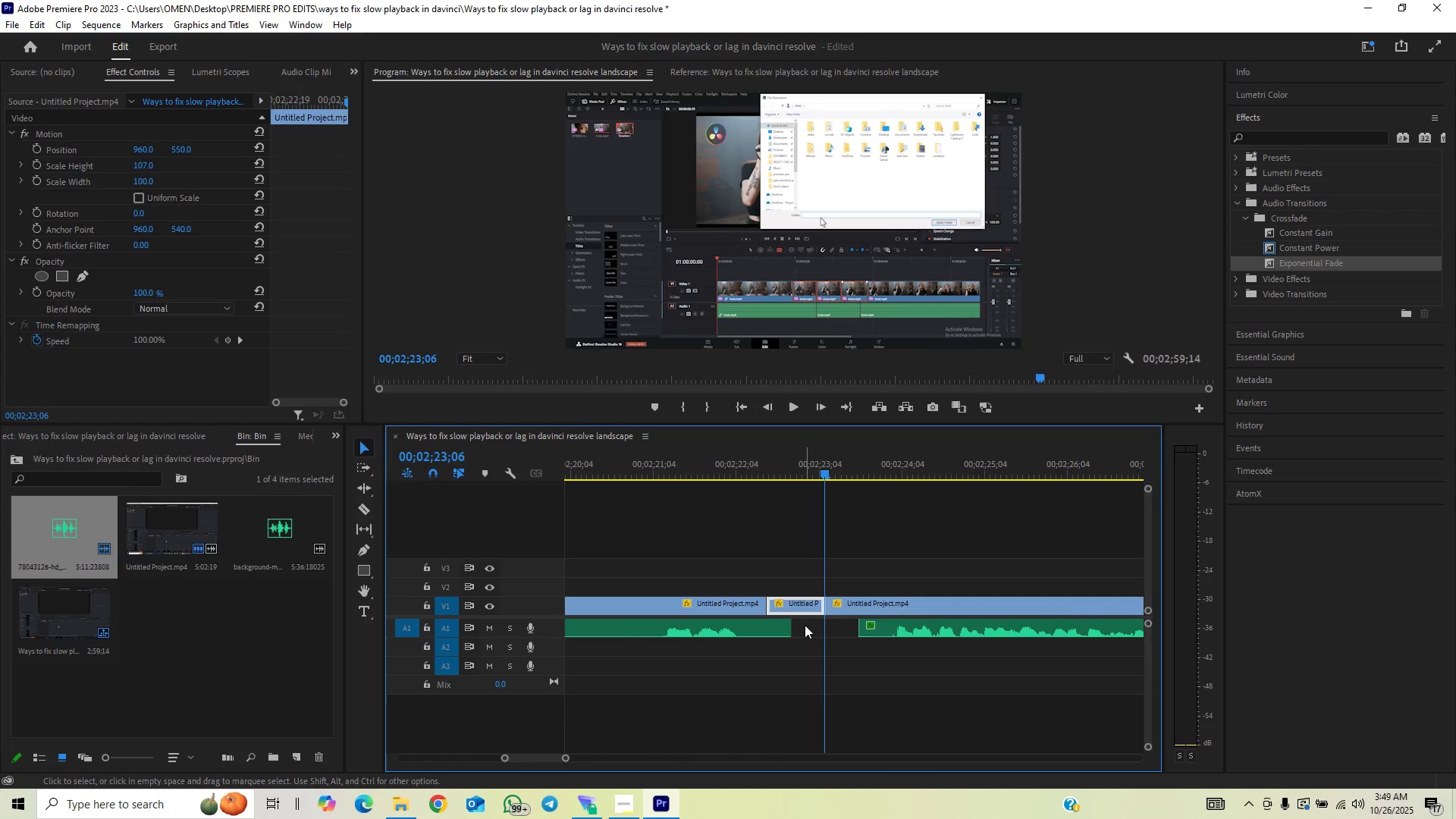 
left_click([805, 625])
 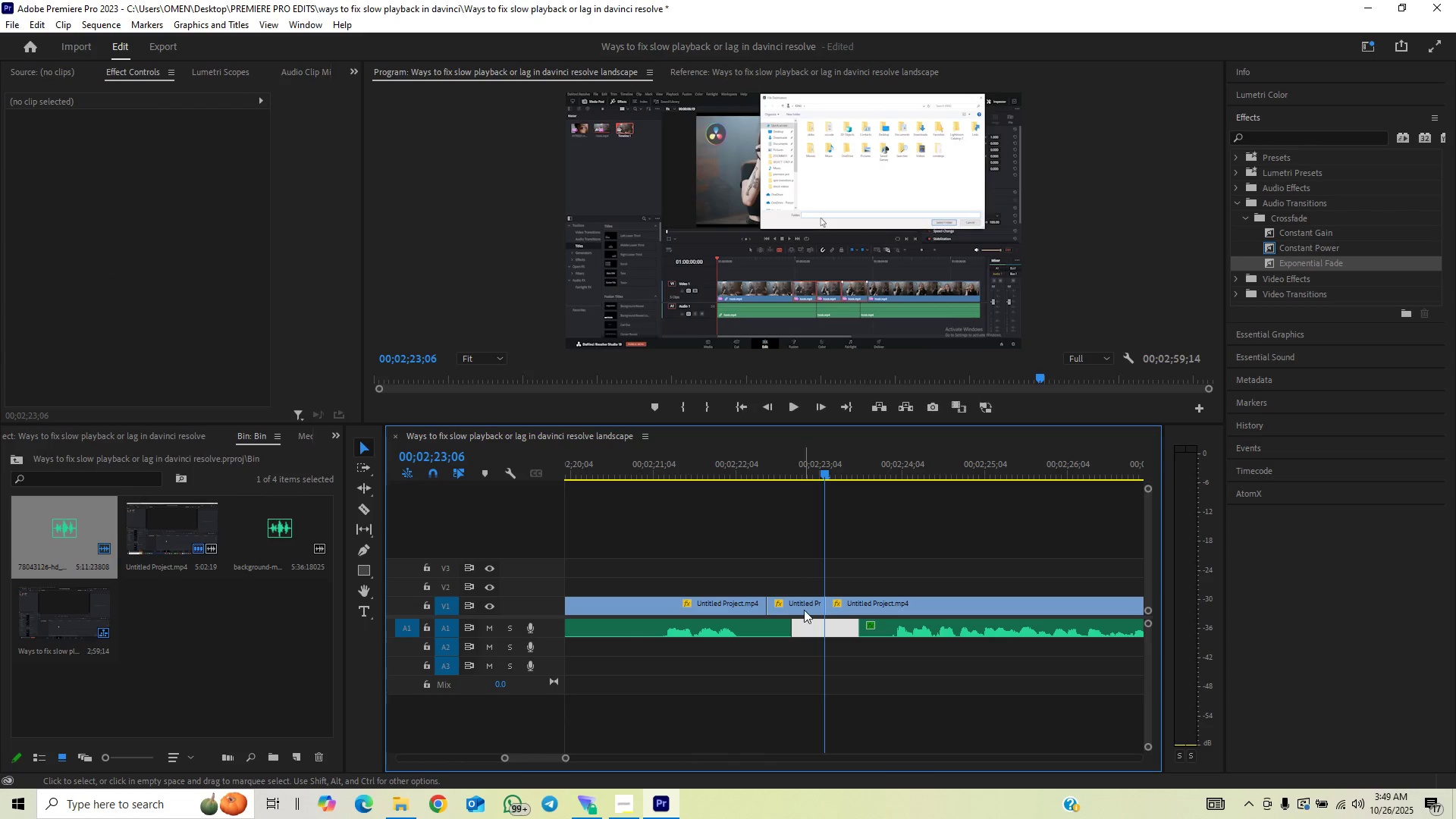 
left_click([804, 610])
 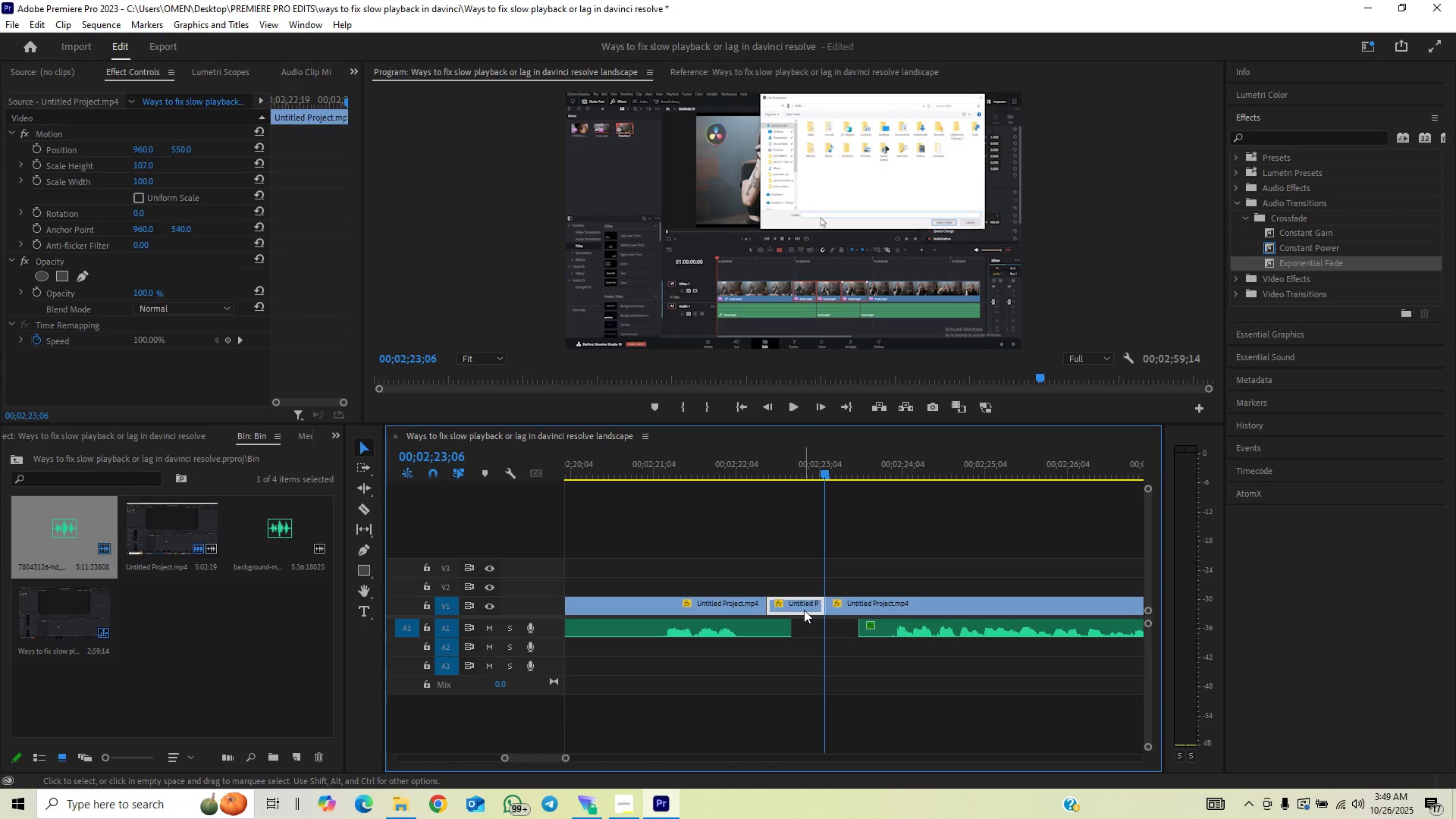 
key(Backspace)
 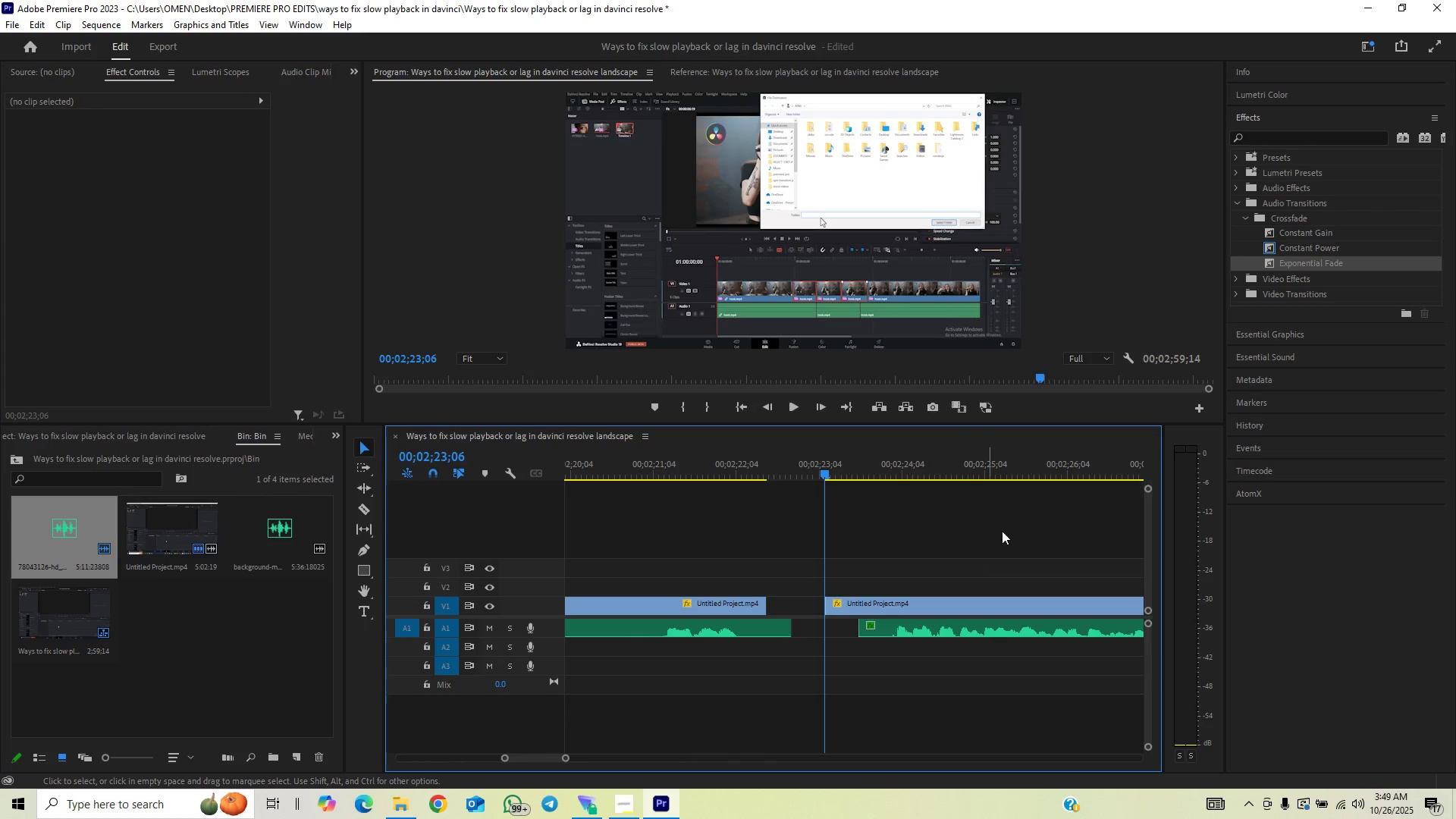 
left_click_drag(start_coordinate=[1021, 516], to_coordinate=[971, 648])
 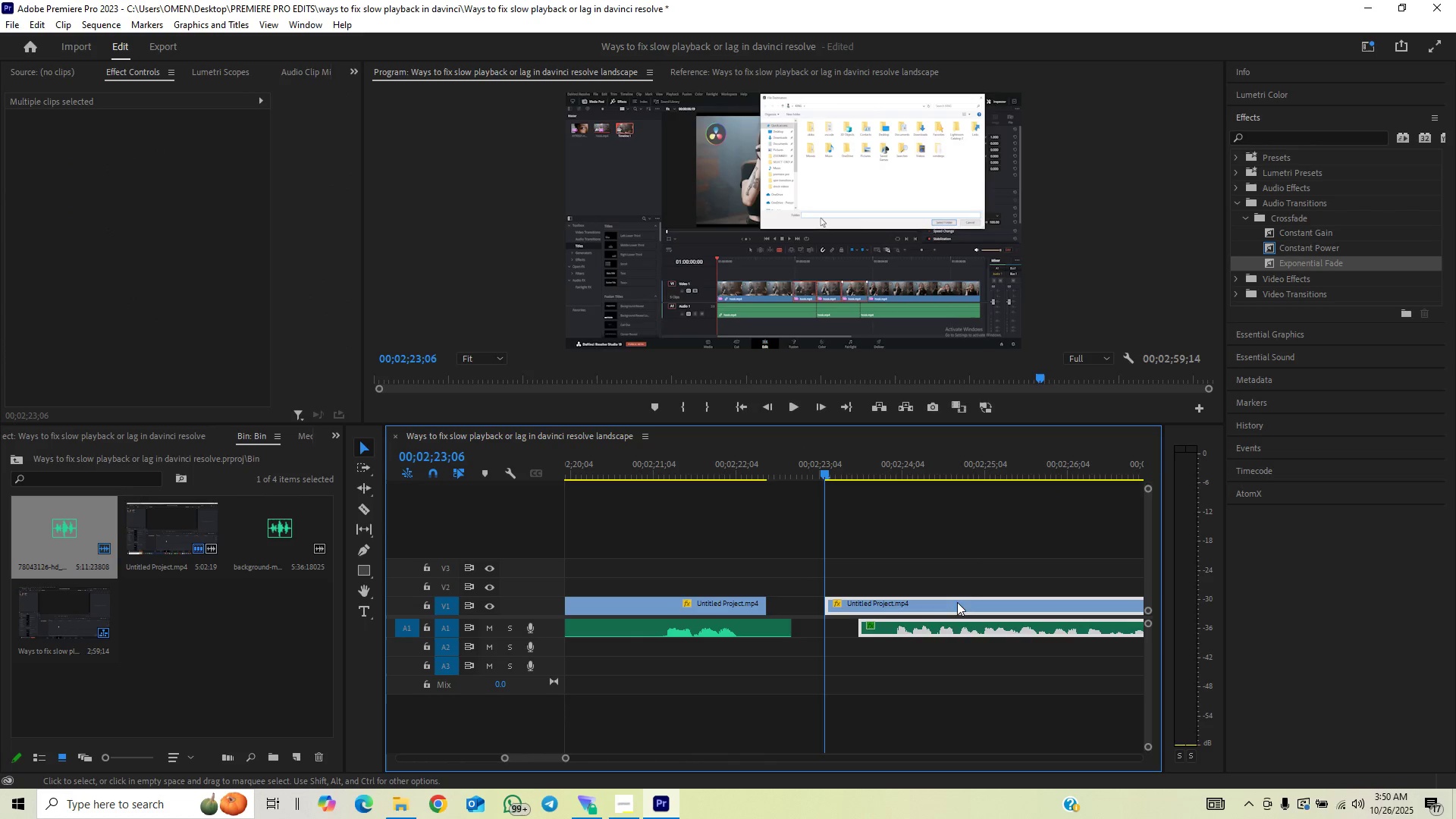 
left_click_drag(start_coordinate=[954, 598], to_coordinate=[898, 622])
 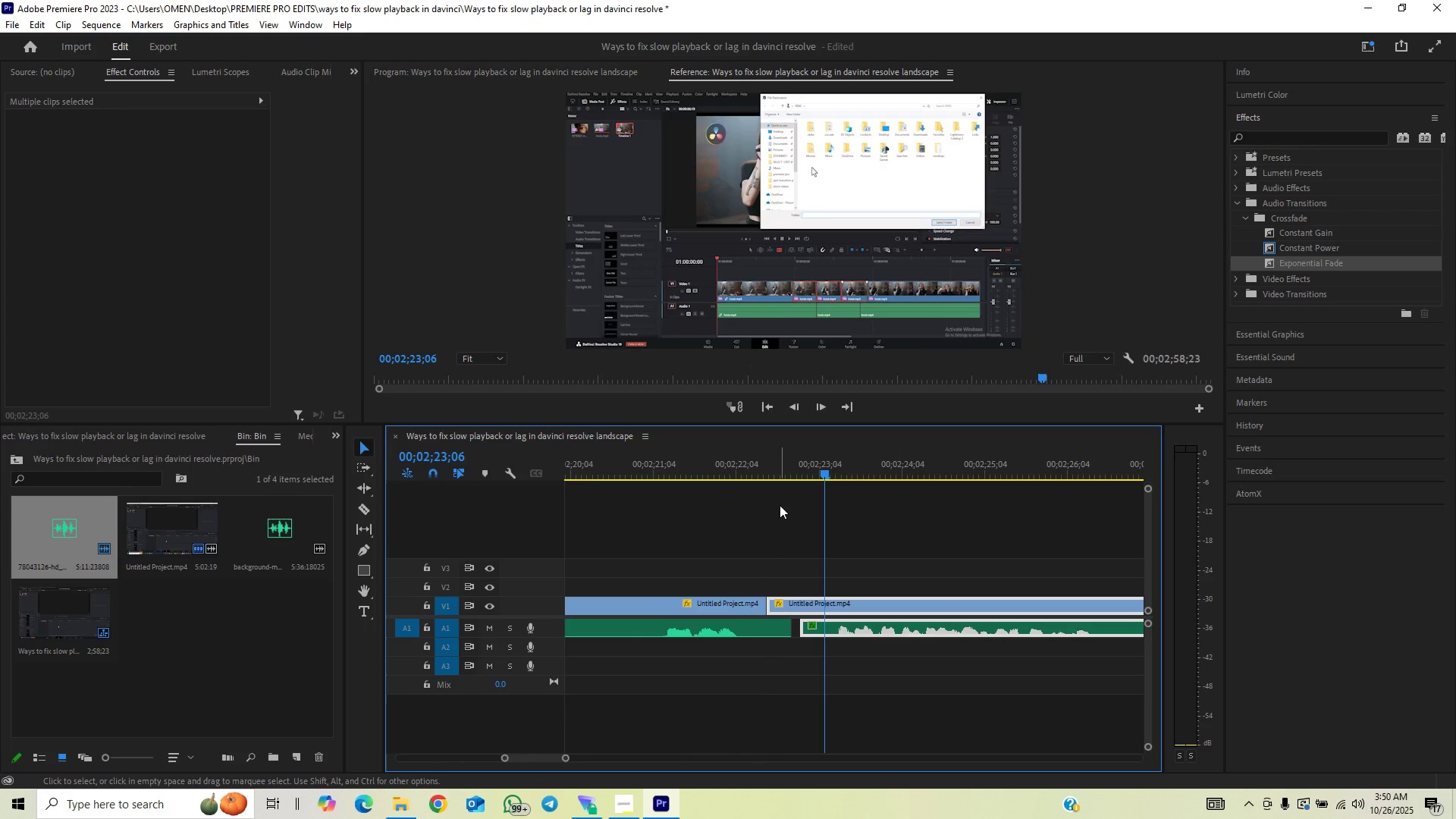 
left_click_drag(start_coordinate=[778, 466], to_coordinate=[804, 477])
 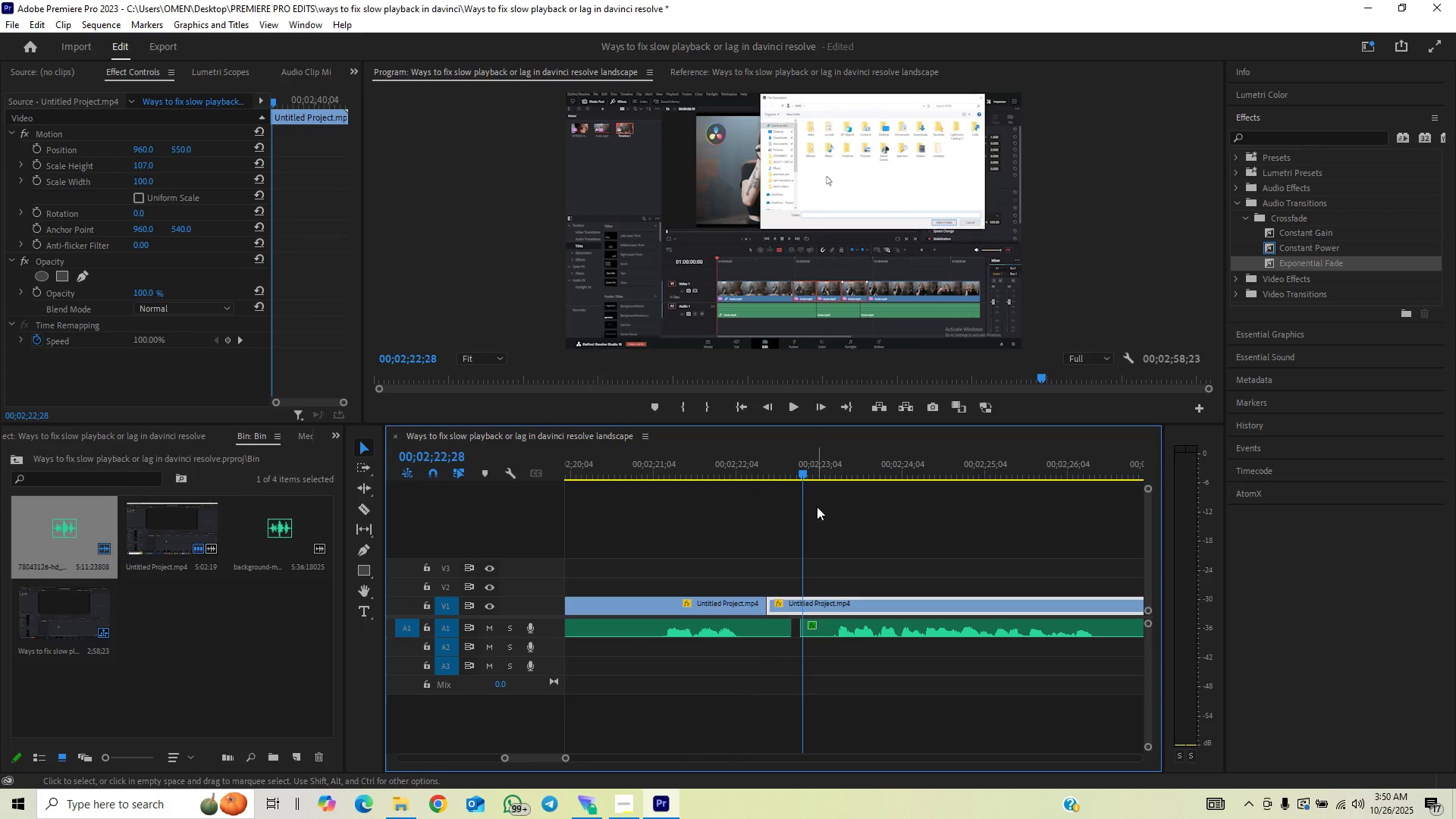 
key(C)
 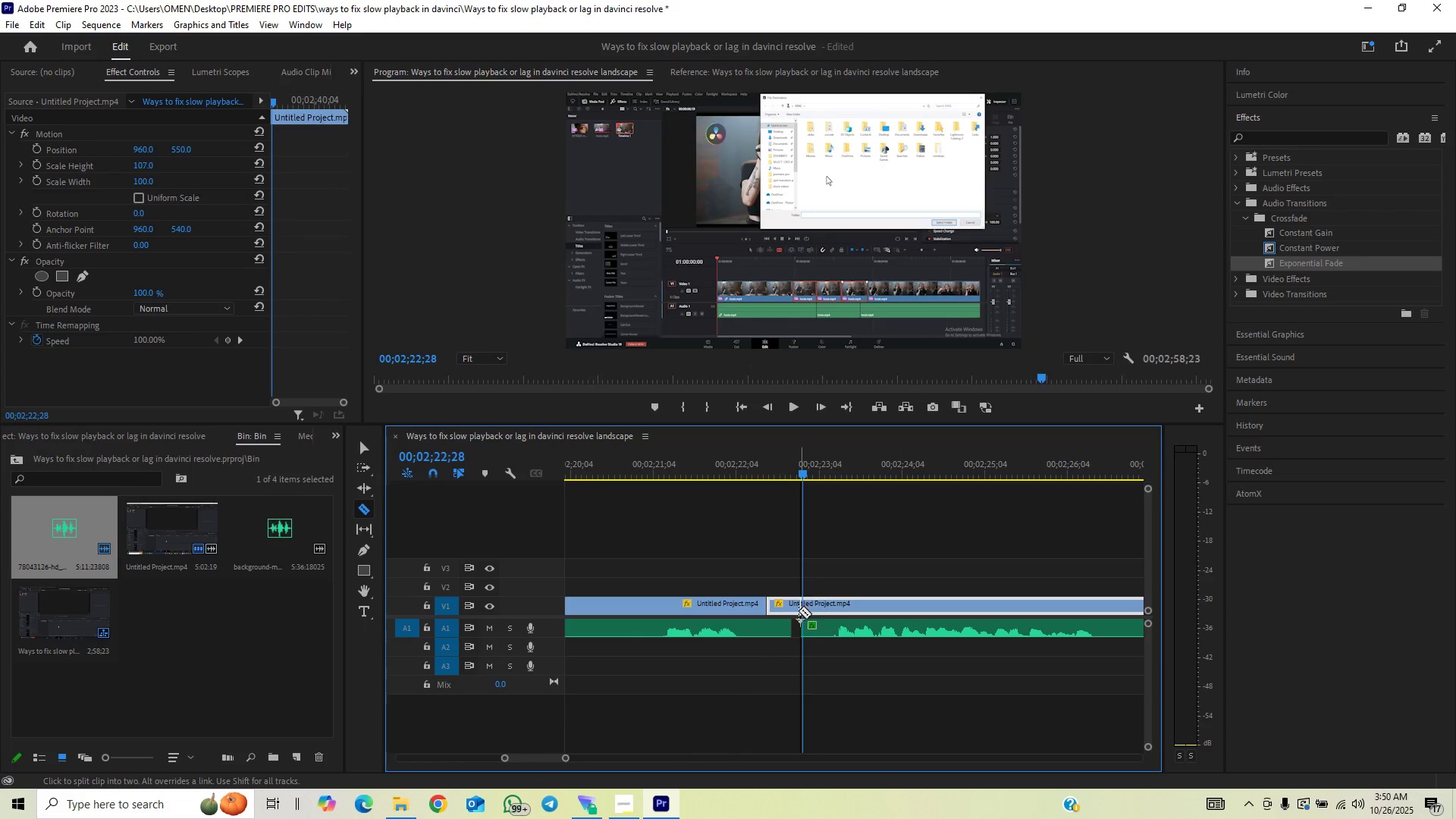 
left_click([798, 611])
 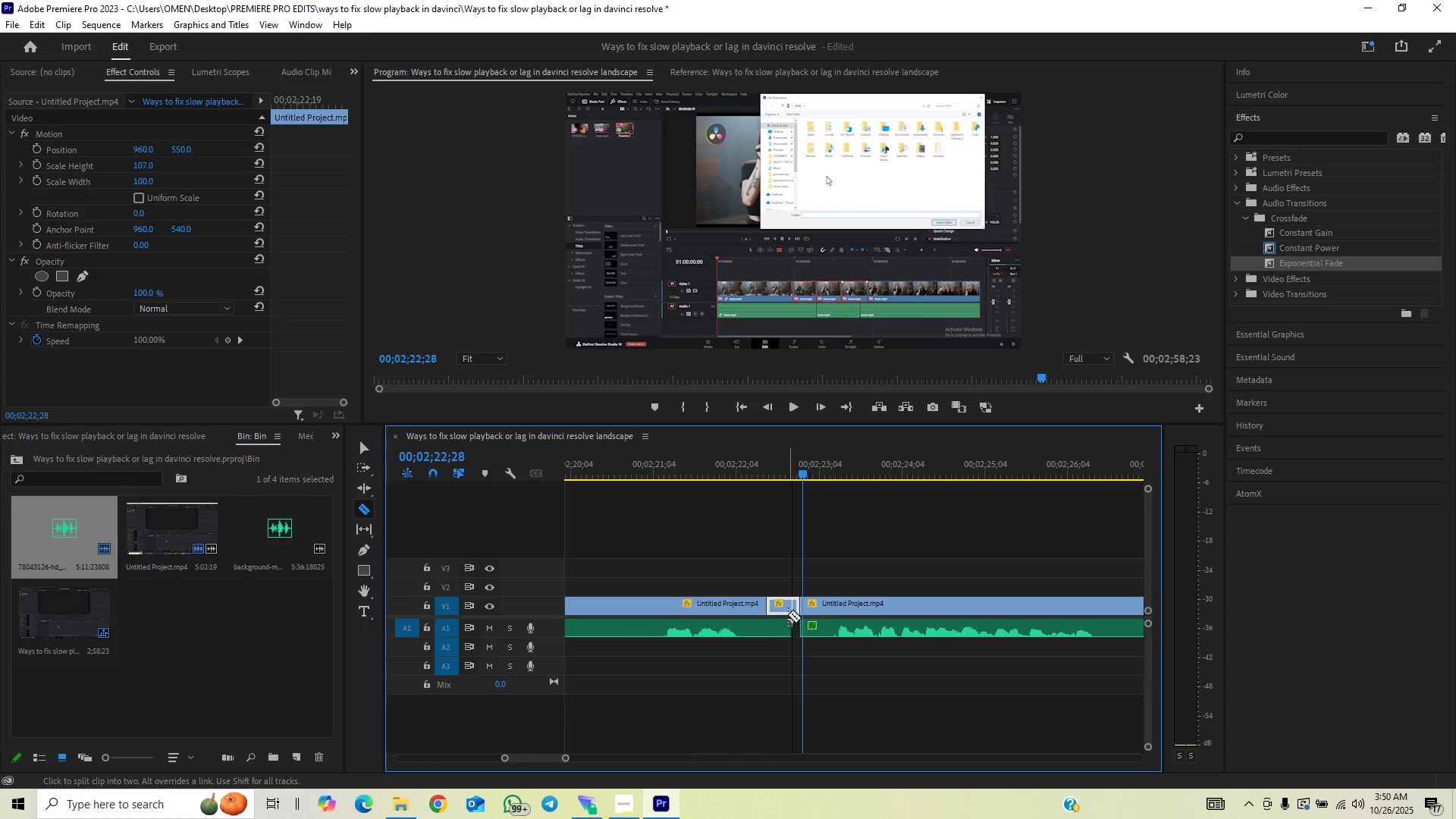 
left_click([788, 614])
 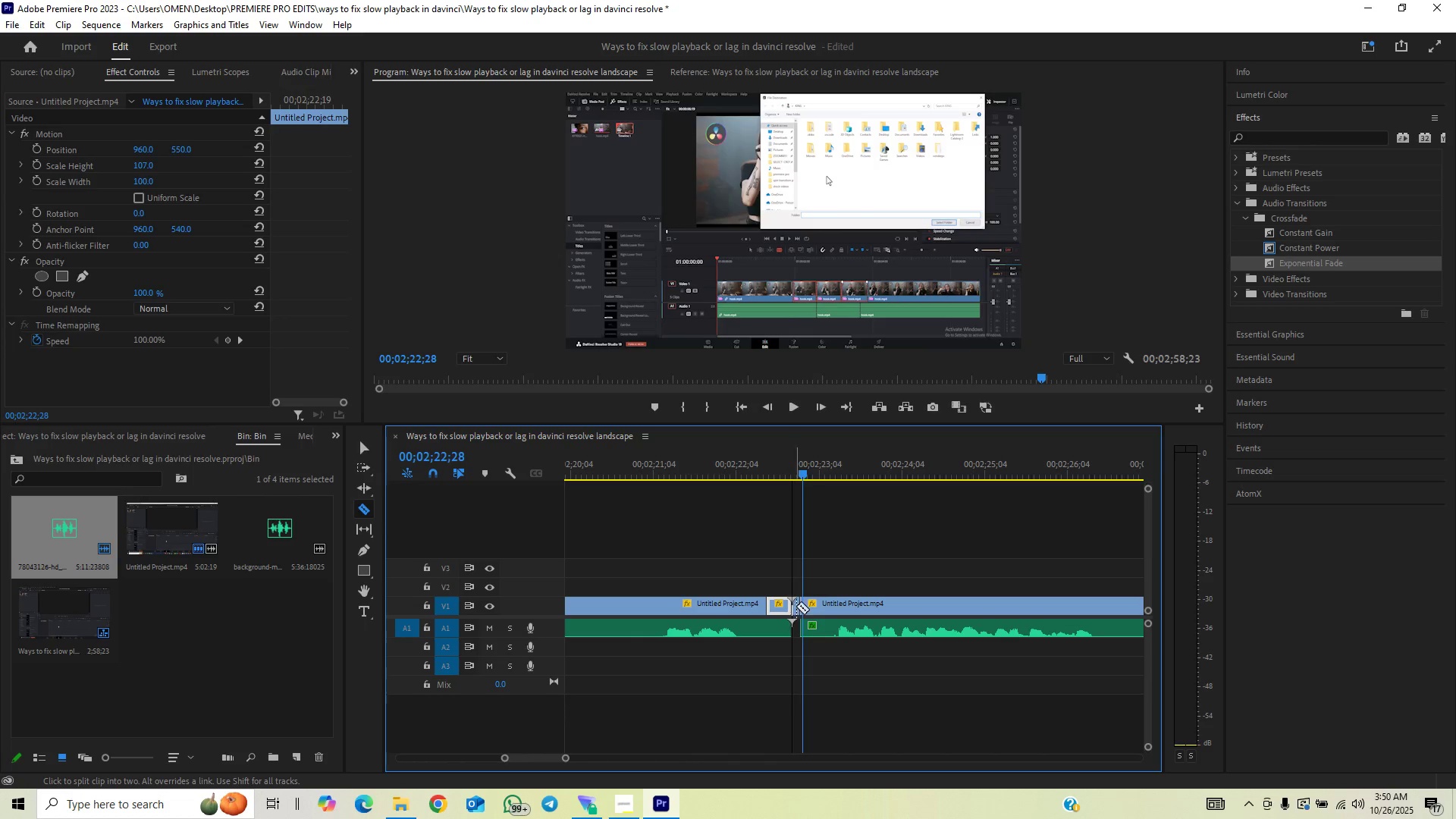 
key(B)
 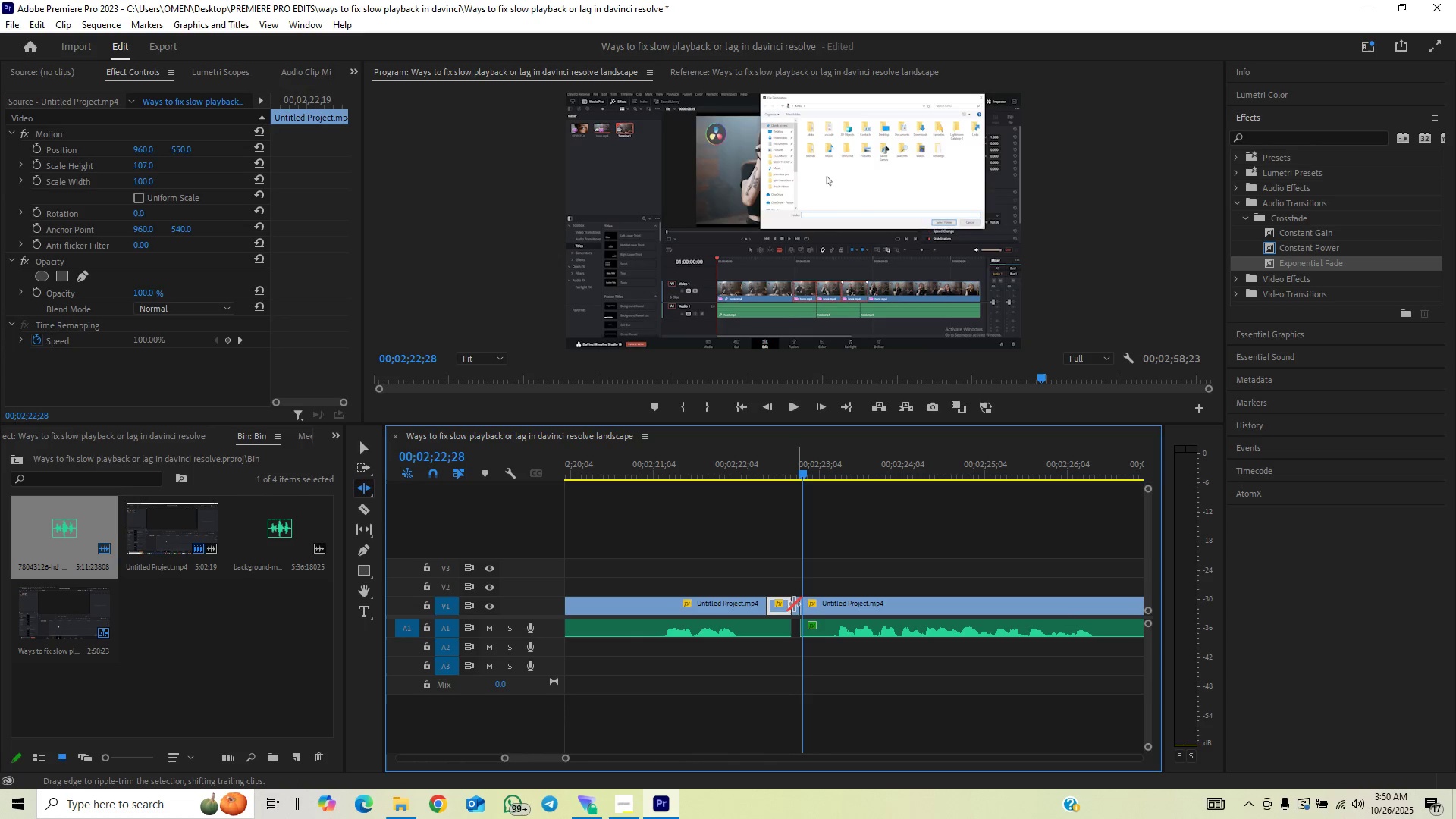 
left_click([797, 604])
 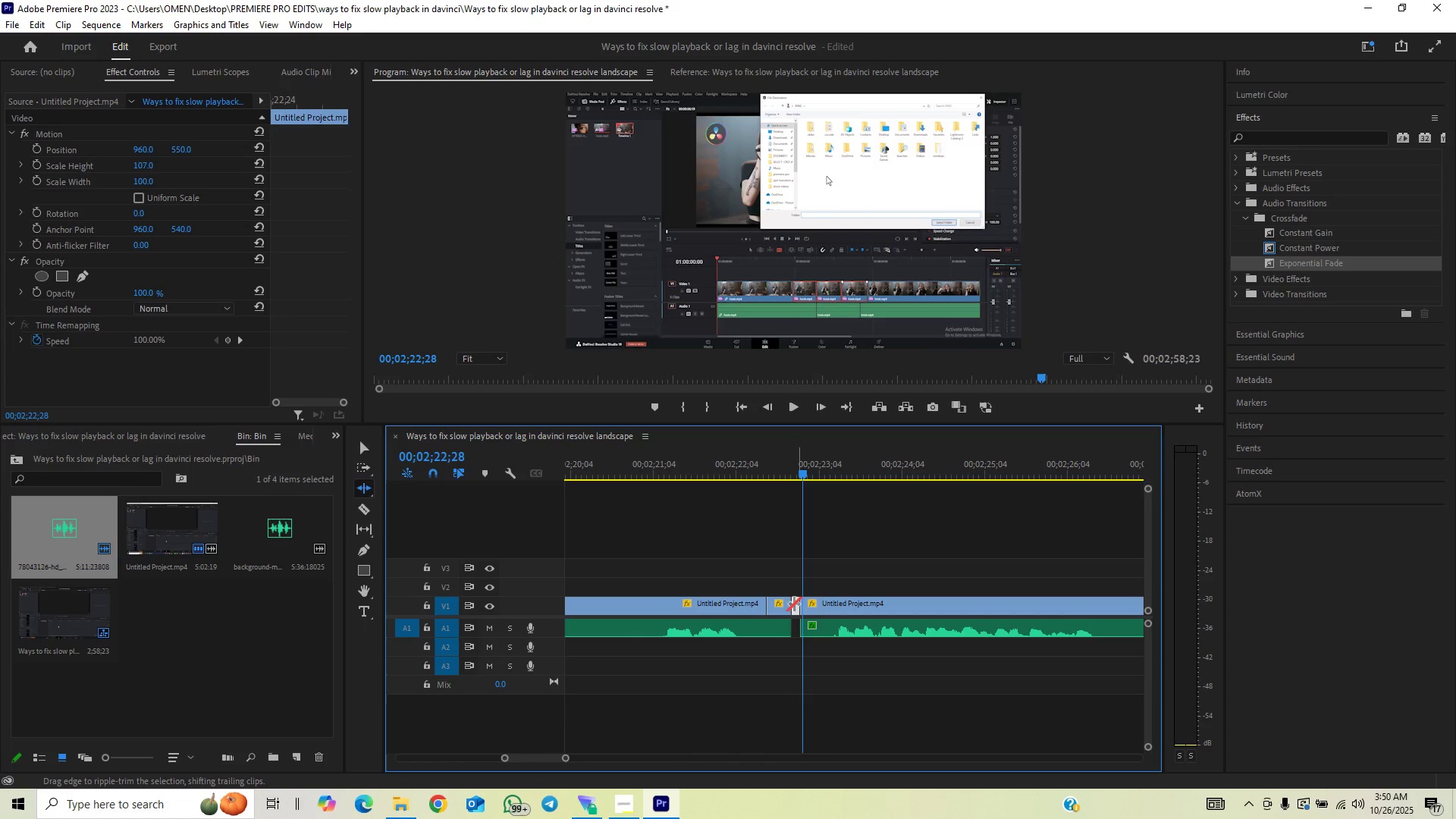 
key(V)
 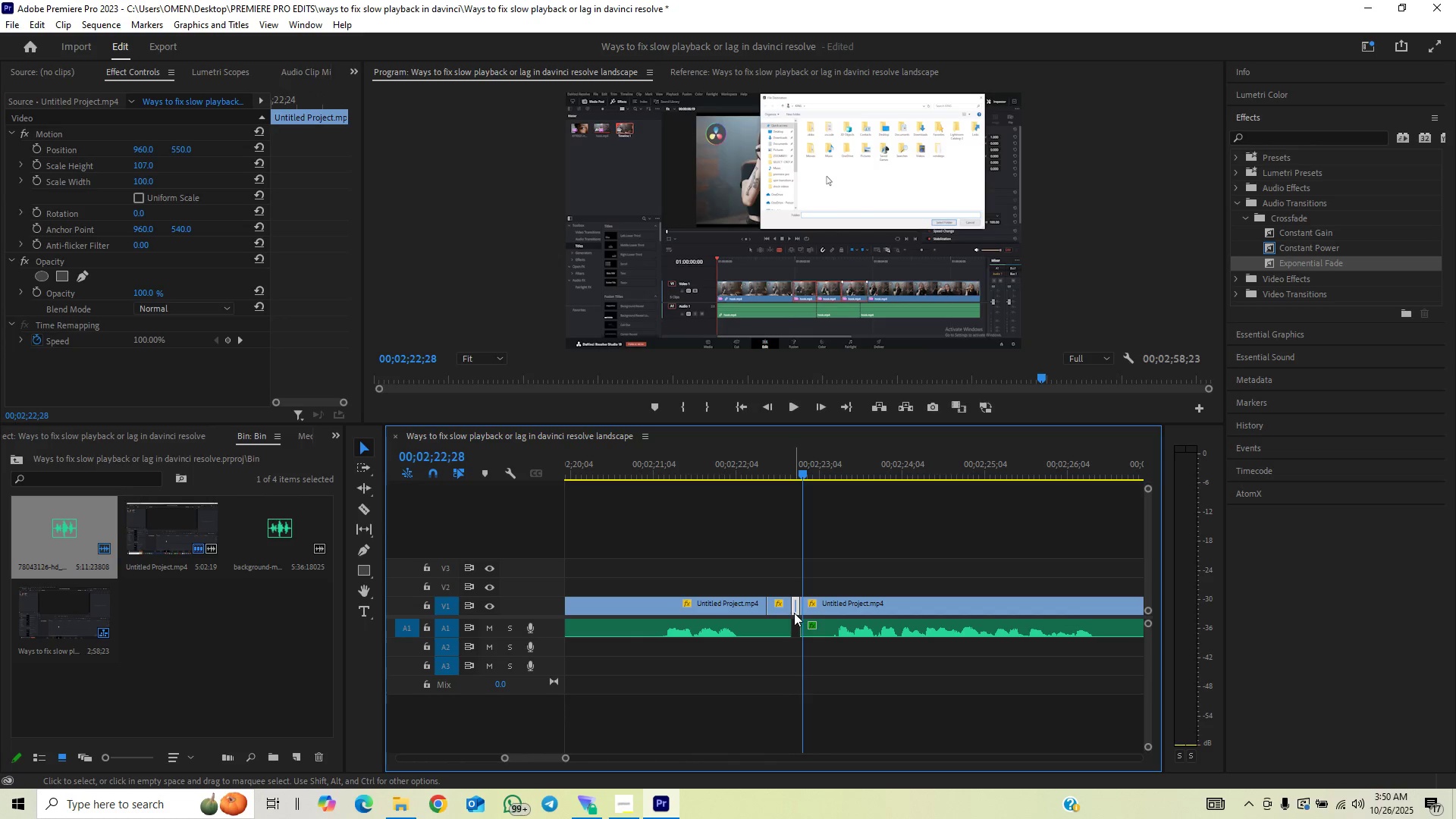 
left_click([794, 613])
 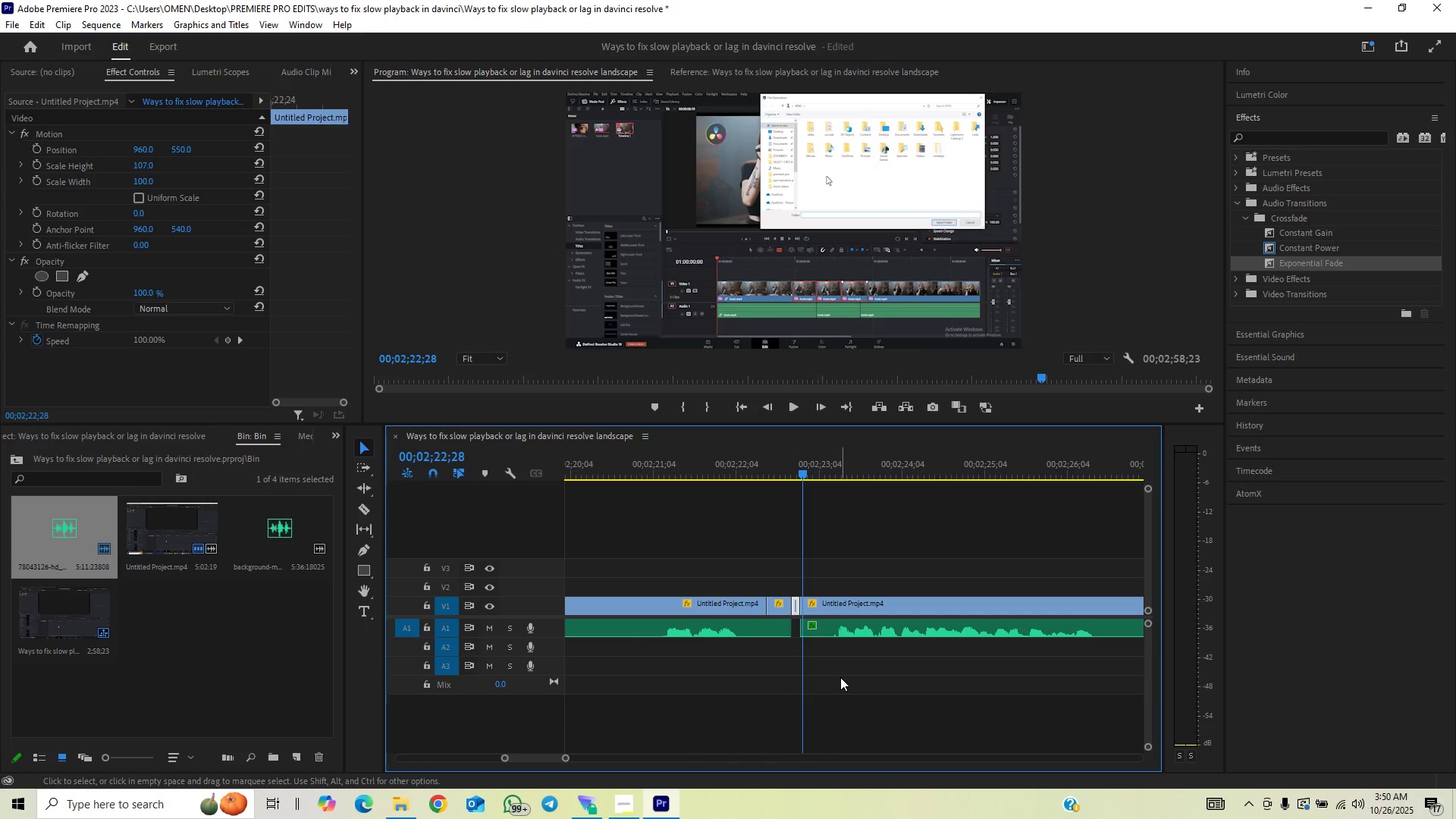 
key(Backspace)
 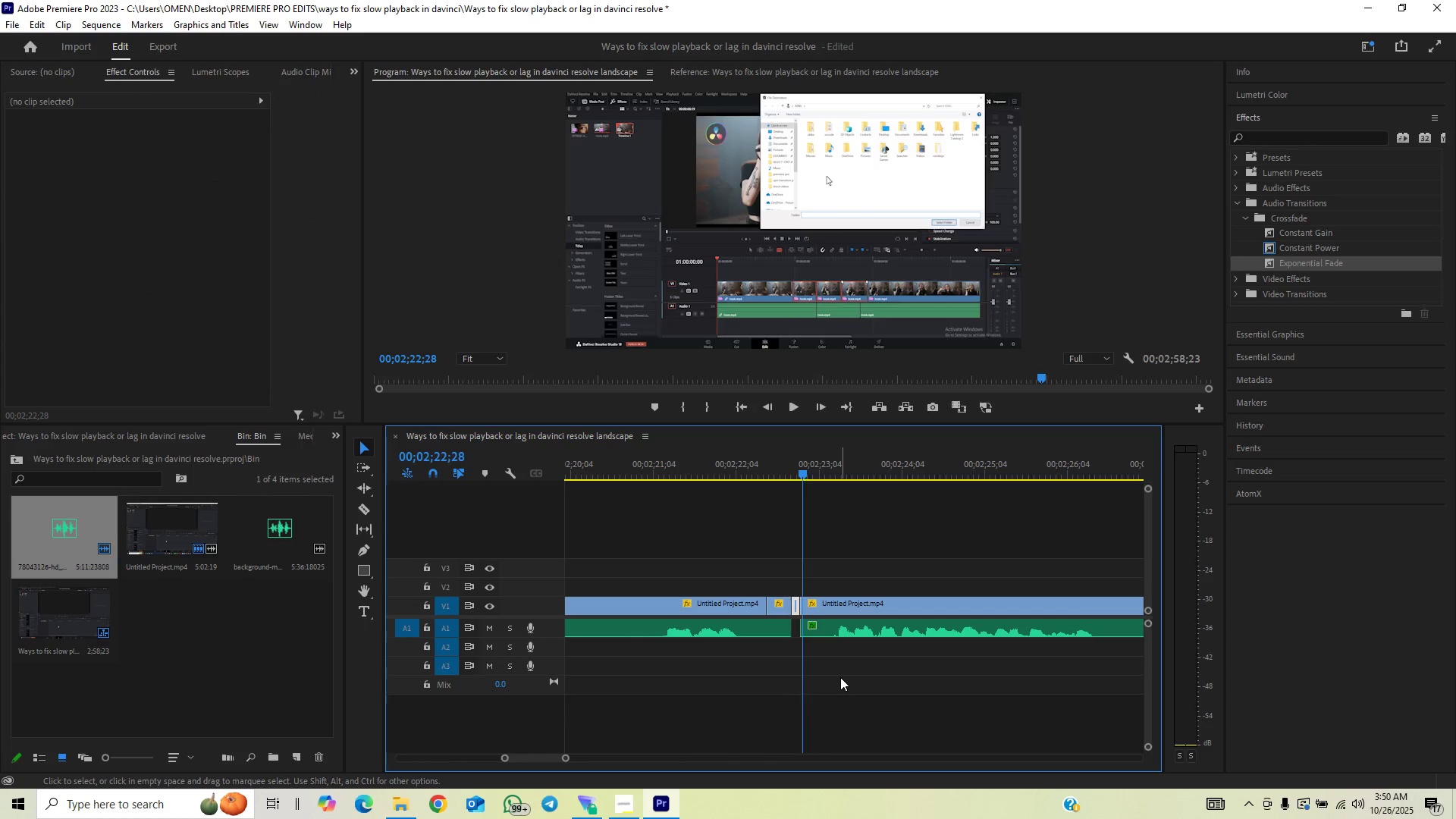 
left_click_drag(start_coordinate=[843, 679], to_coordinate=[849, 604])
 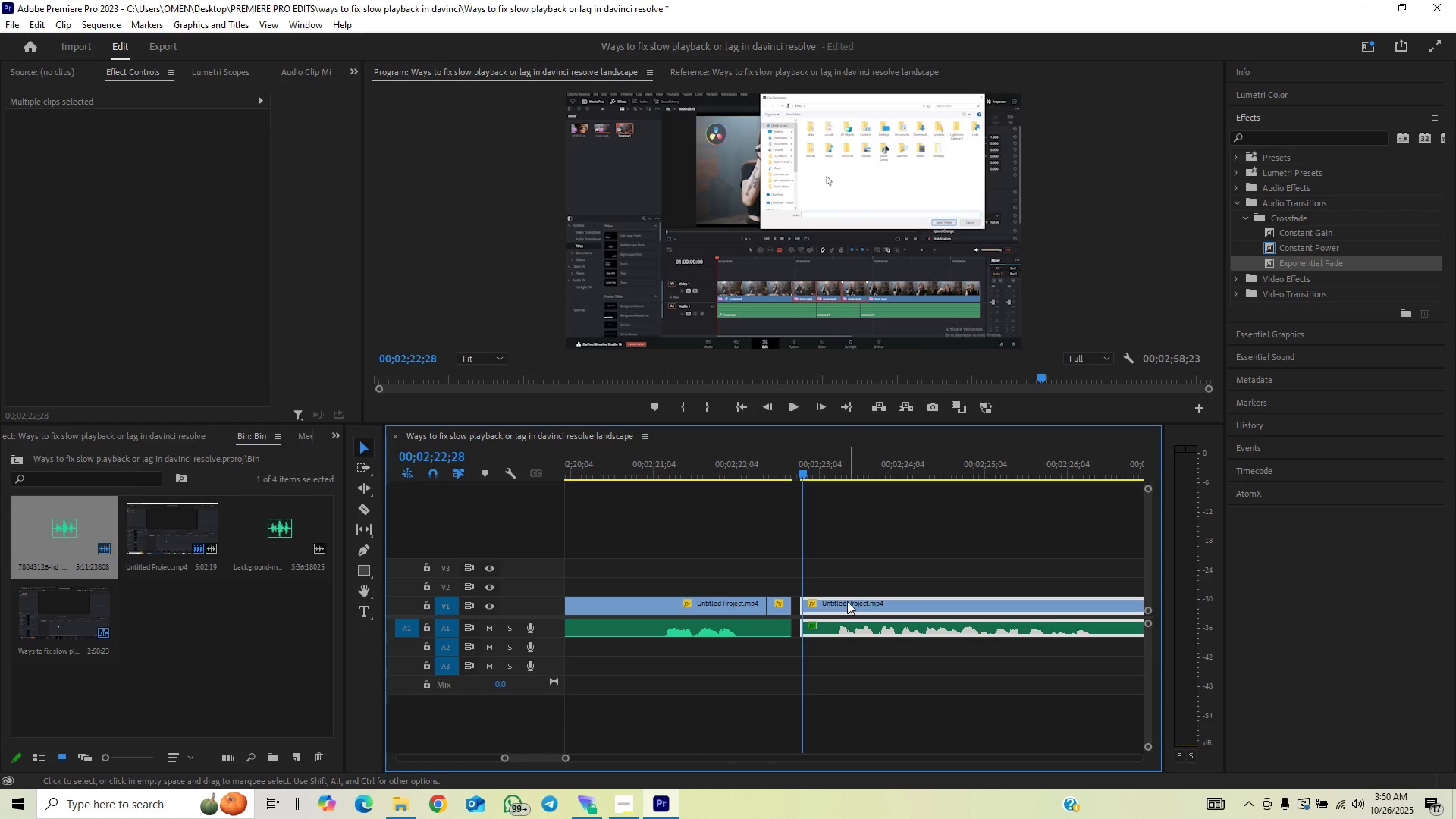 
left_click_drag(start_coordinate=[846, 601], to_coordinate=[836, 605])
 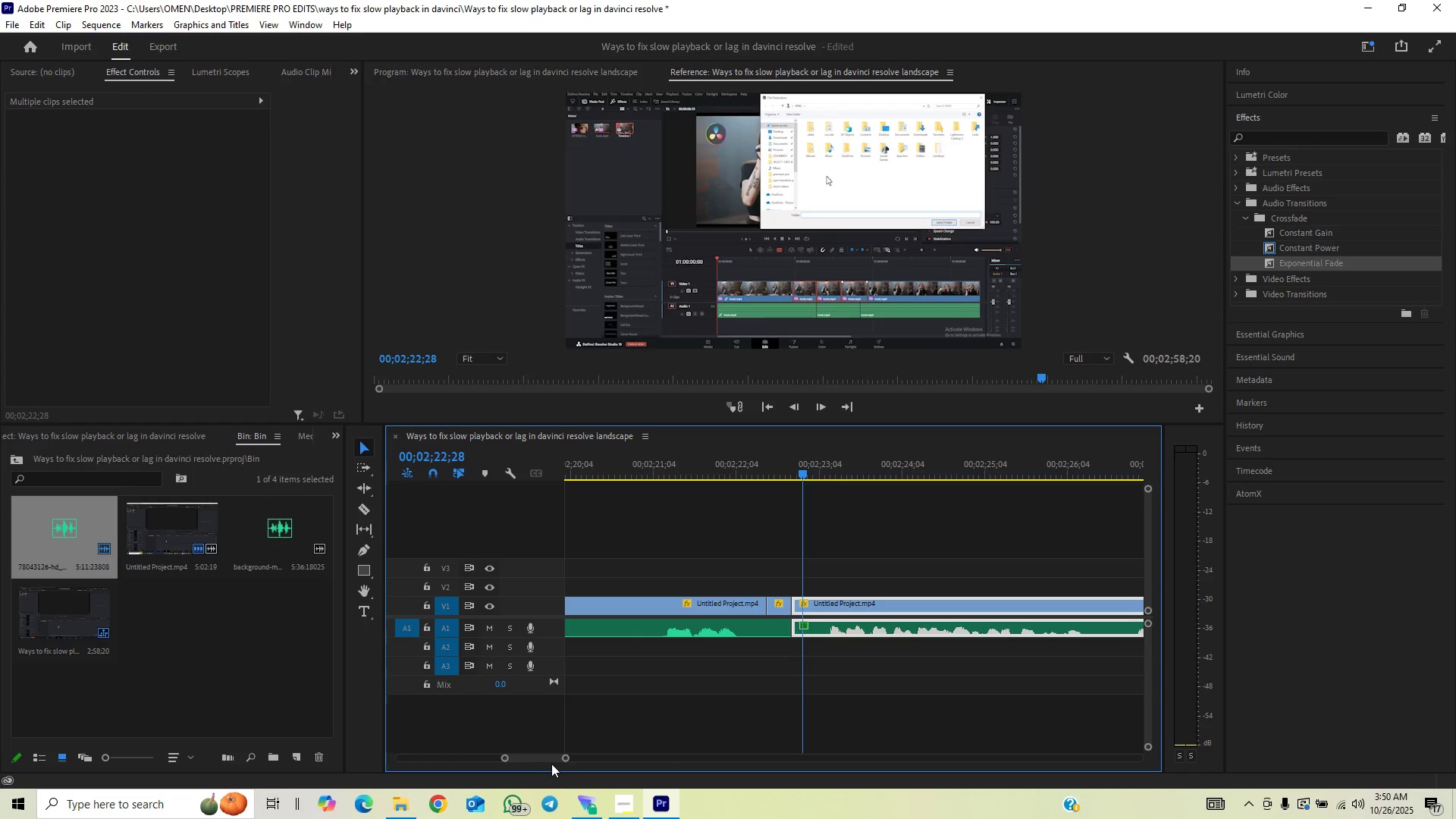 
key(Control+S)
 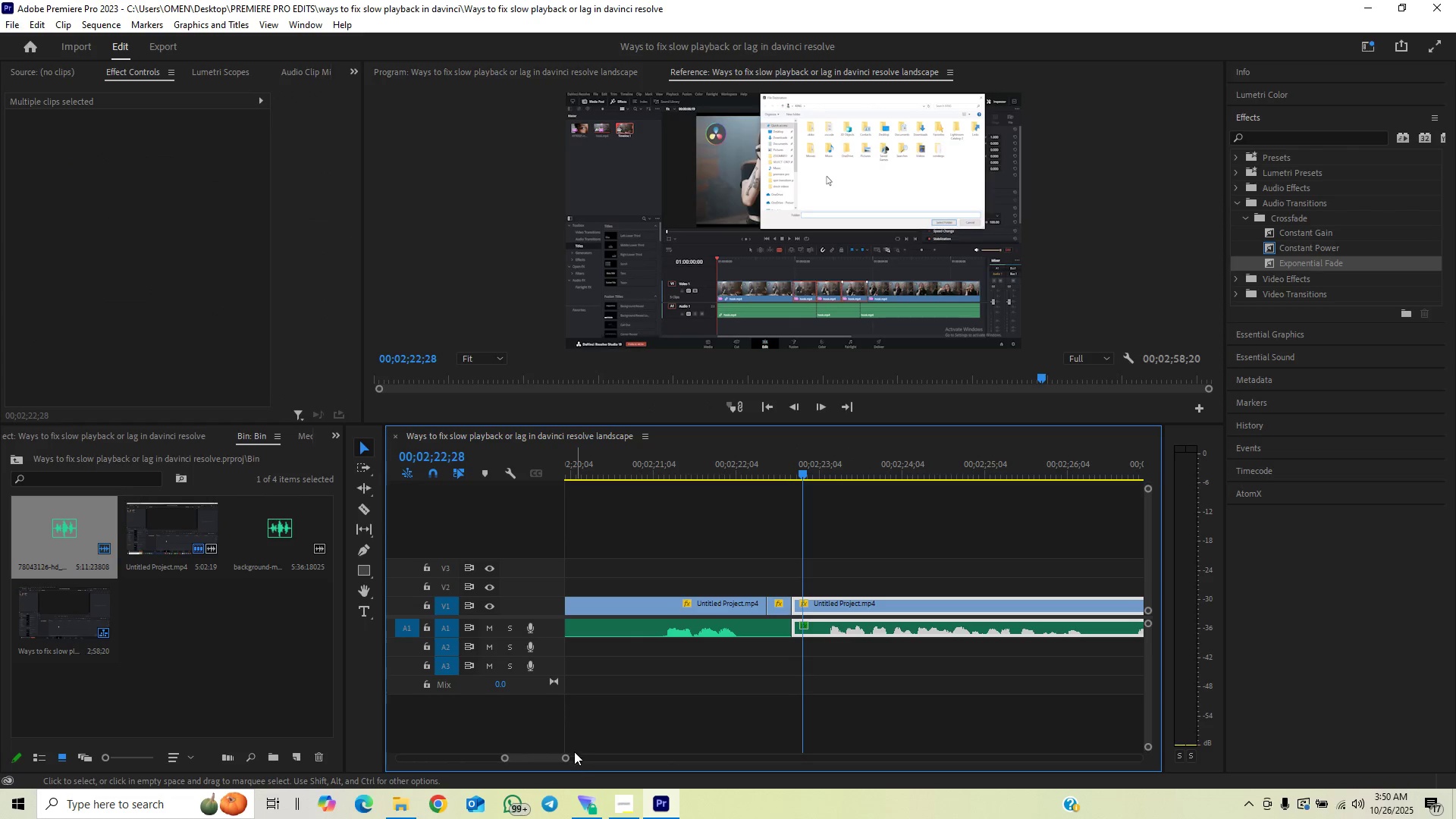 
left_click_drag(start_coordinate=[567, 758], to_coordinate=[584, 749])
 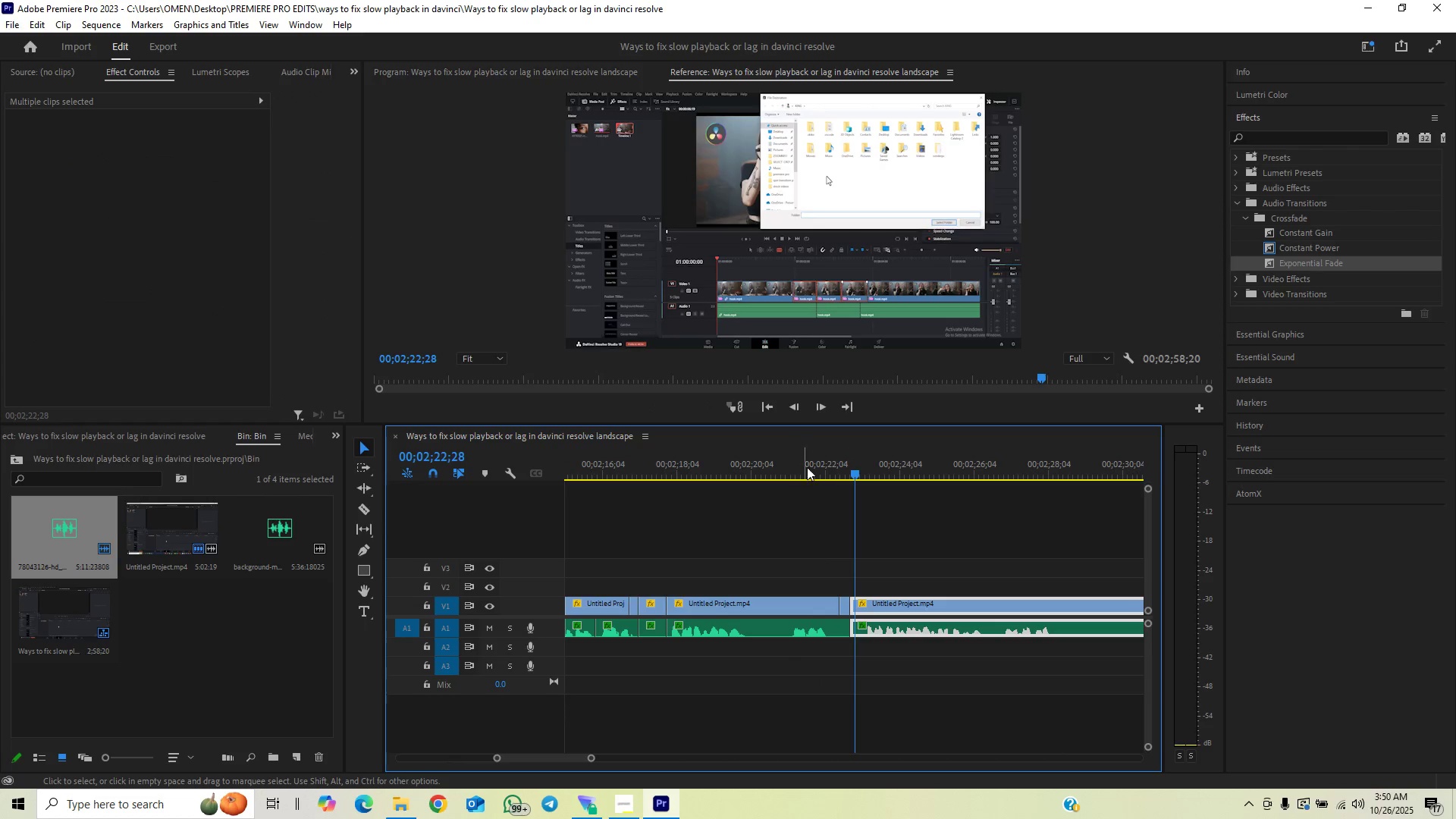 
left_click([810, 450])
 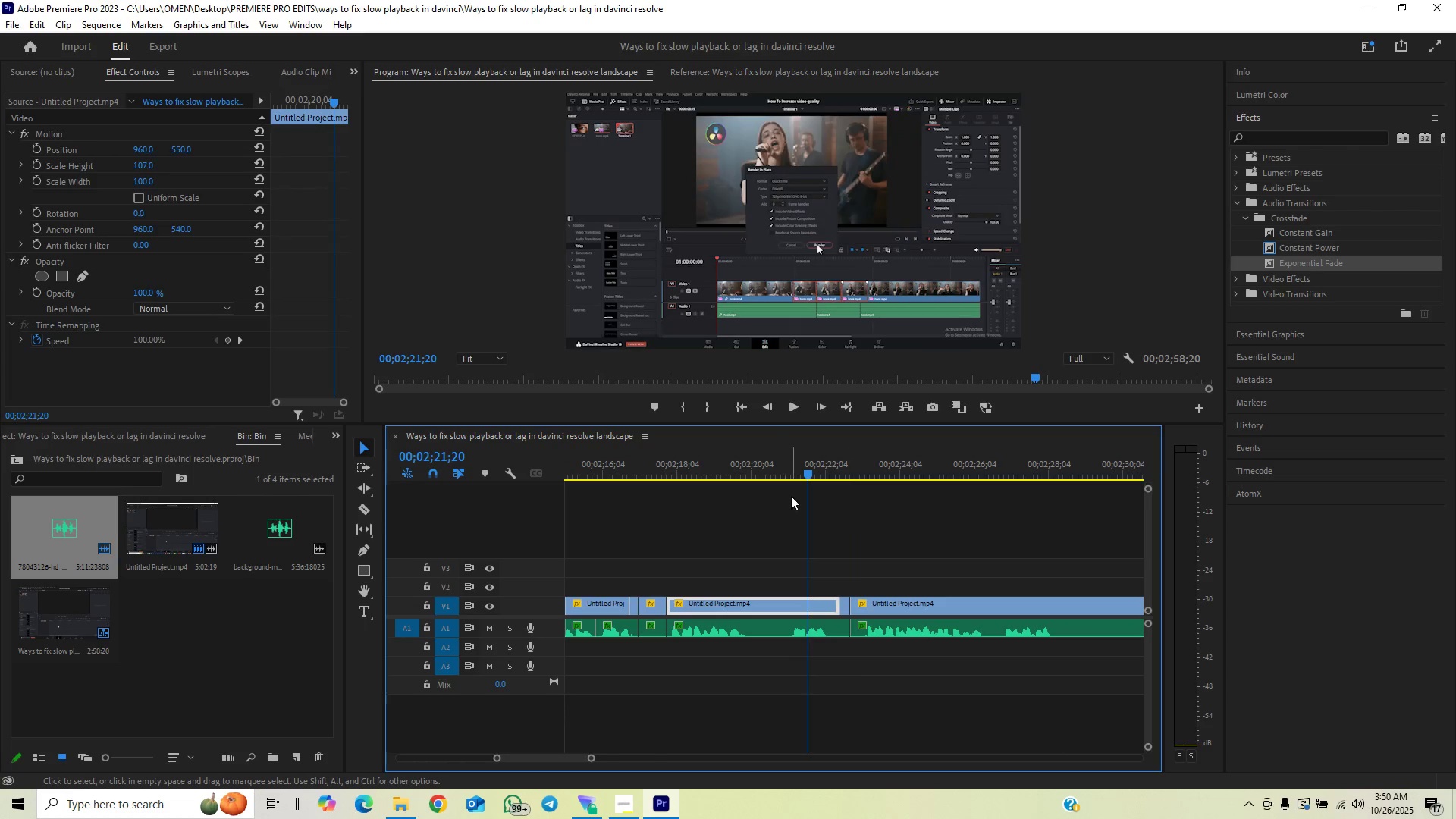 
key(Space)
 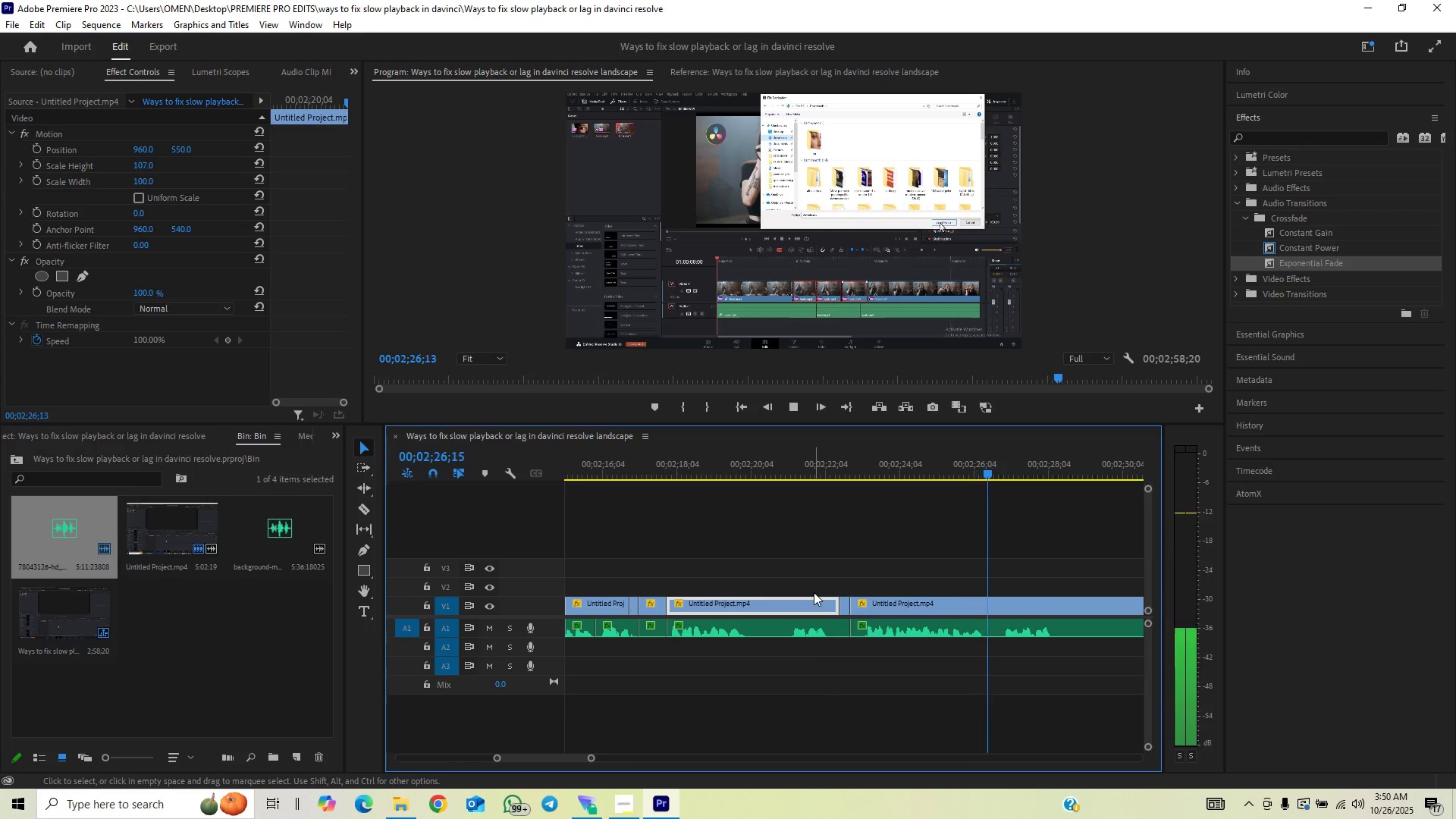 
wait(6.71)
 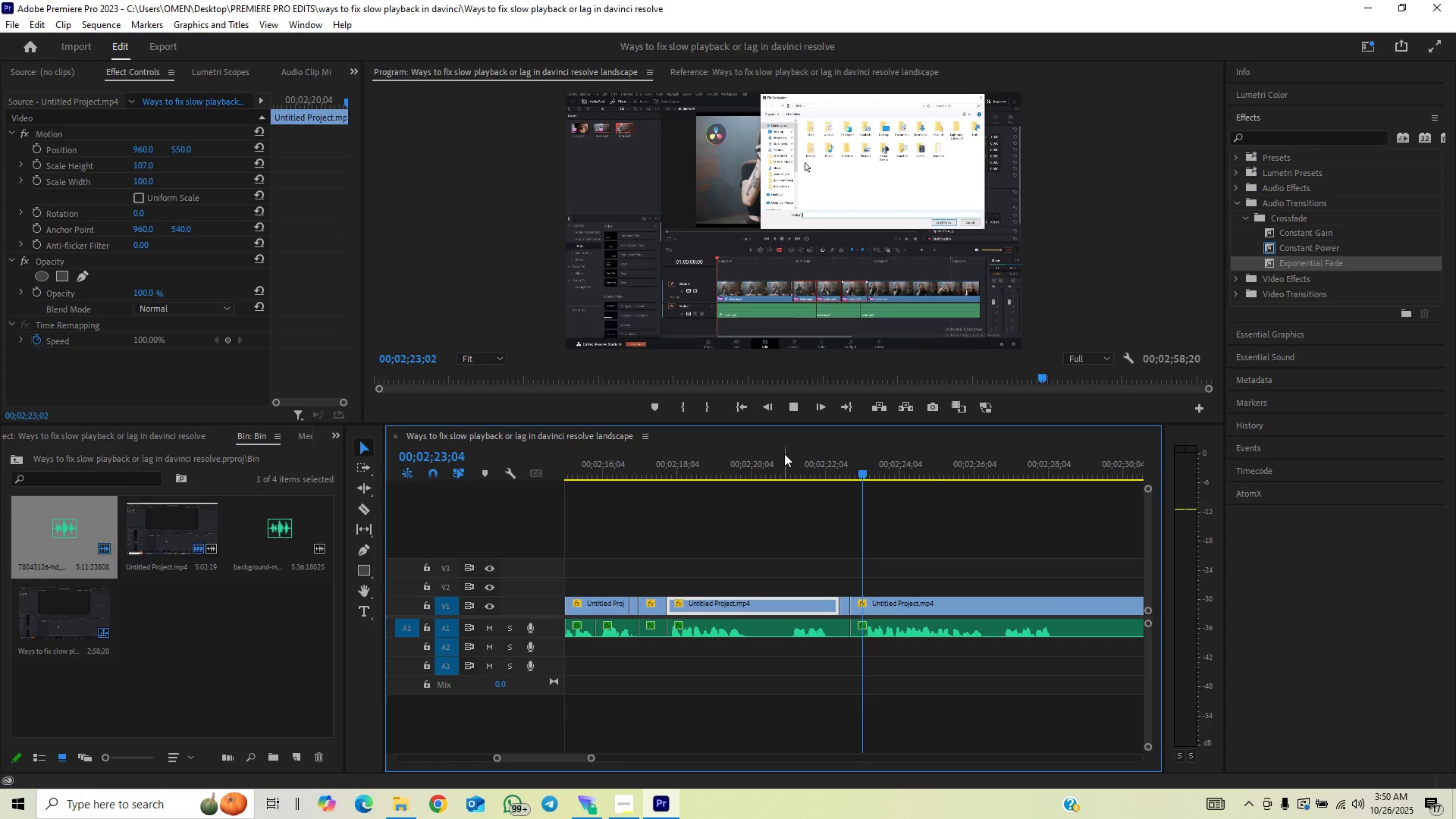 
left_click([943, 477])
 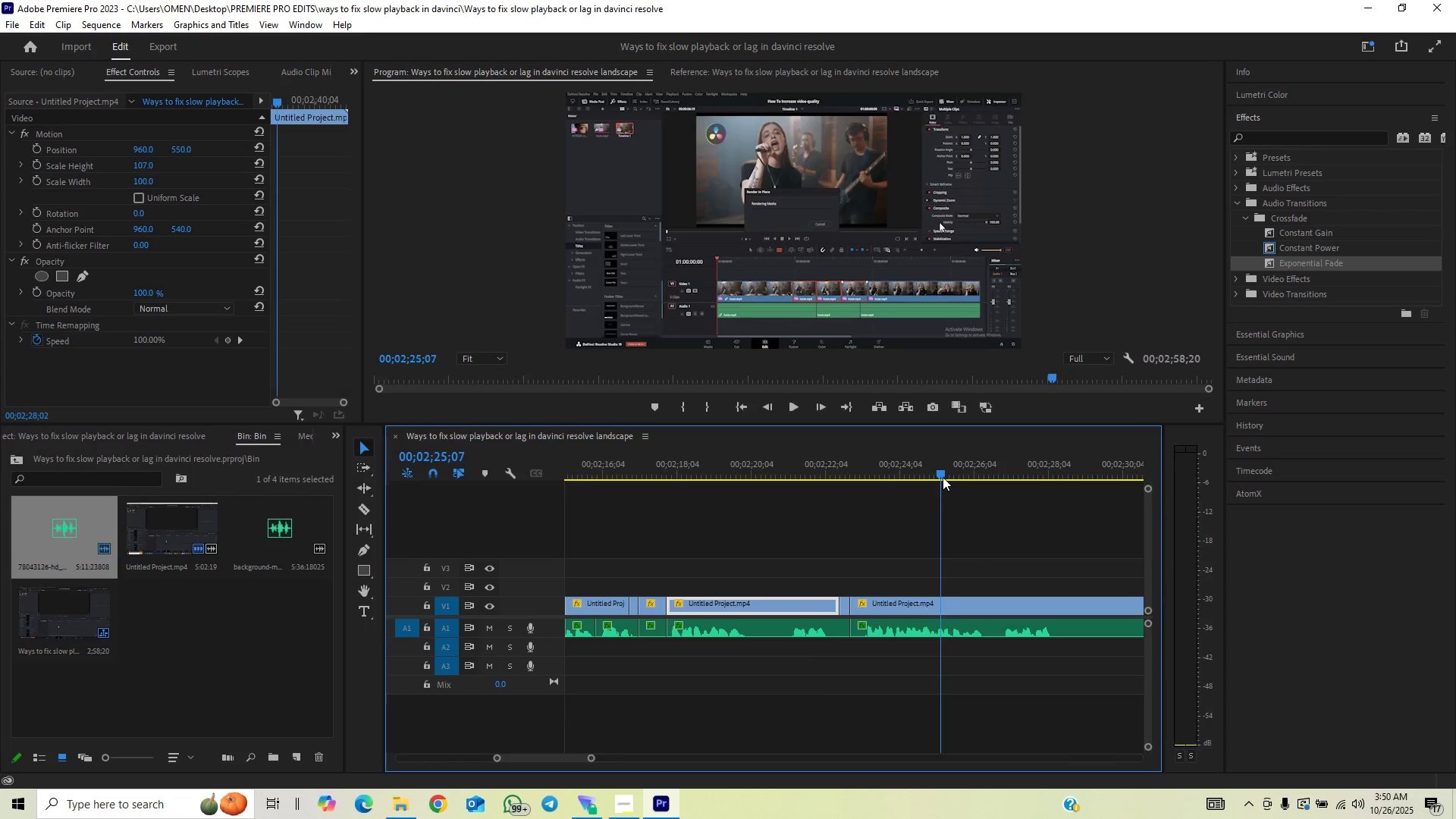 
key(Space)
 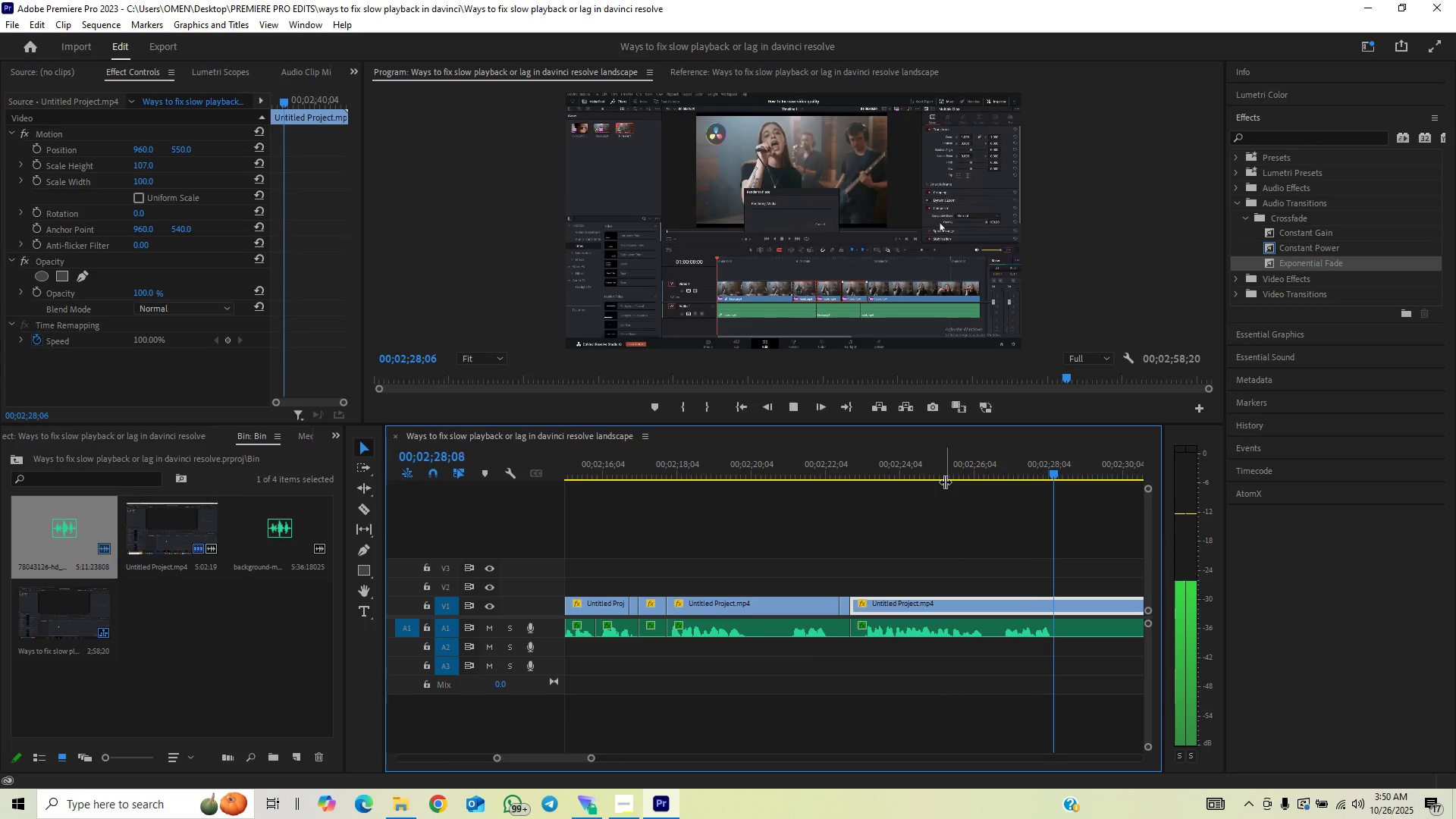 
left_click_drag(start_coordinate=[593, 755], to_coordinate=[615, 739])
 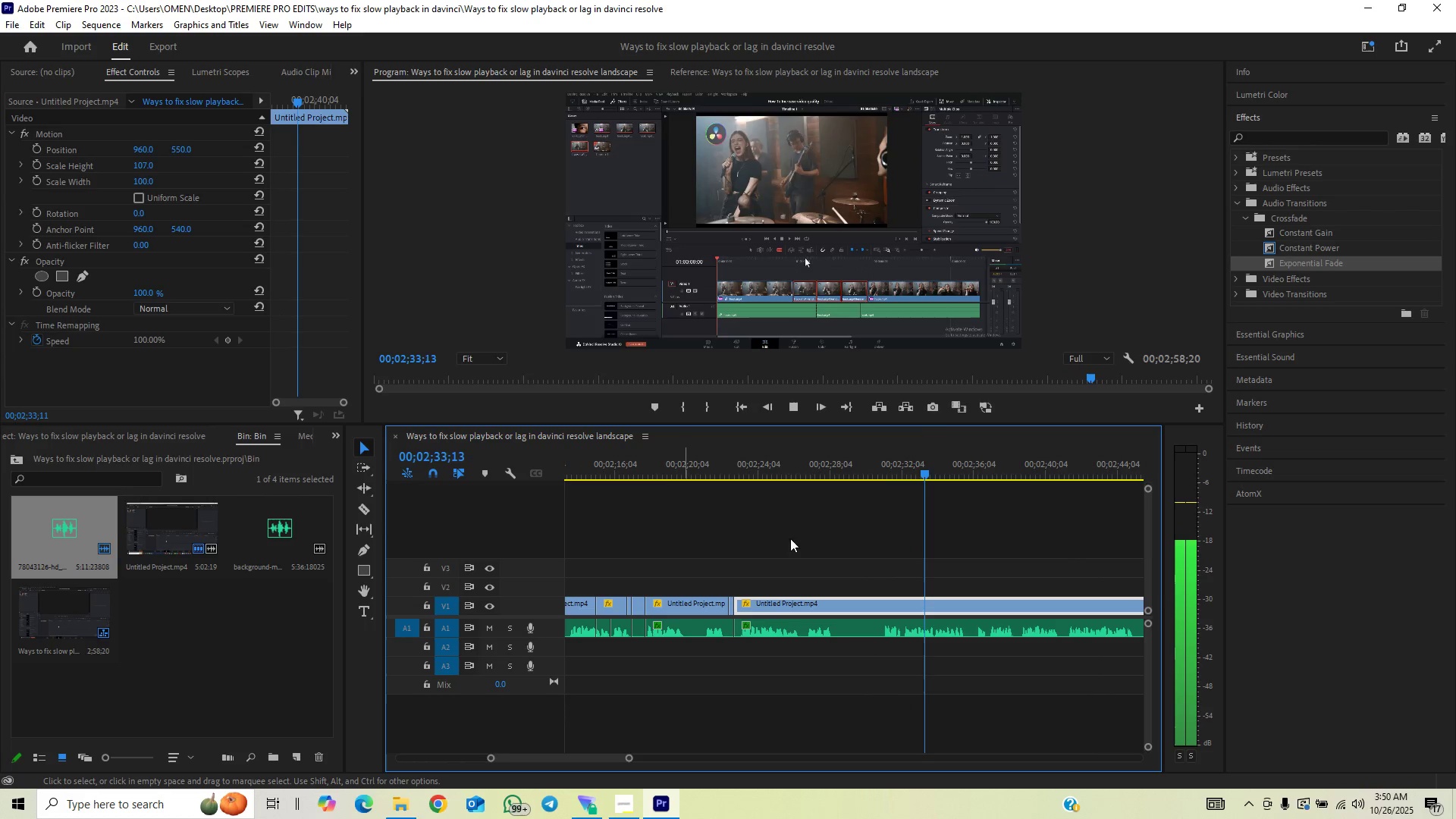 
key(Space)
 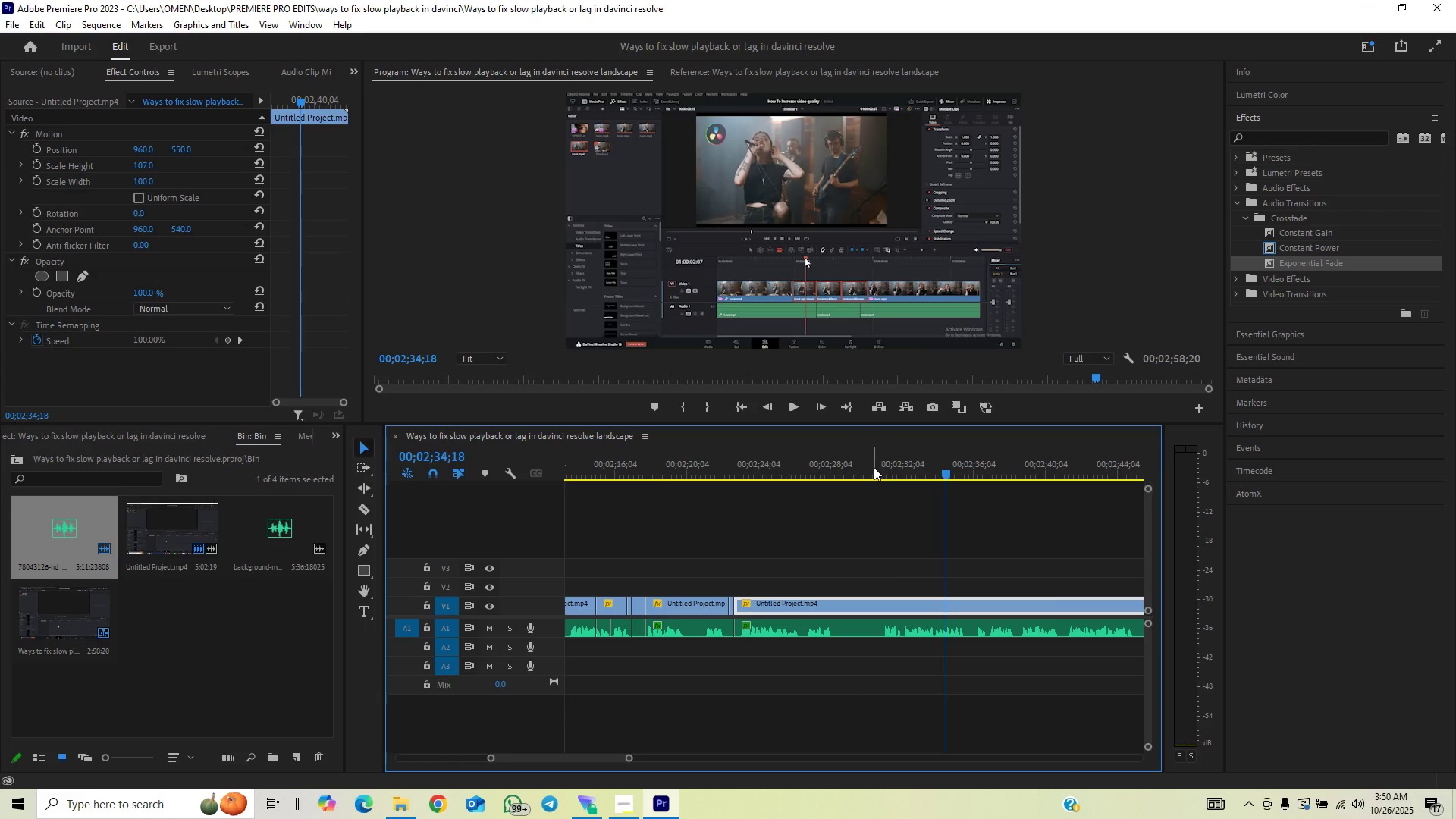 
left_click([874, 467])
 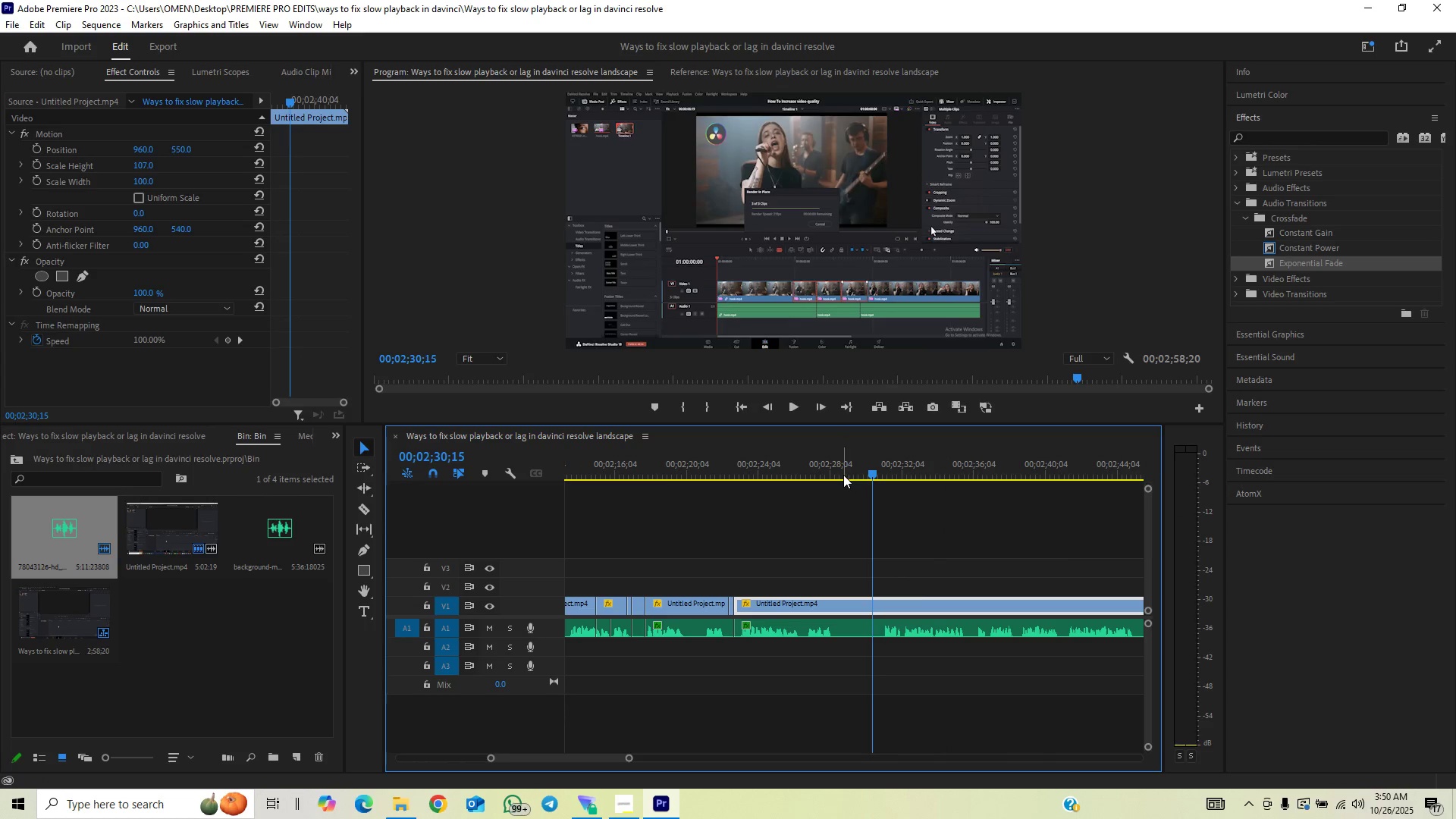 
key(Space)
 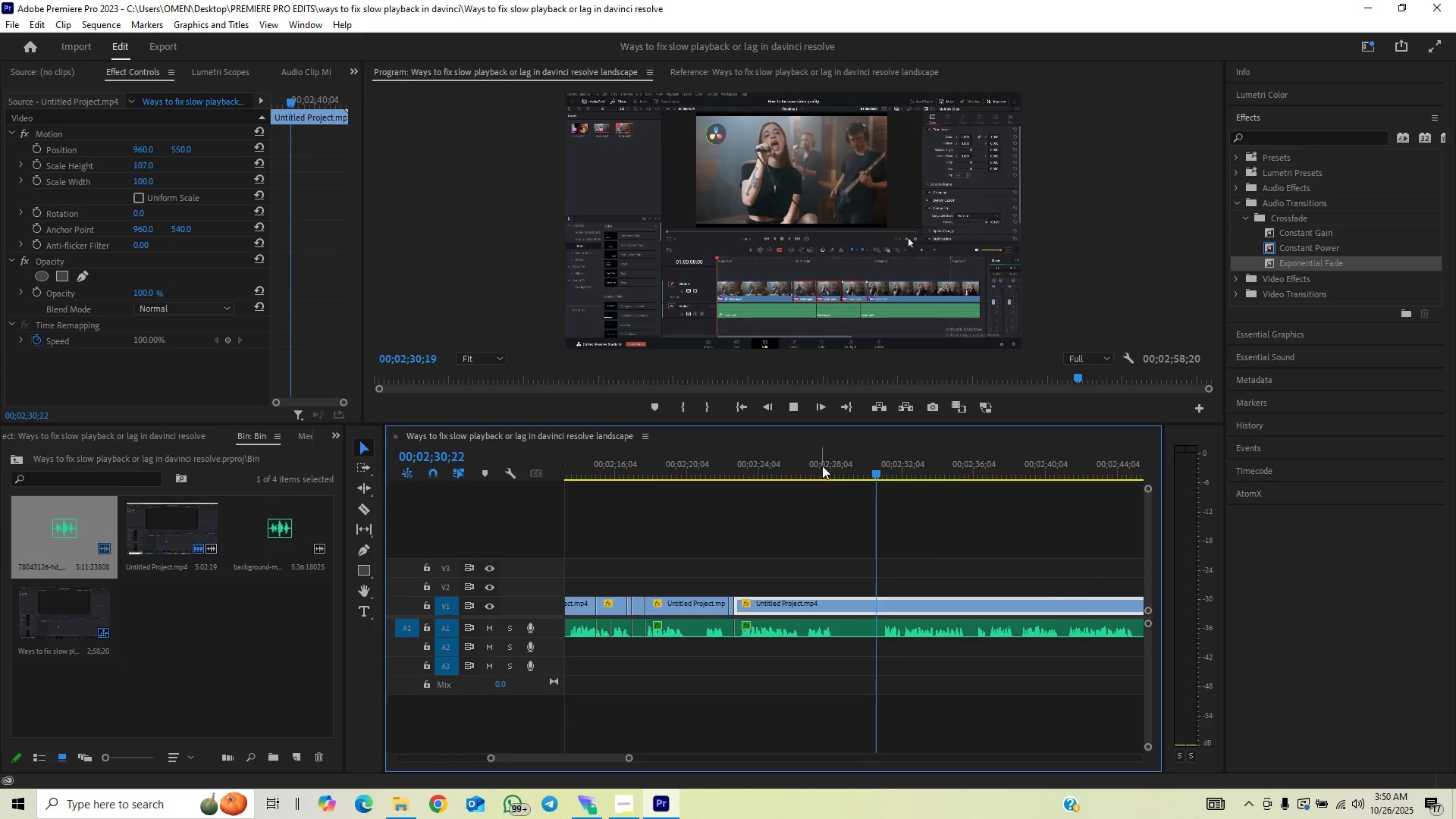 
left_click([822, 466])
 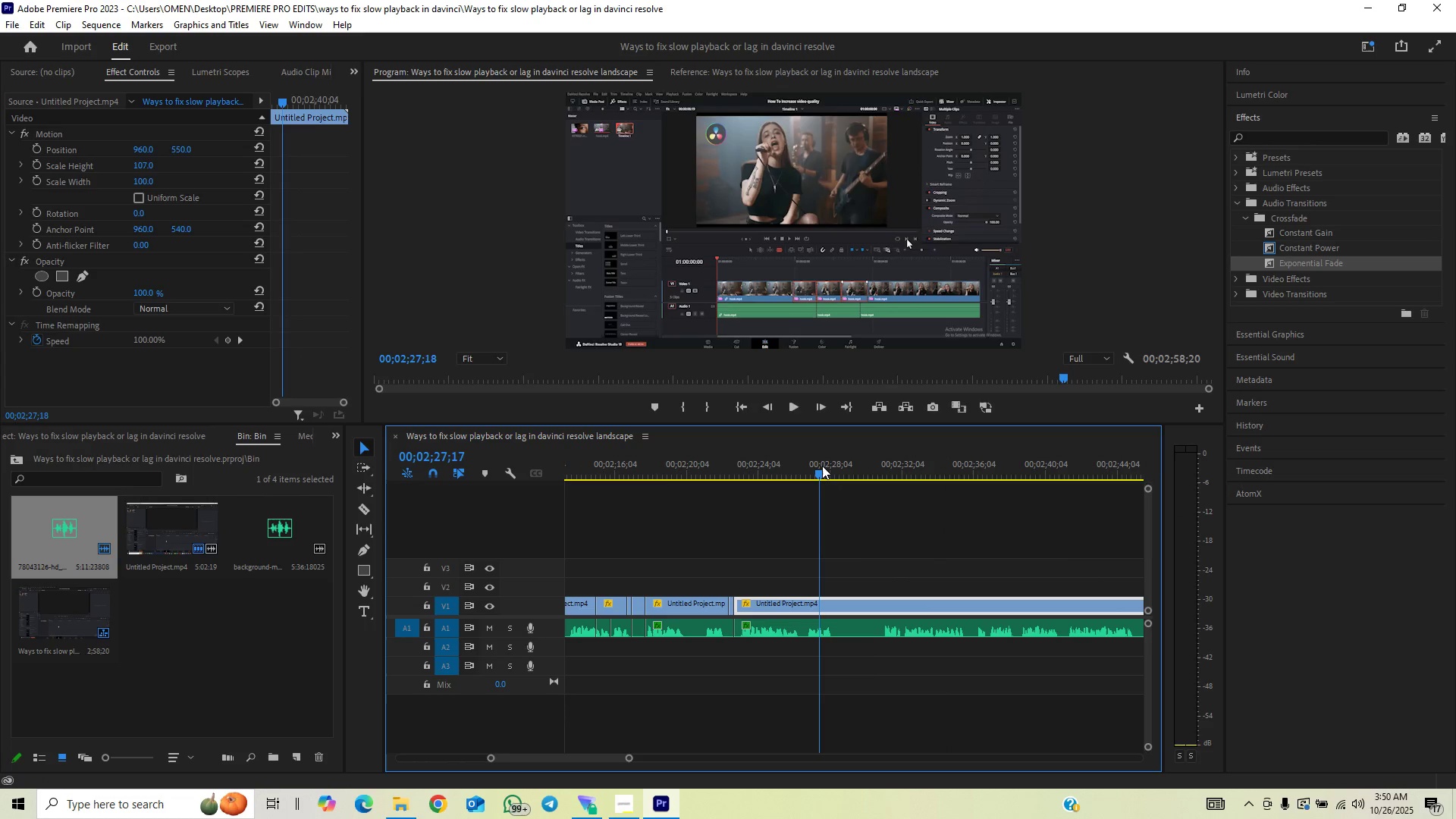 
key(Space)
 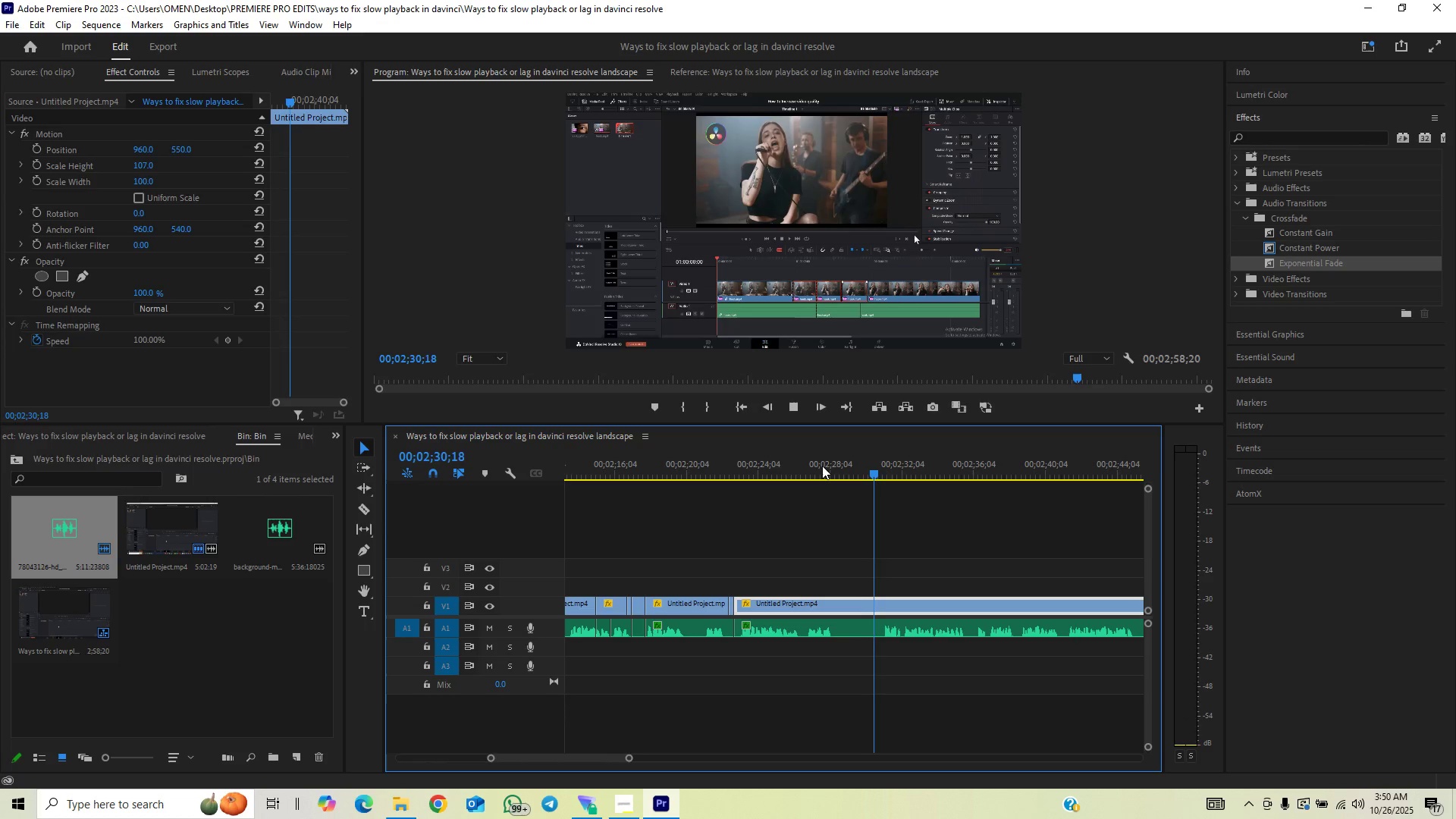 
key(Space)
 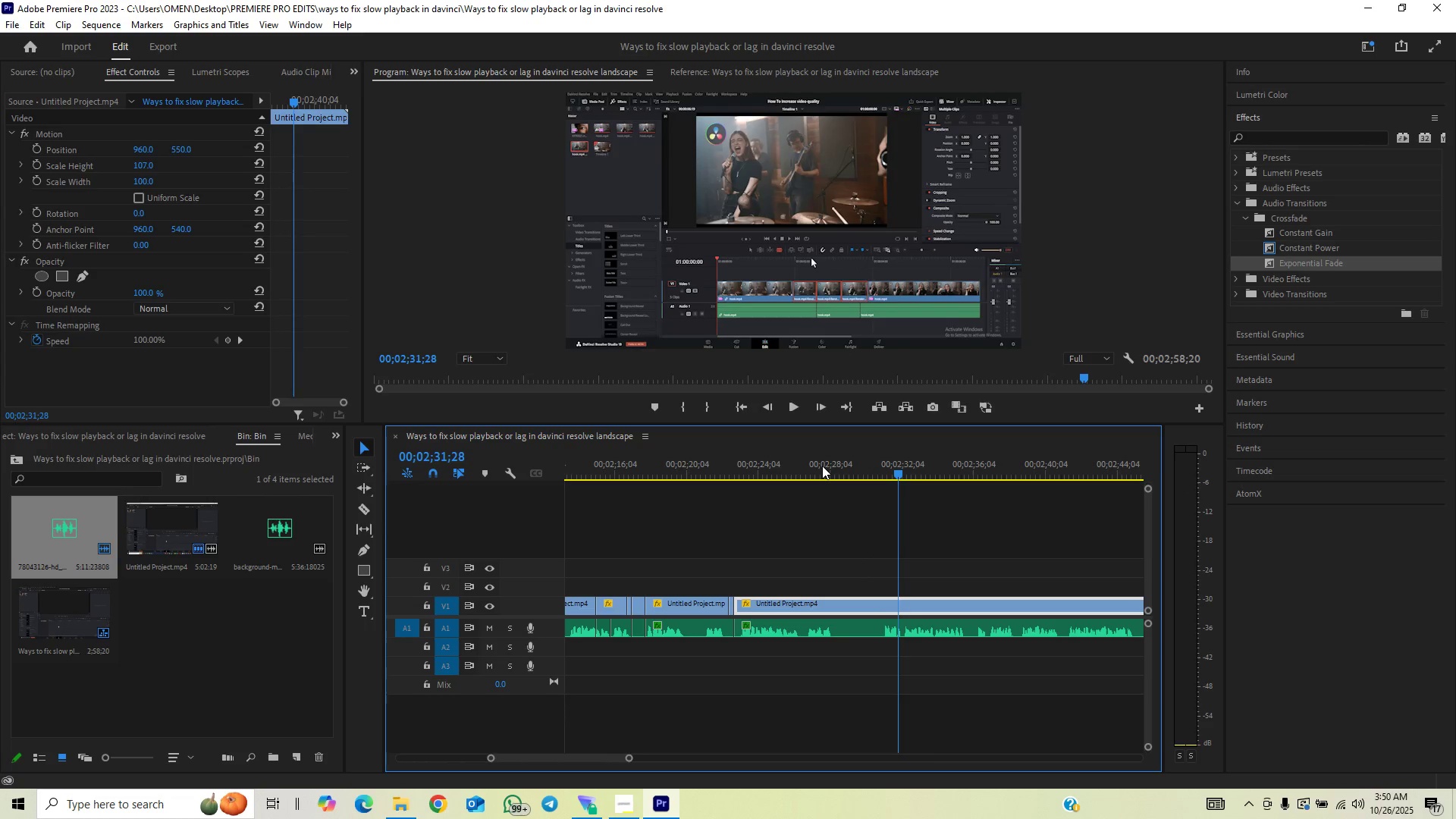 
left_click([822, 466])
 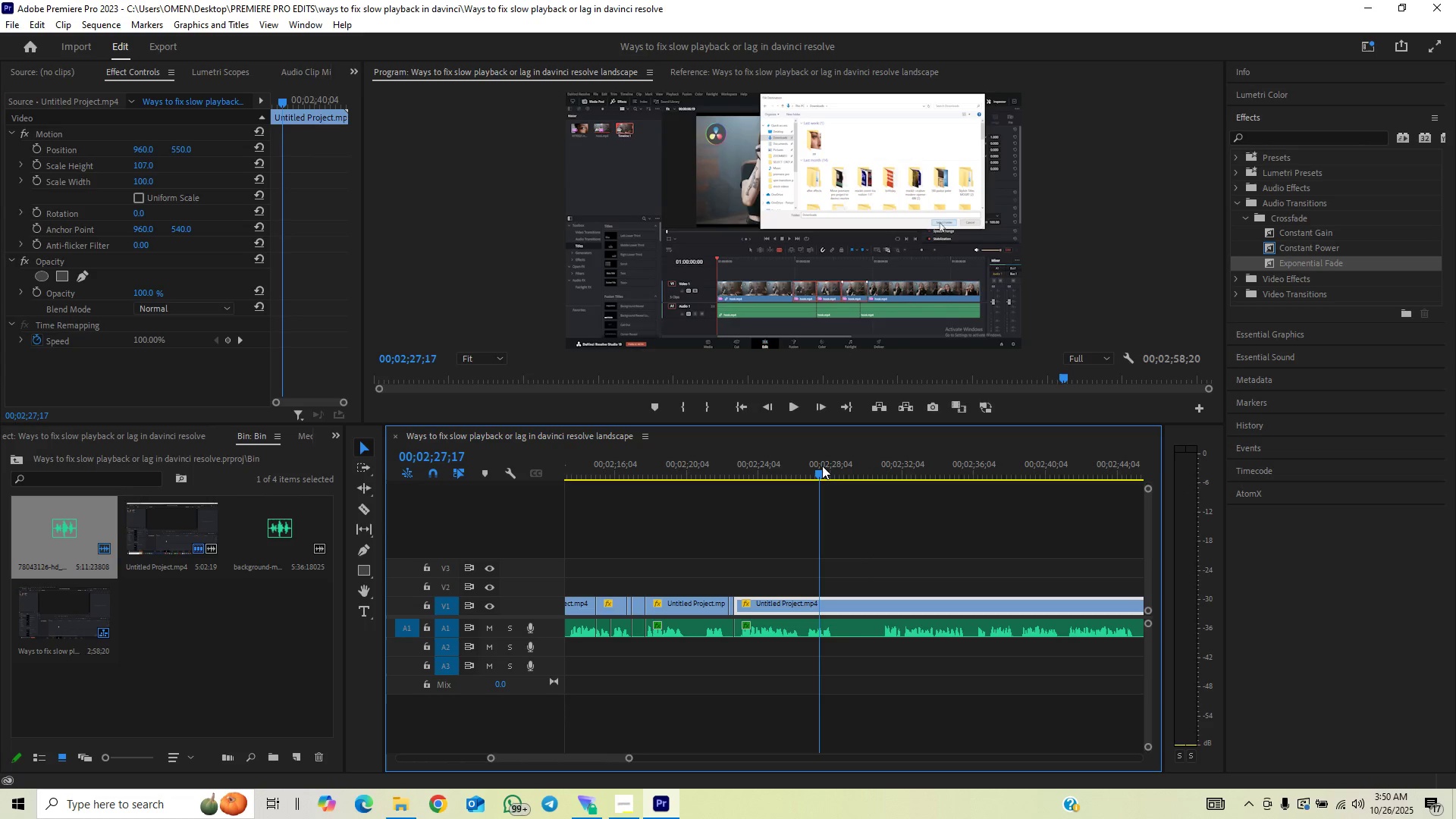 
key(Space)
 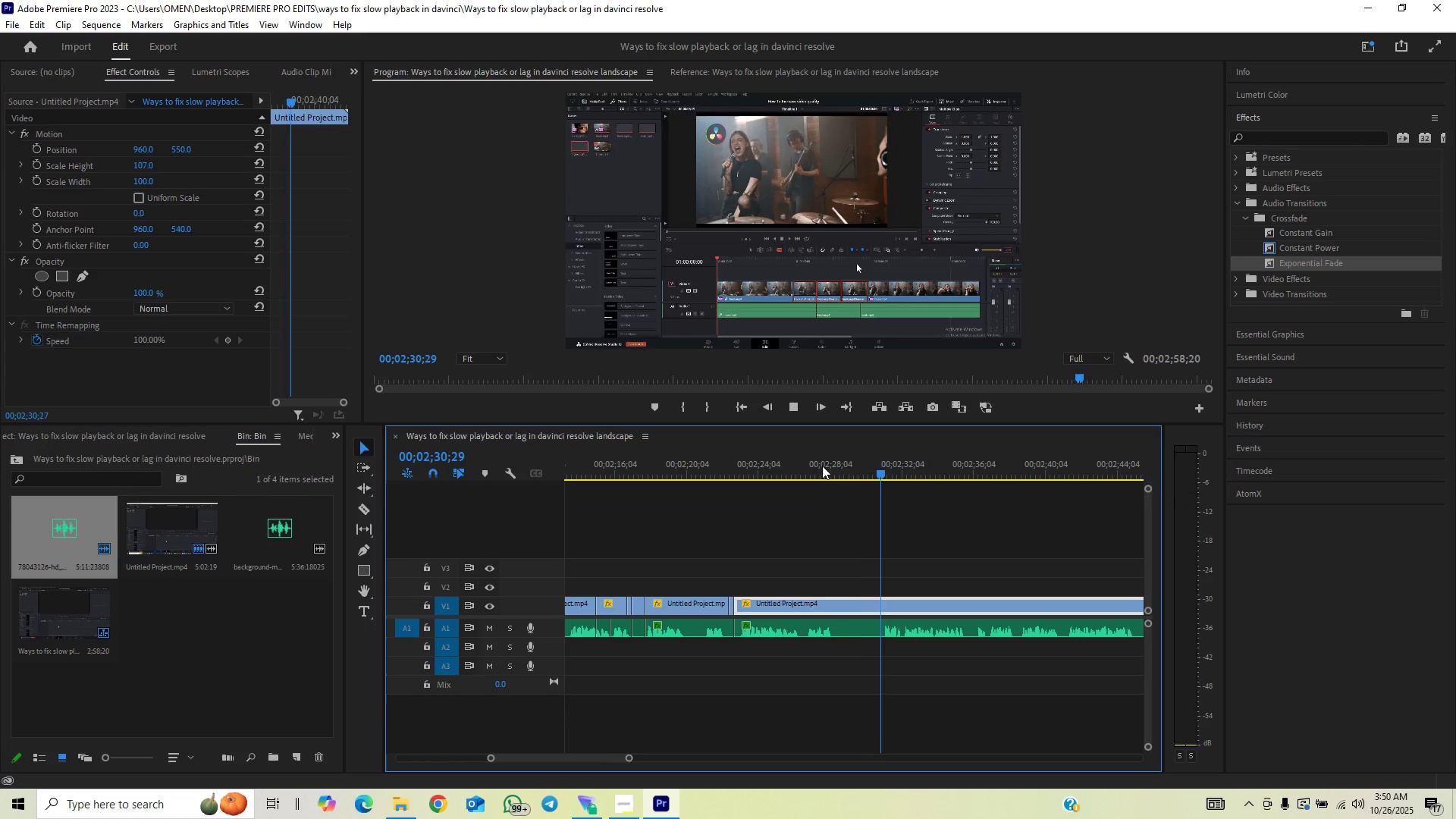 
wait(5.01)
 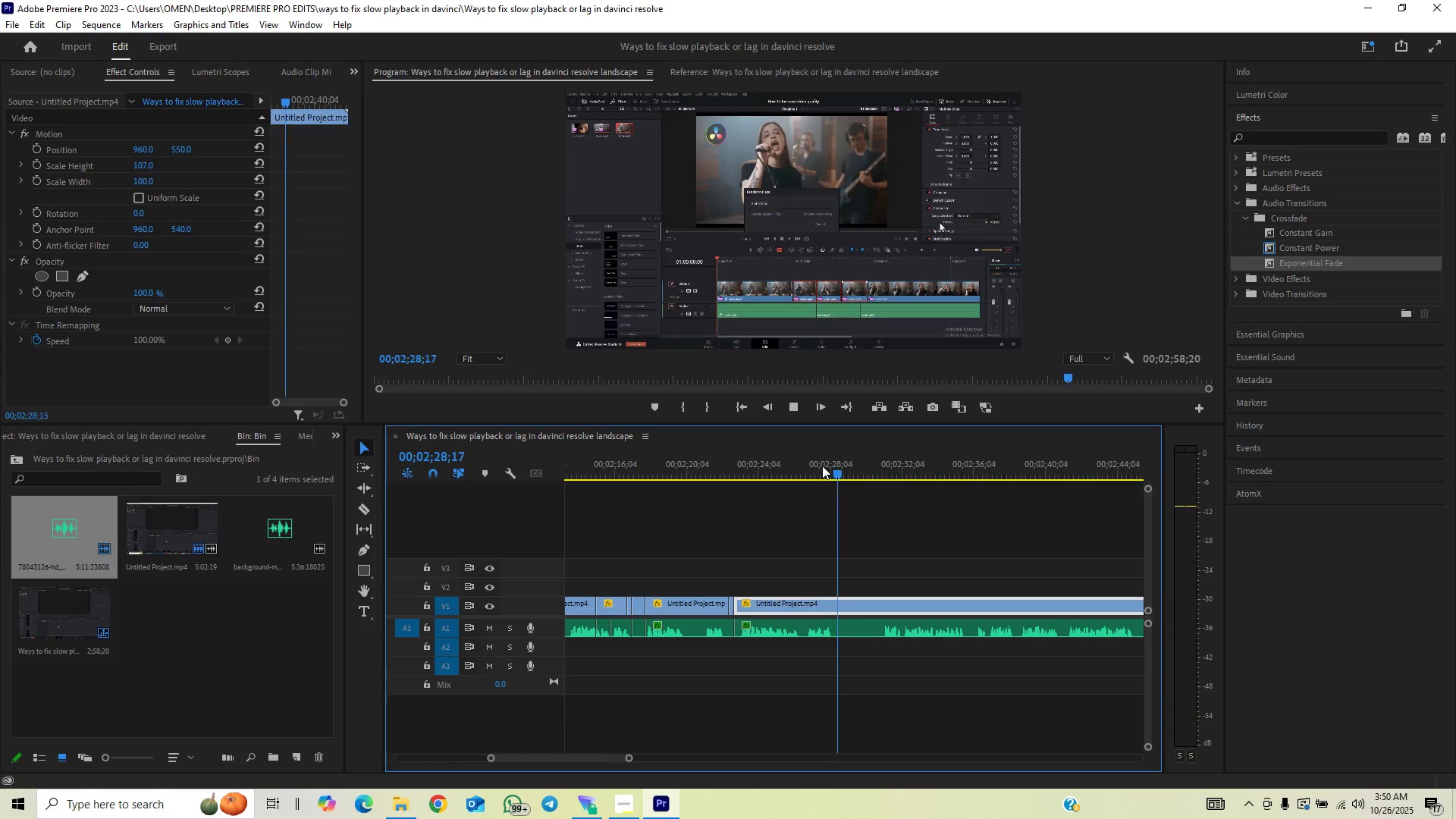 
key(Space)
 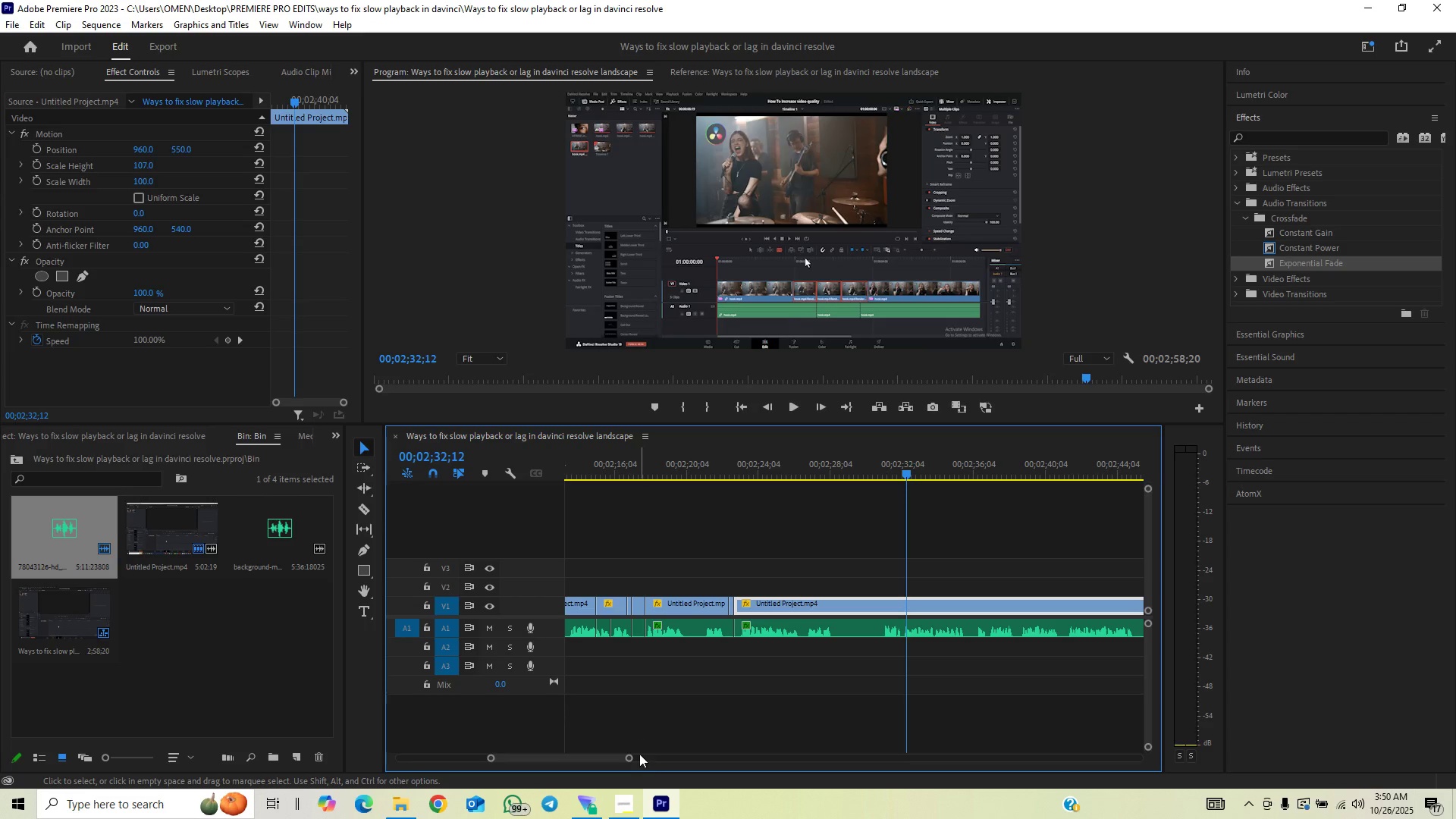 
left_click_drag(start_coordinate=[627, 761], to_coordinate=[603, 775])
 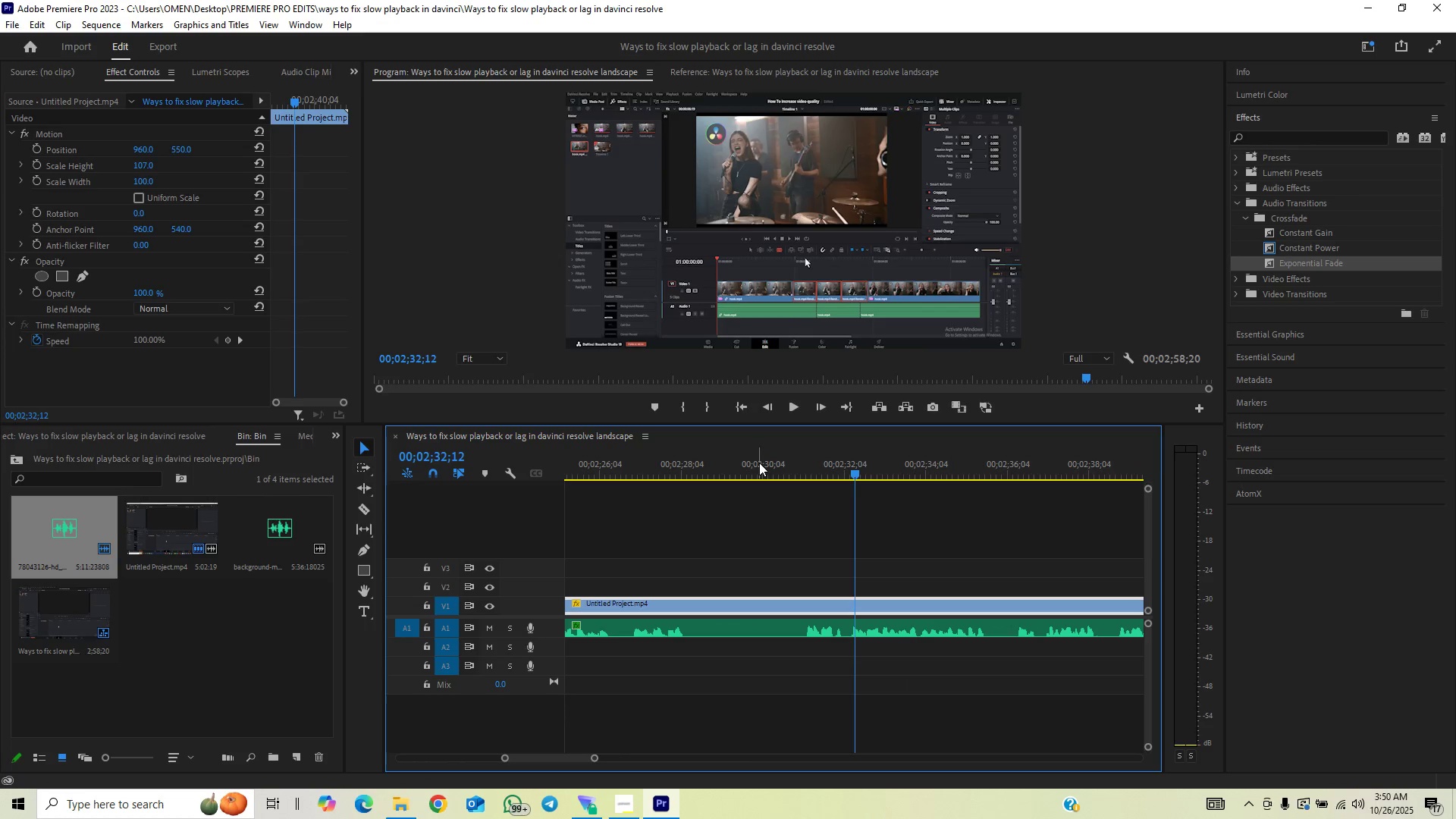 
left_click([766, 457])
 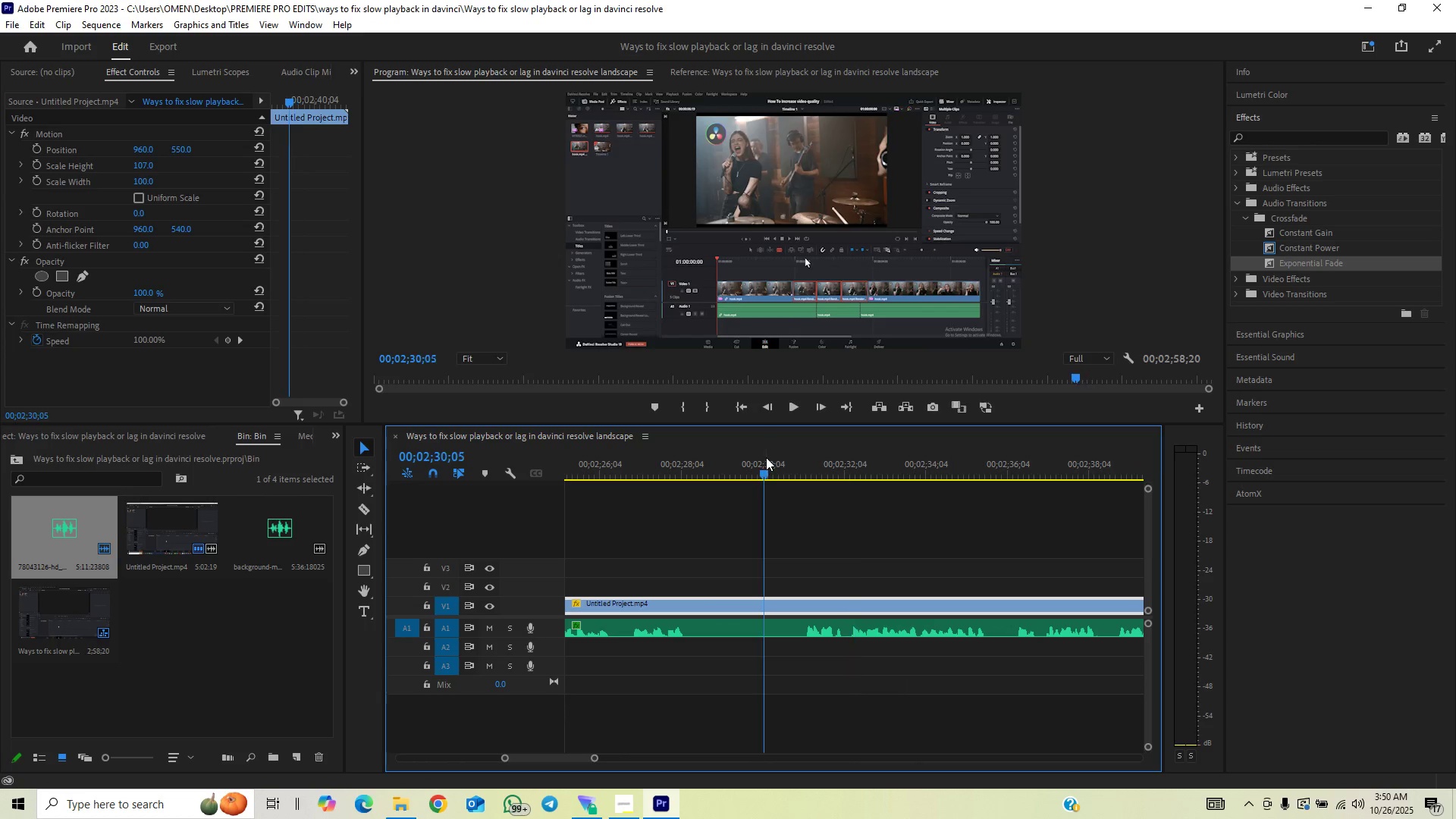 
key(Space)
 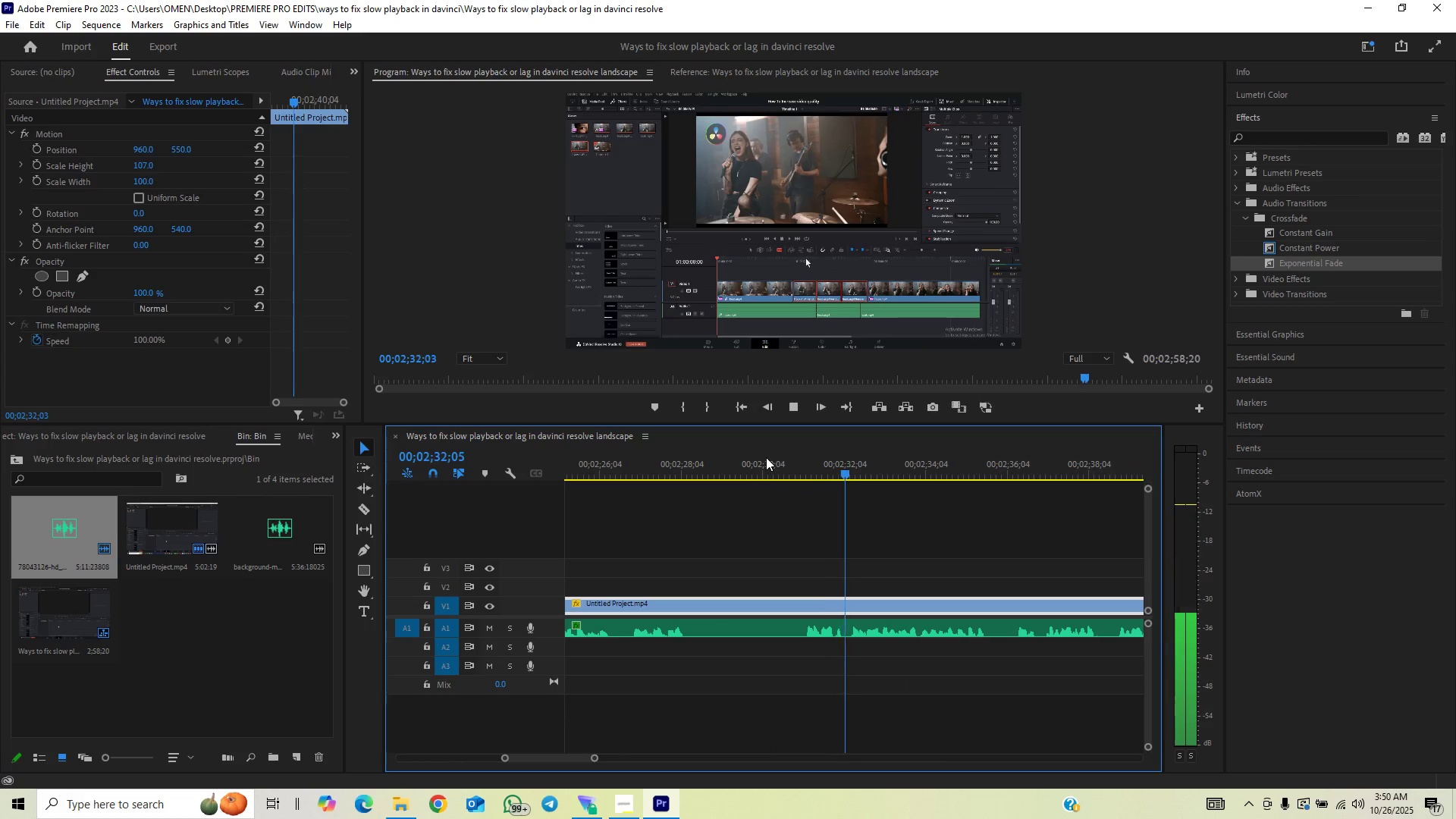 
key(Space)
 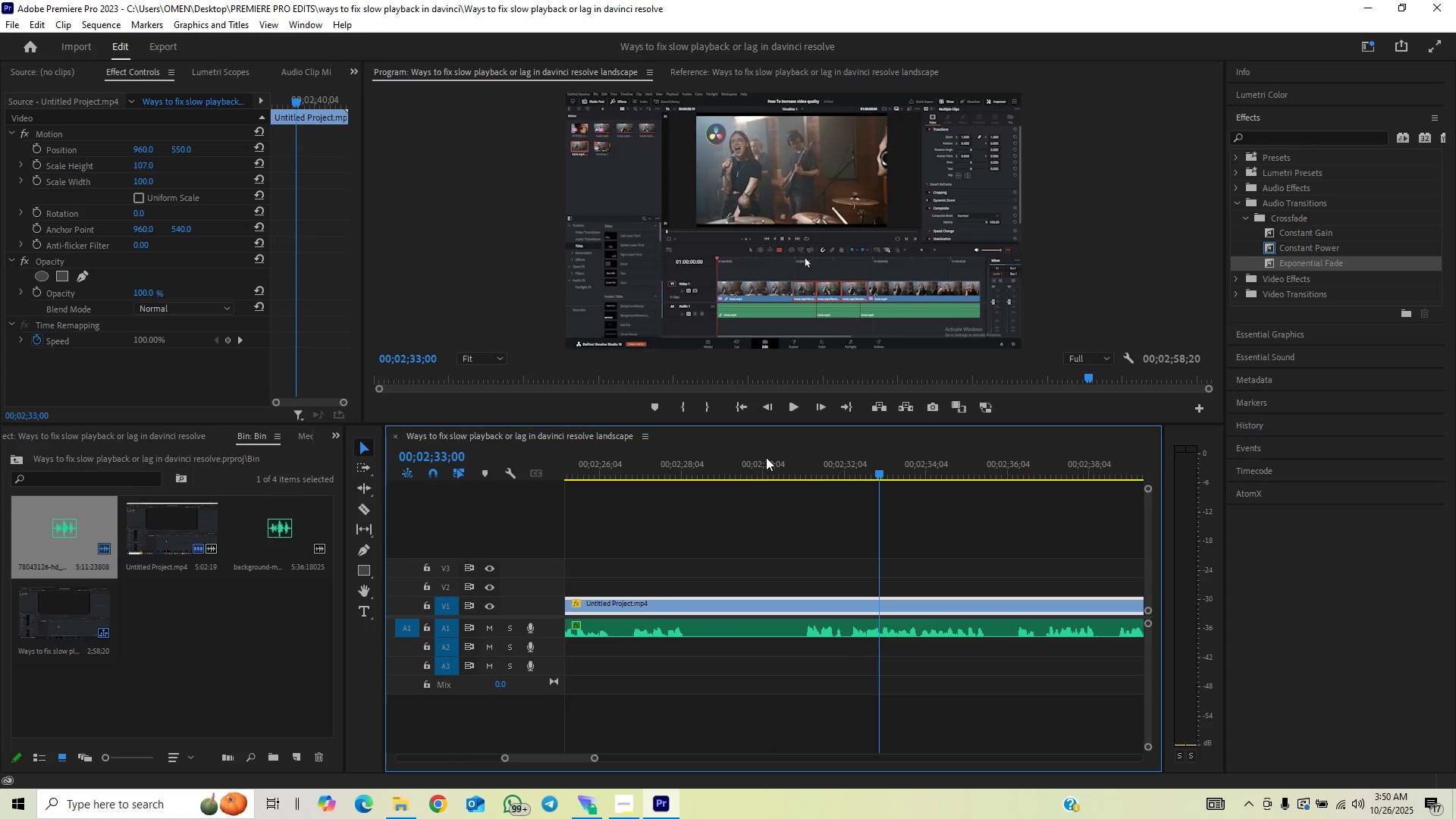 
left_click_drag(start_coordinate=[766, 457], to_coordinate=[629, 591])
 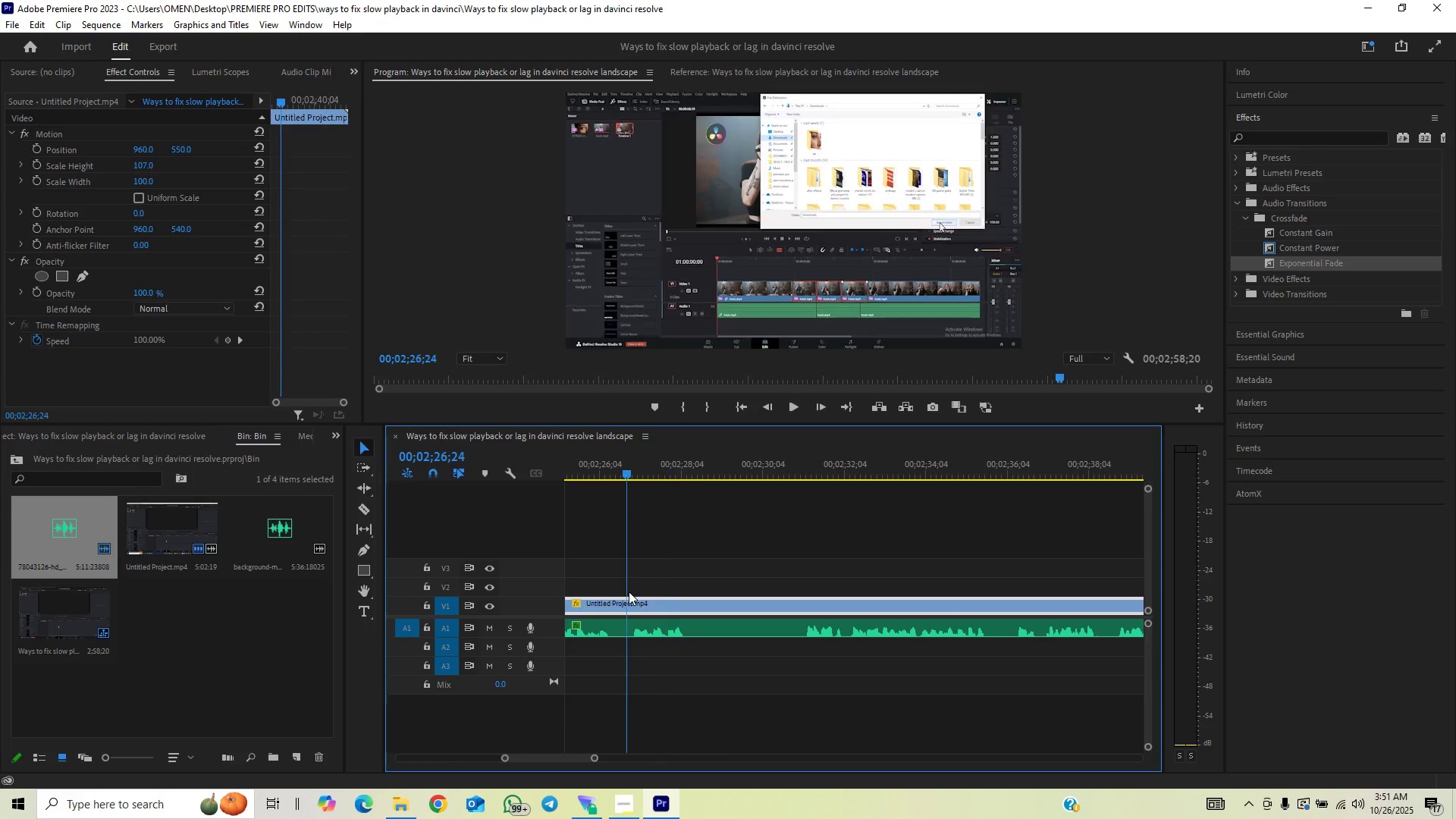 
key(Space)
 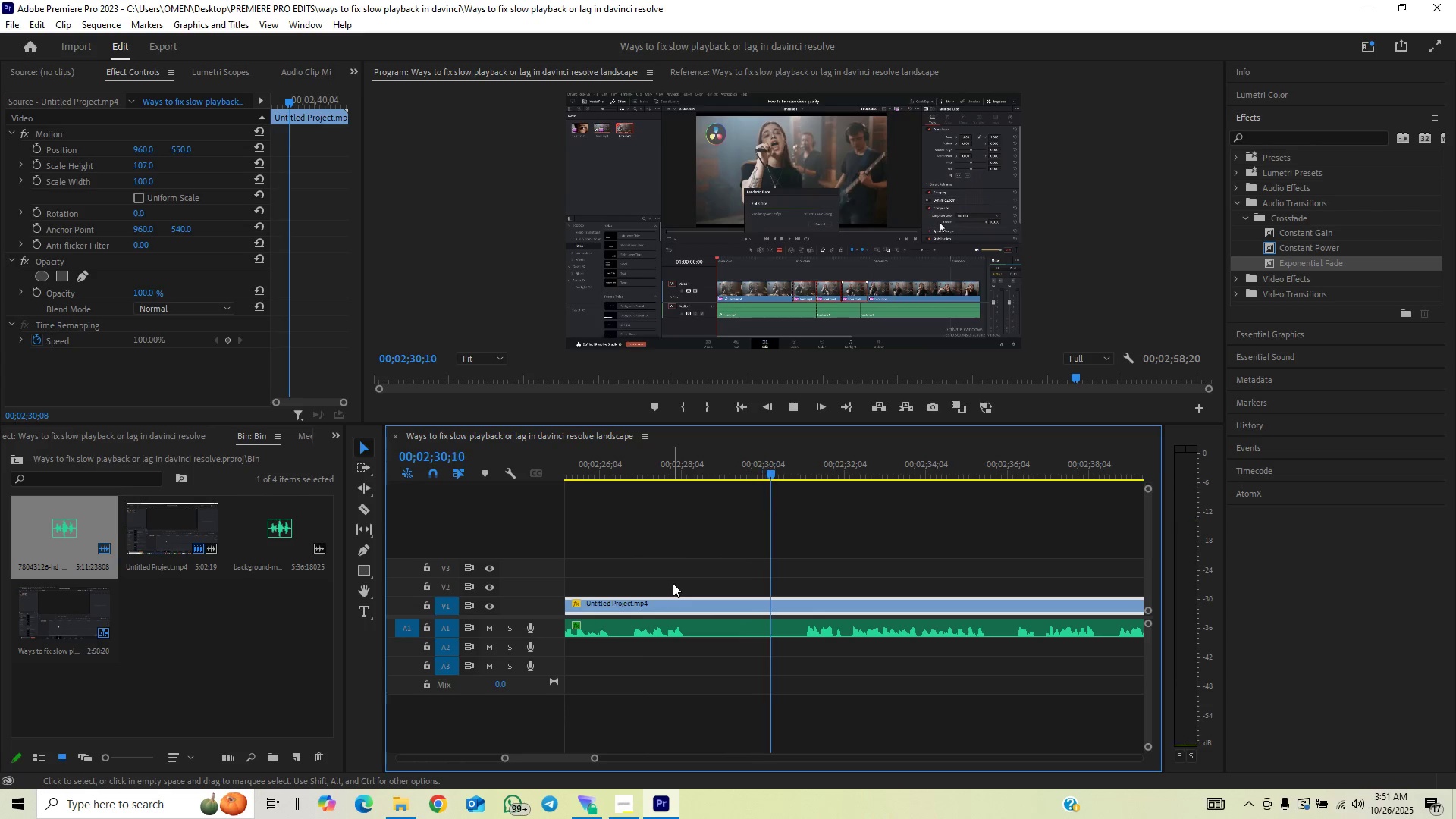 
wait(5.06)
 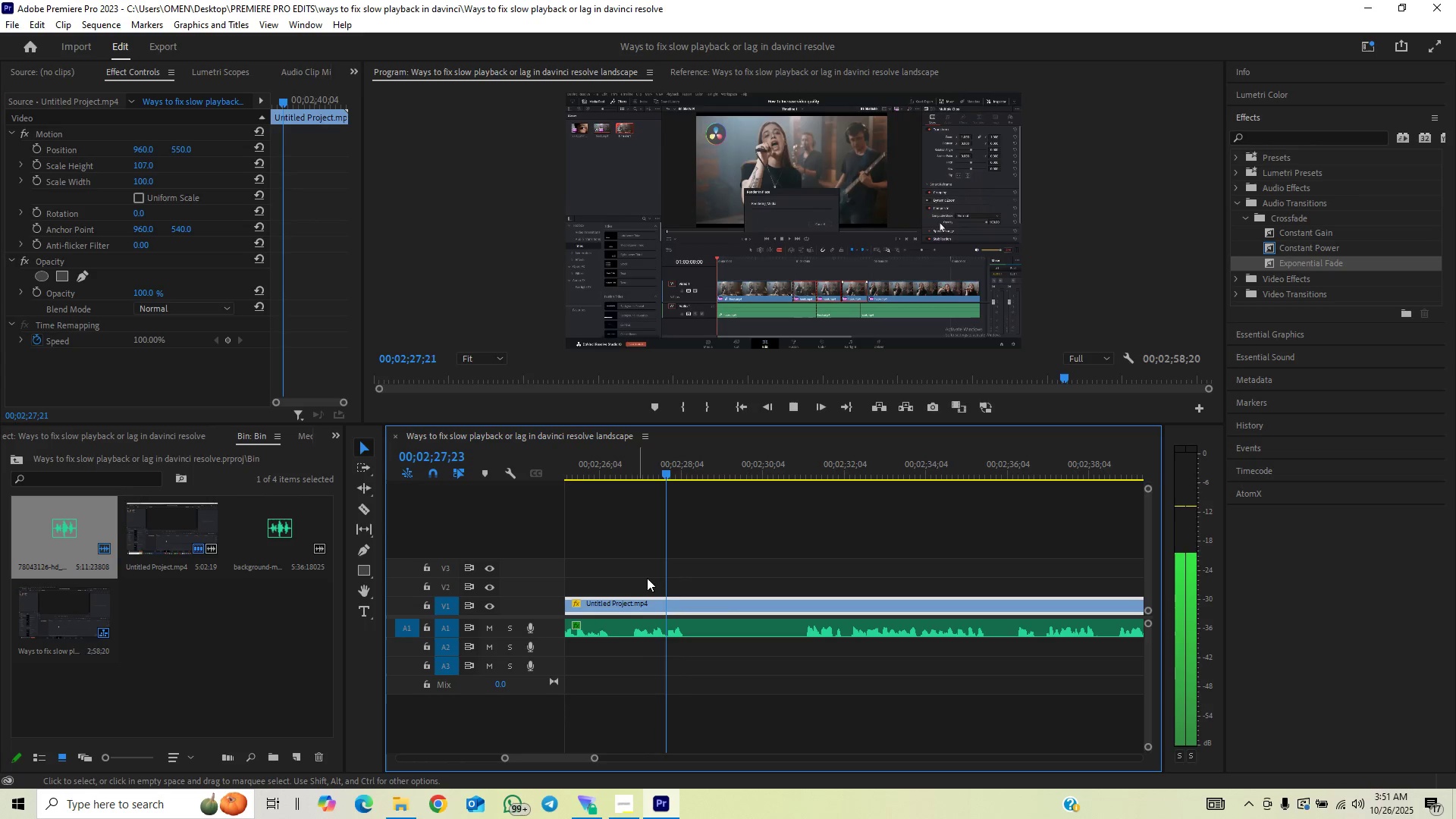 
key(Space)
 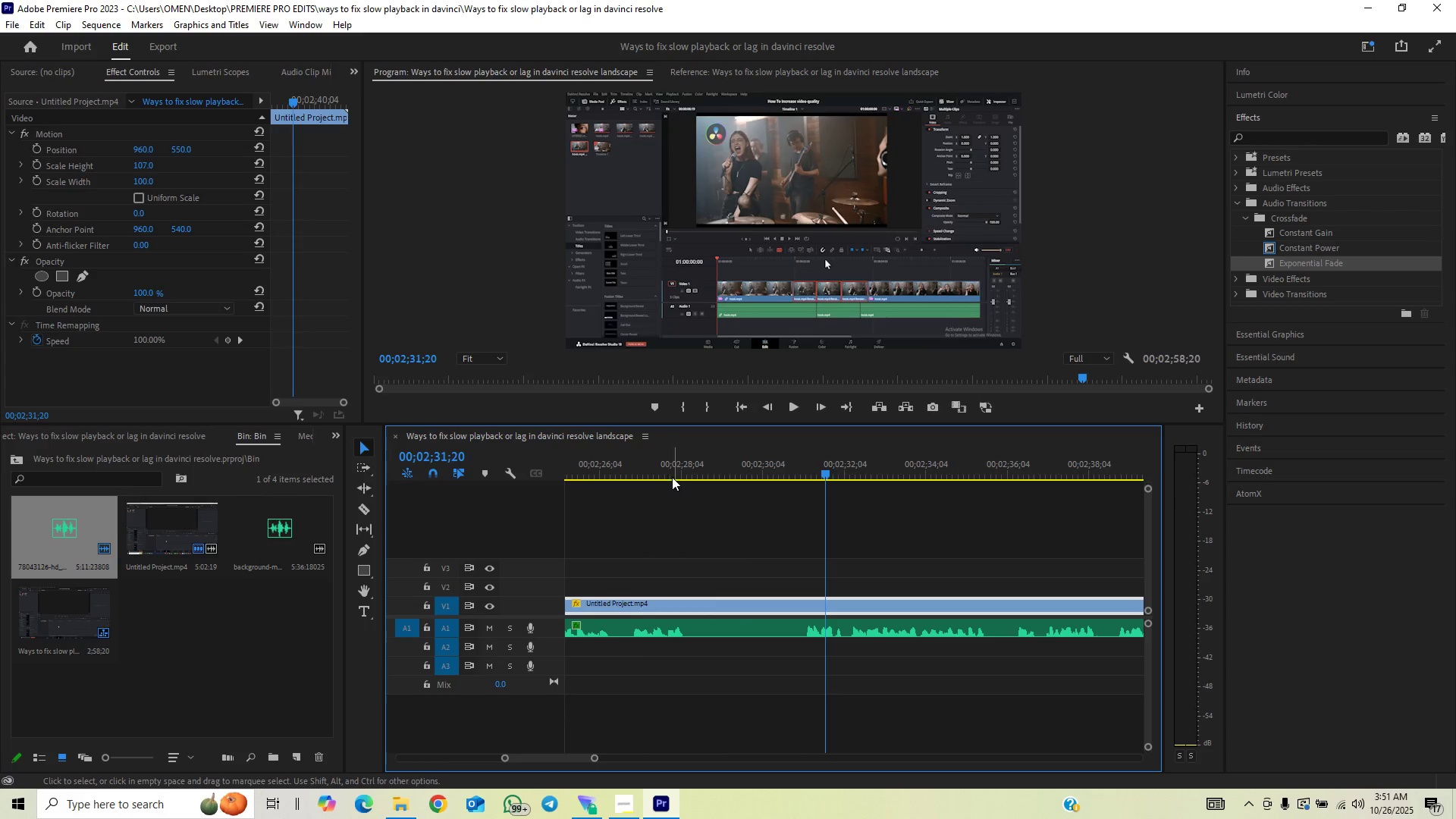 
left_click([670, 469])
 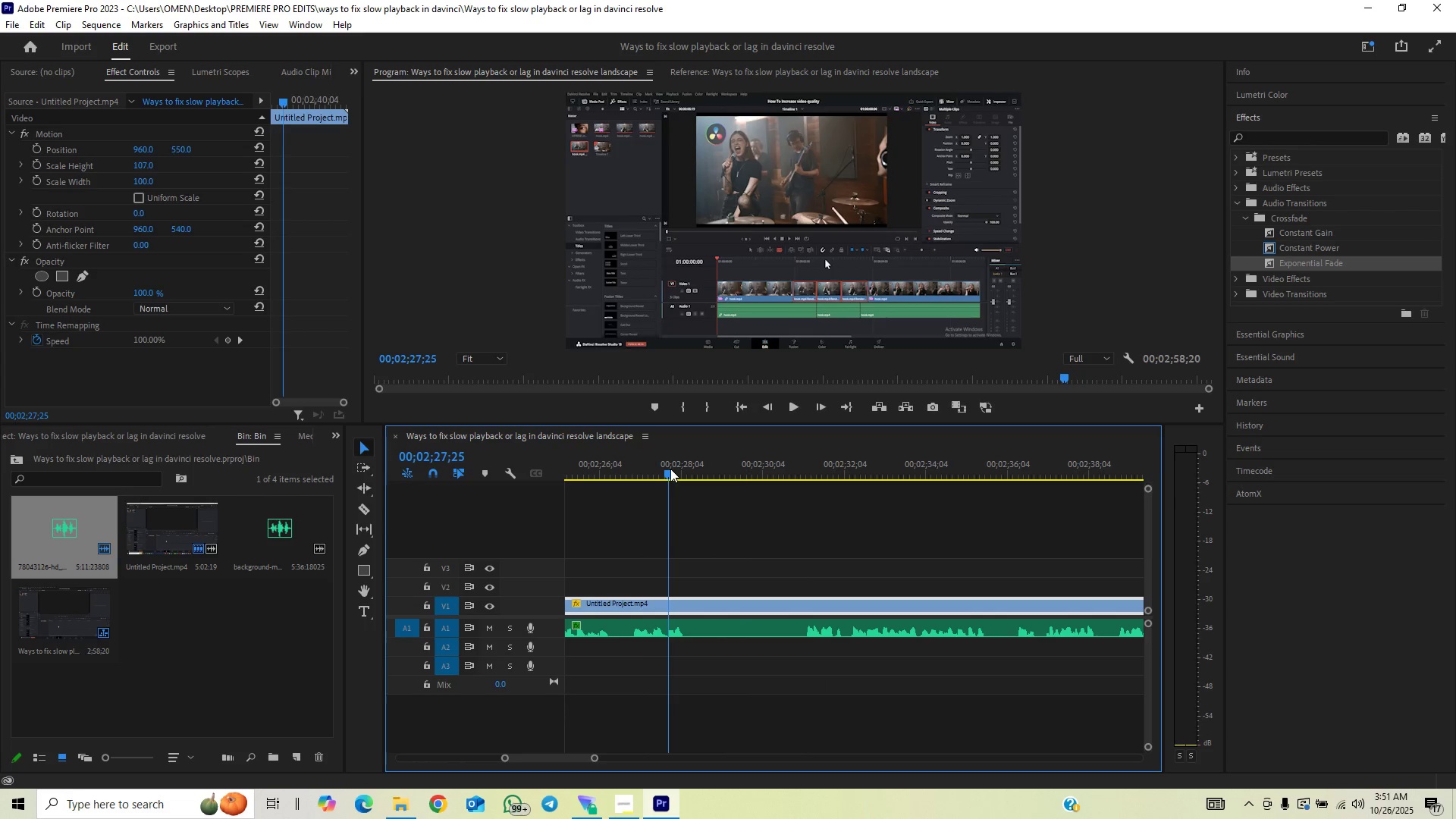 
key(Space)
 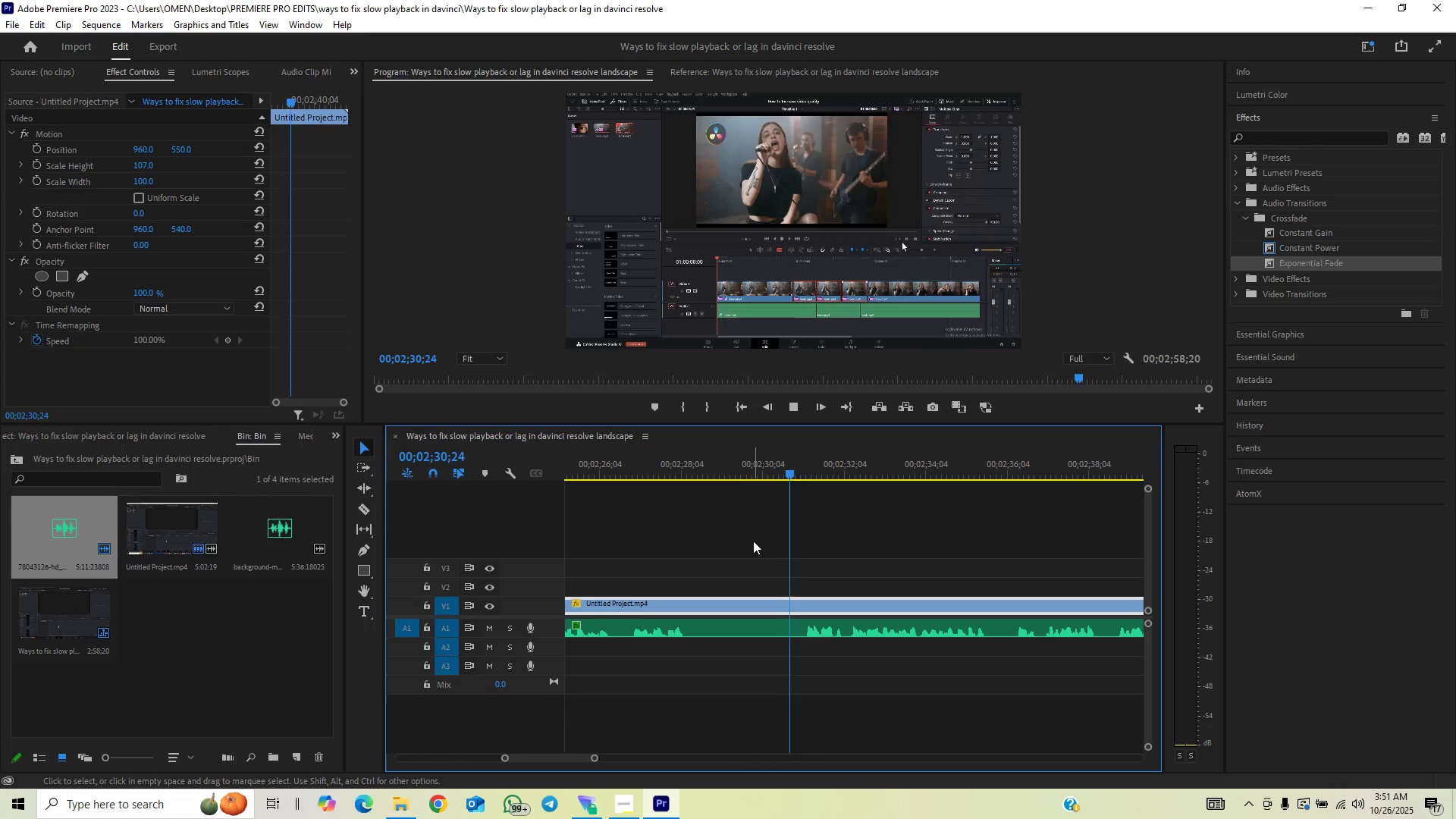 
key(Space)
 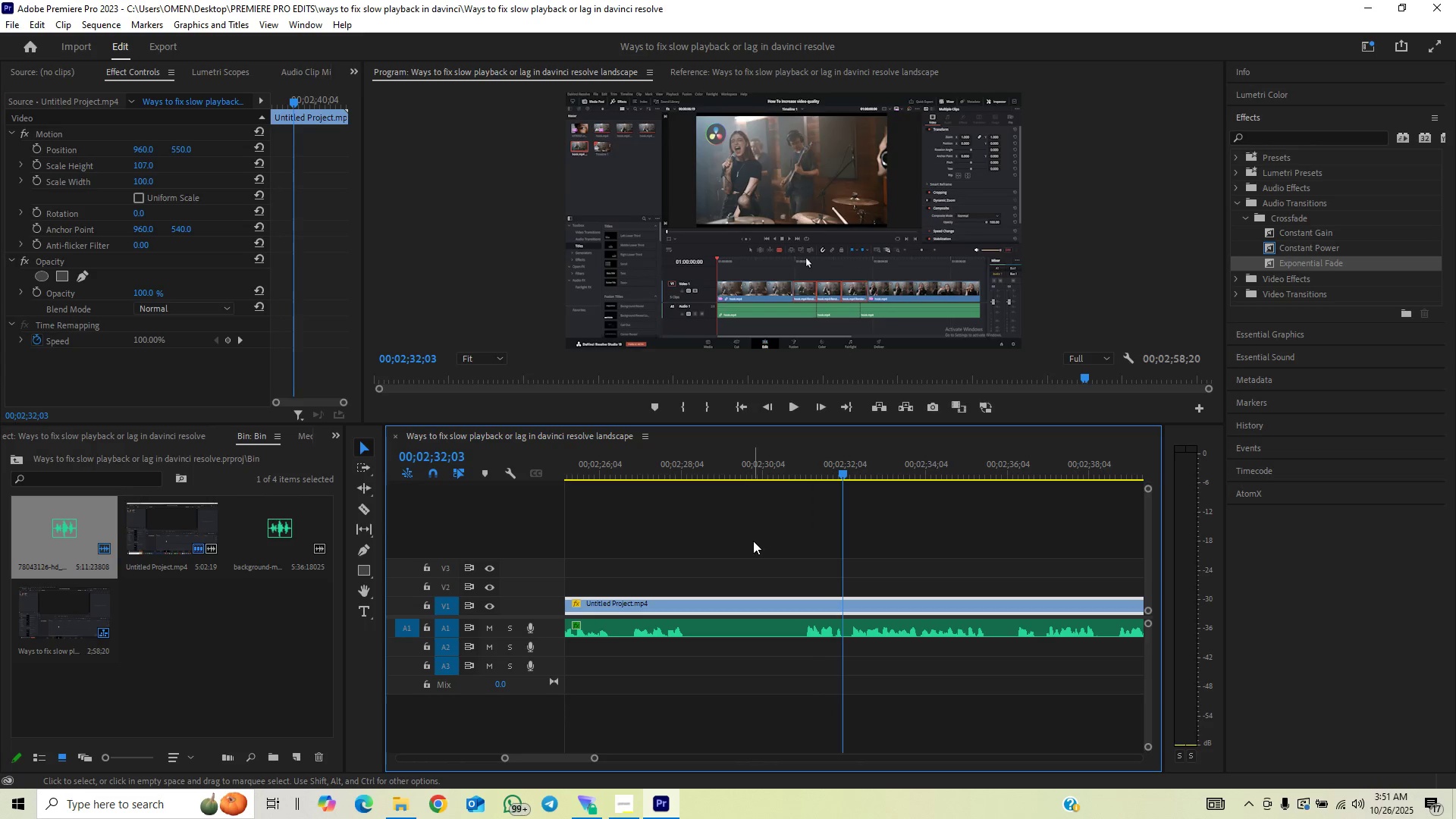 
key(Space)
 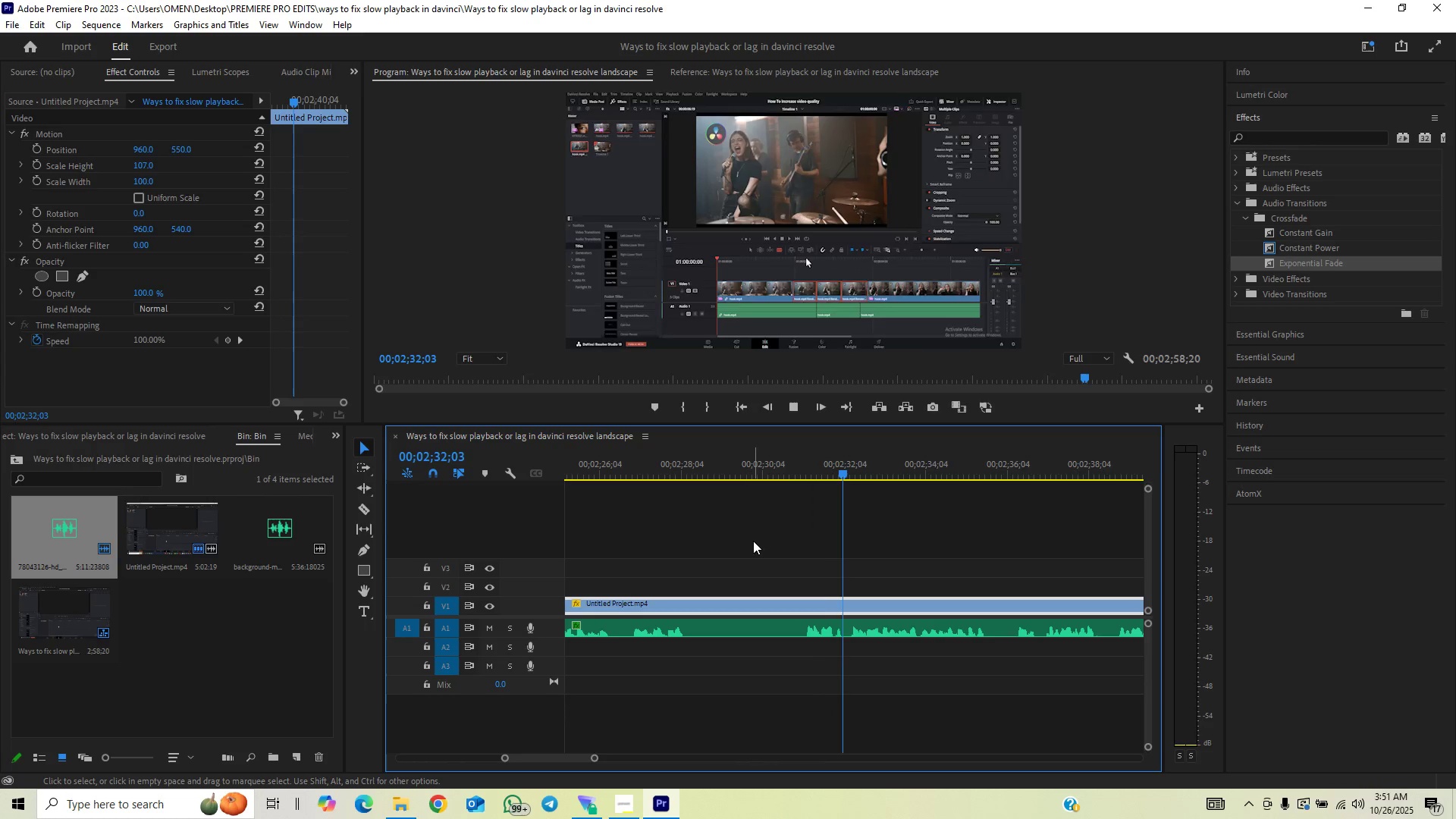 
key(Space)
 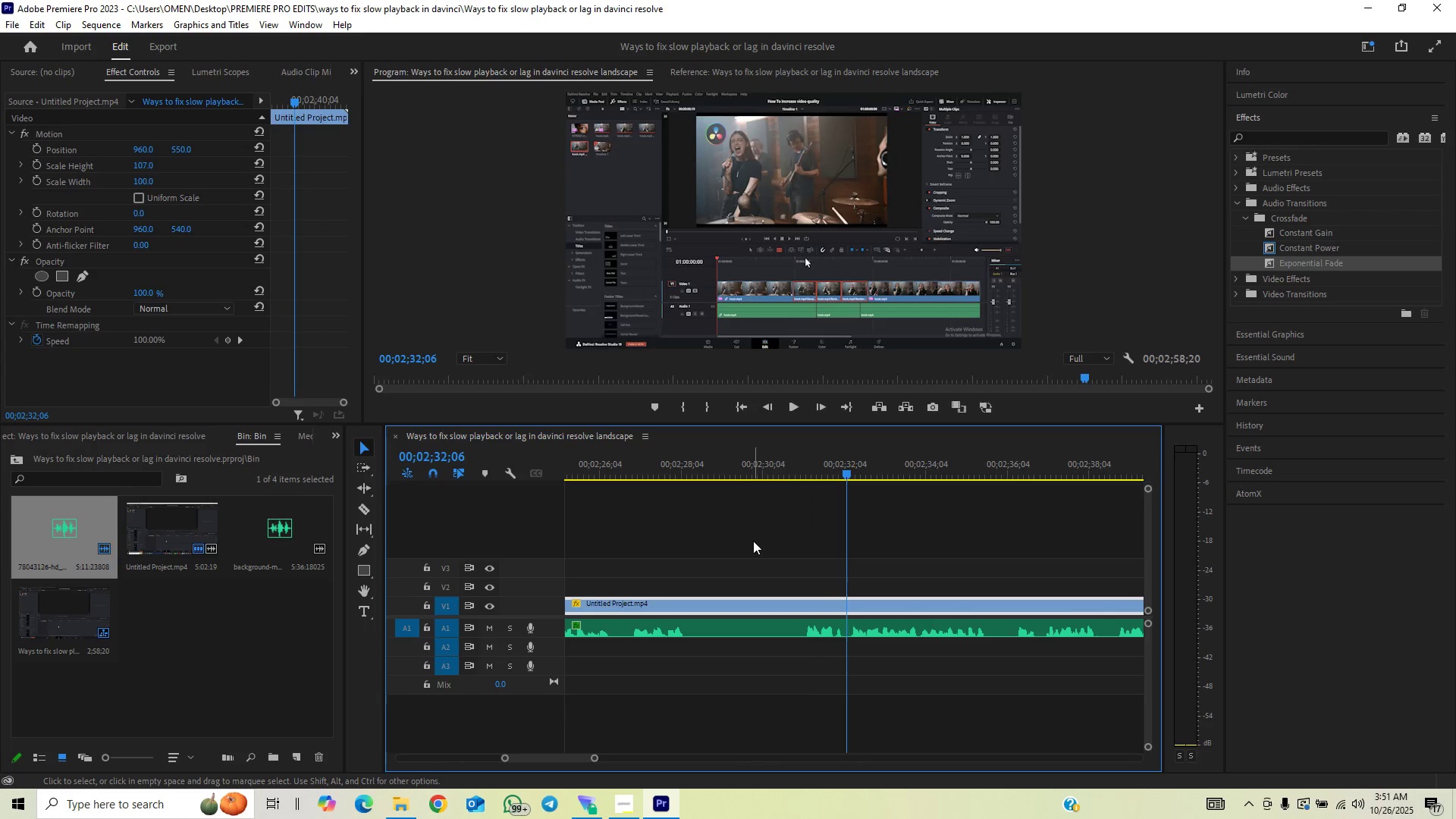 
key(C)
 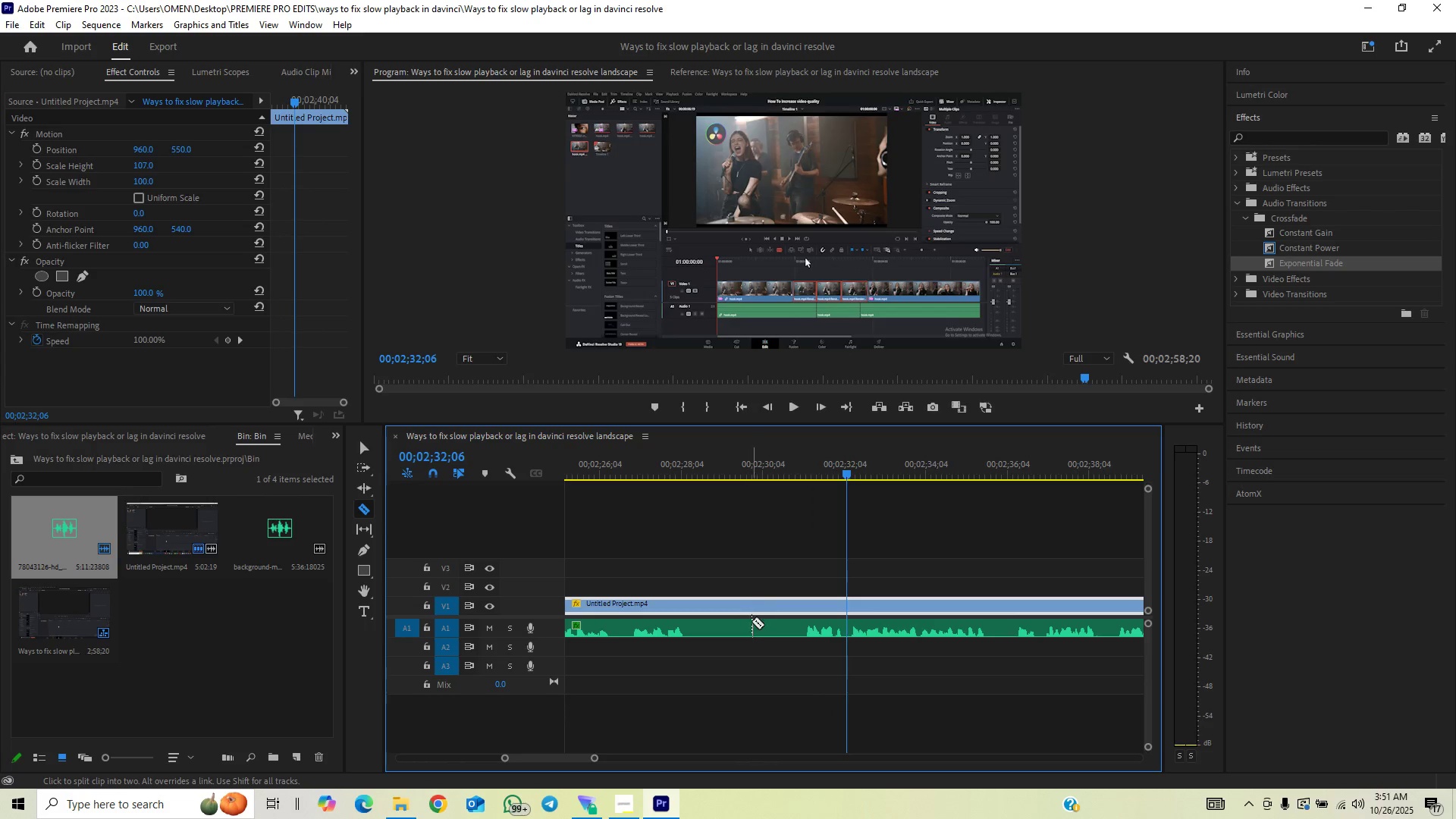 
left_click([689, 444])
 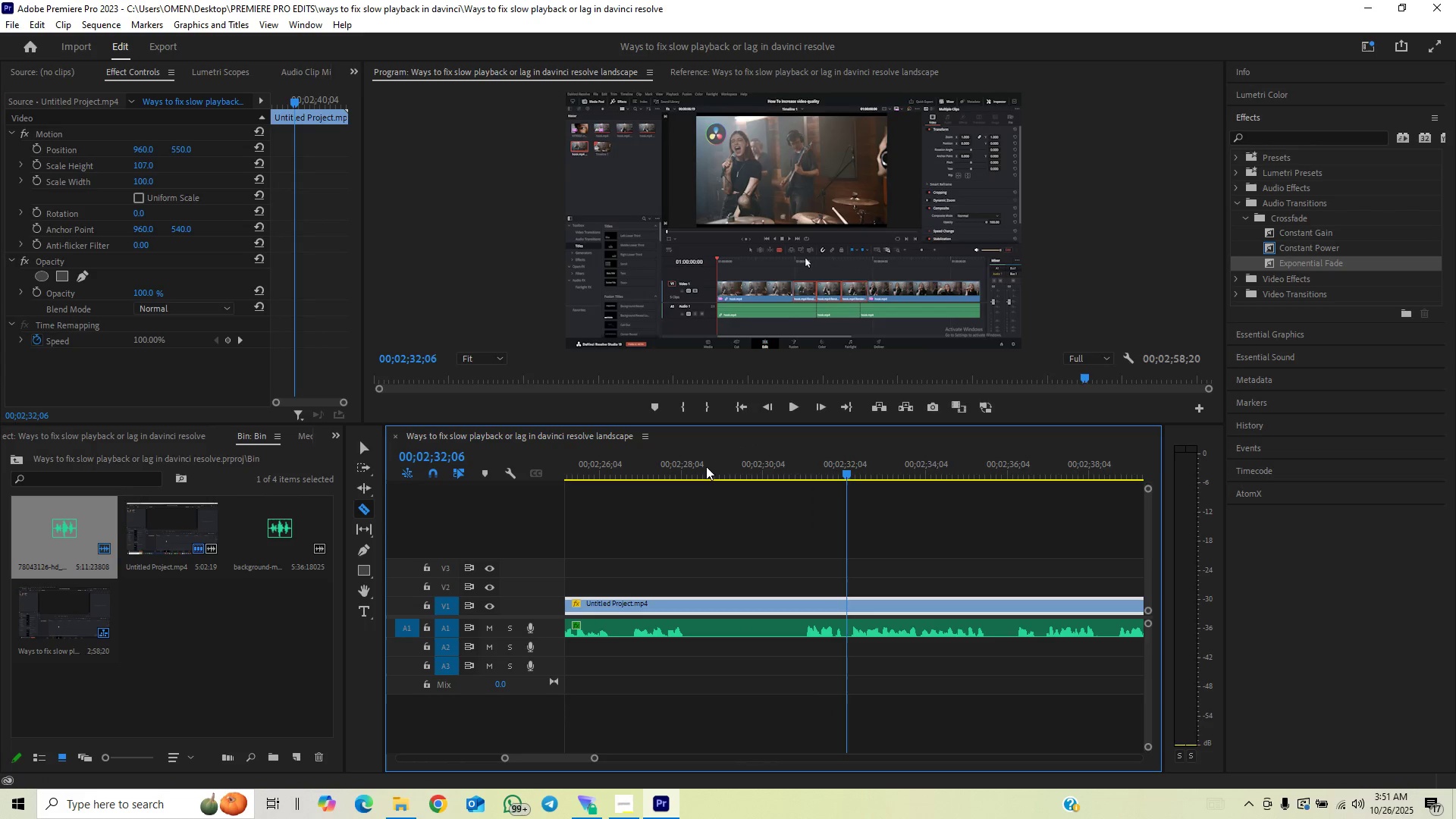 
left_click([709, 469])
 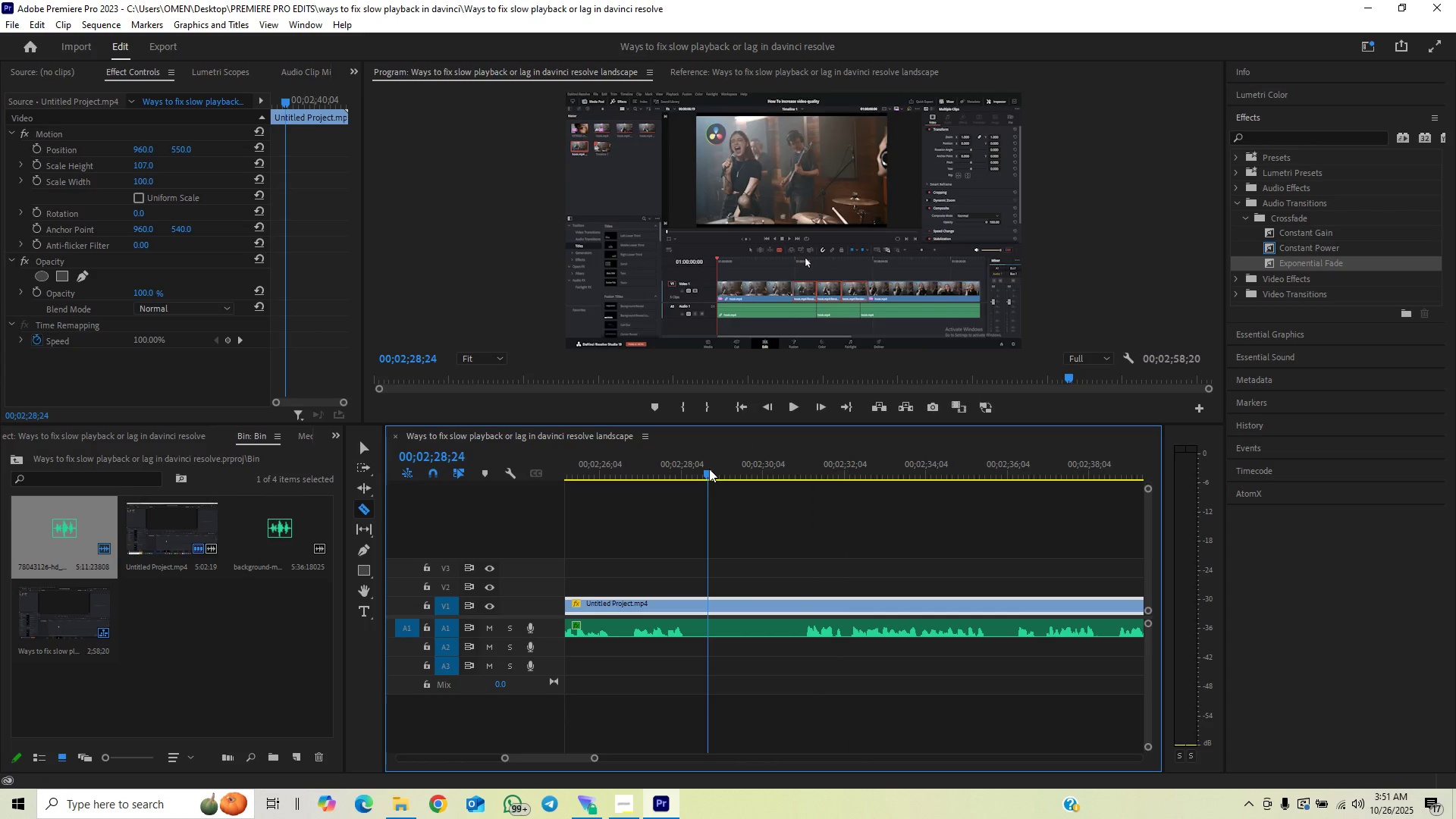 
key(Space)
 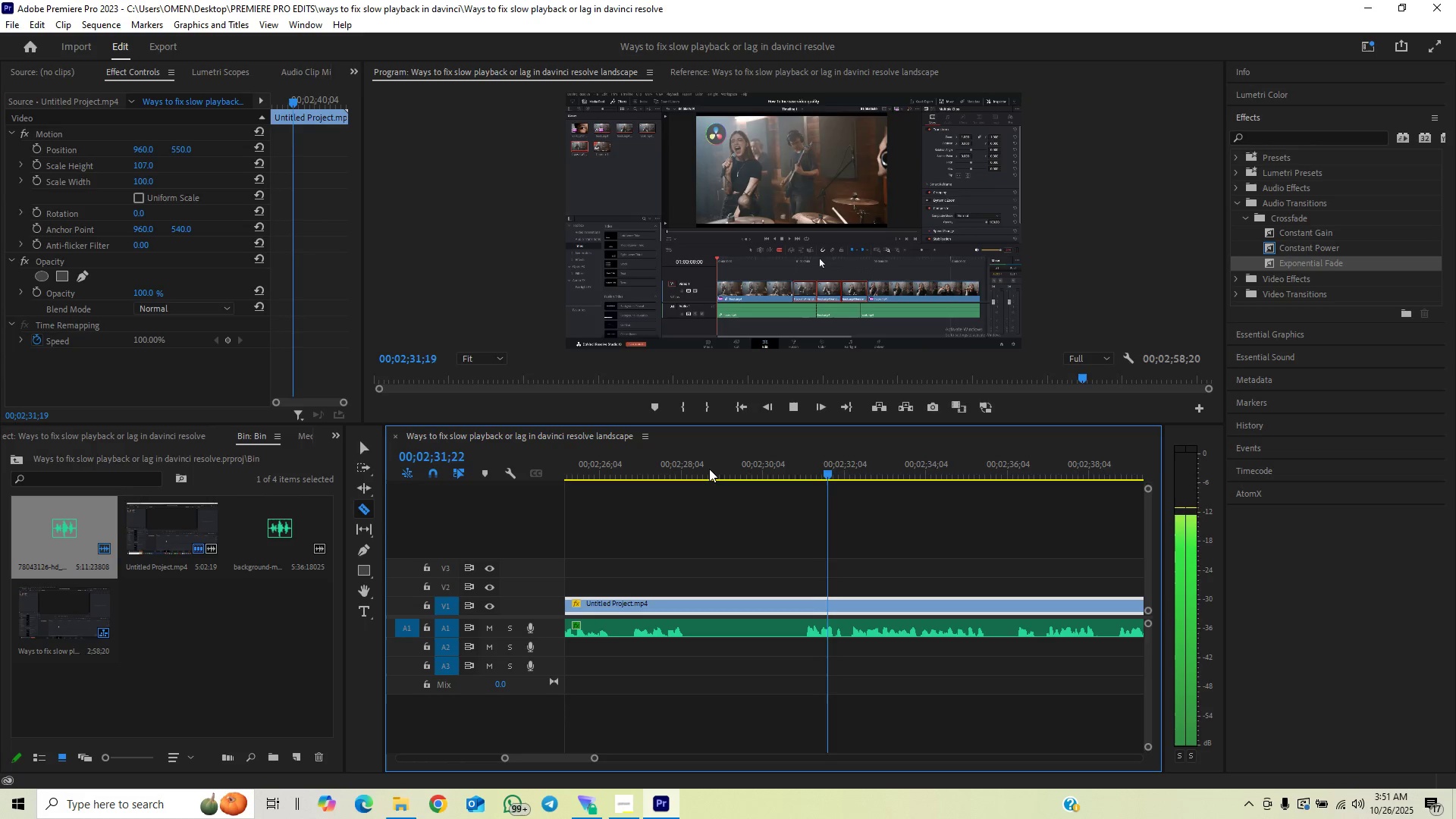 
key(Space)
 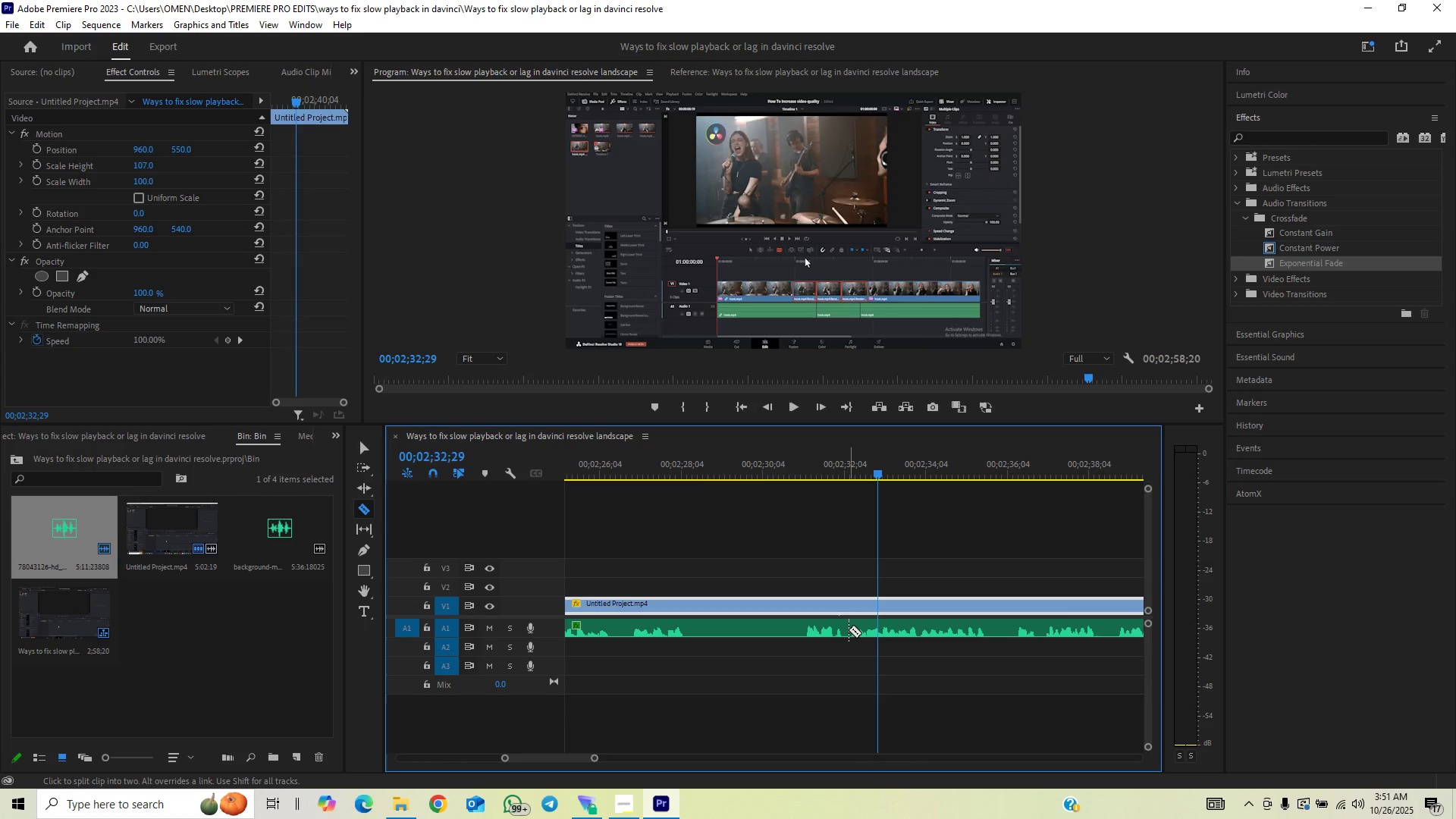 
left_click([849, 629])
 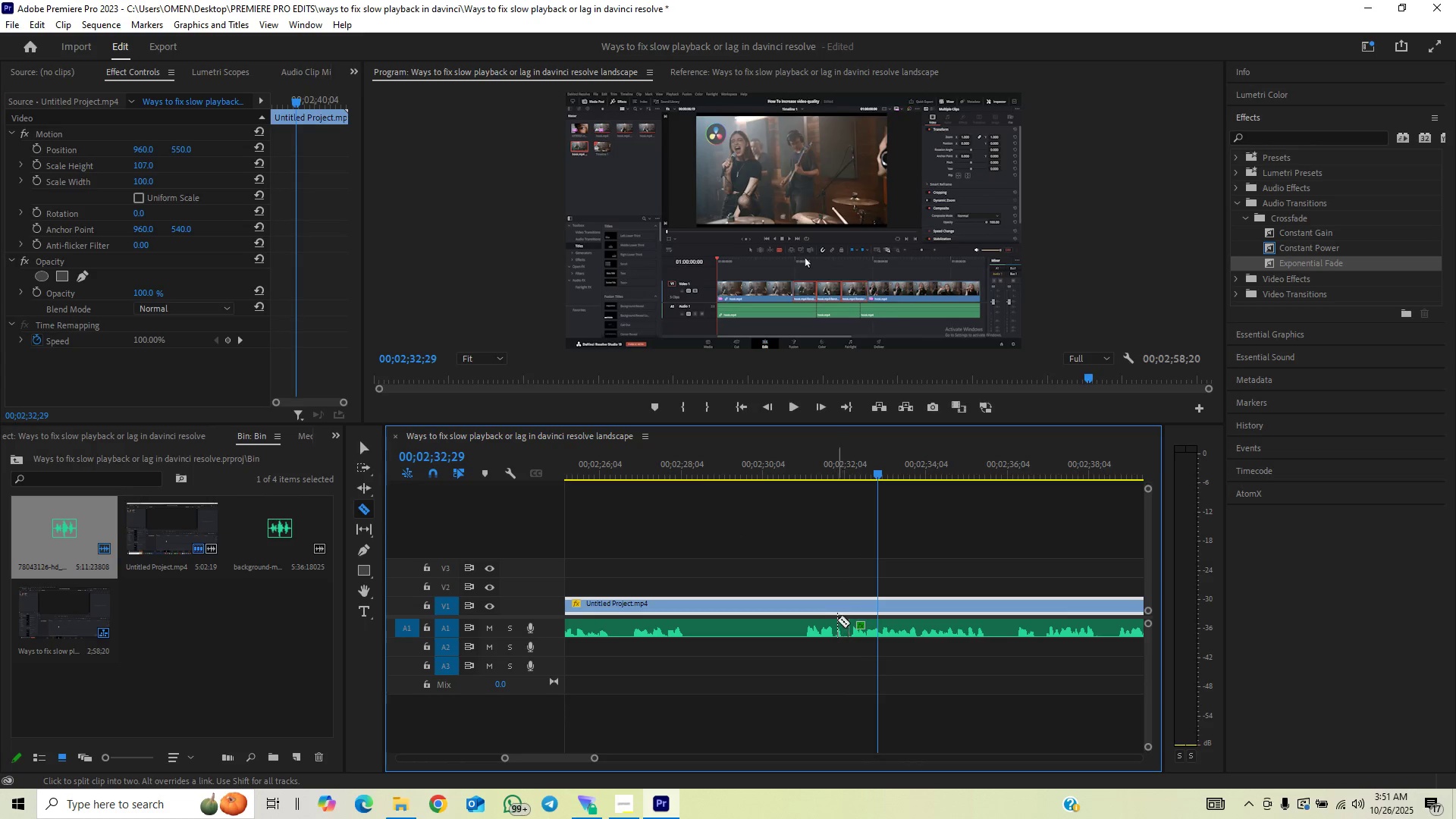 
left_click([848, 606])
 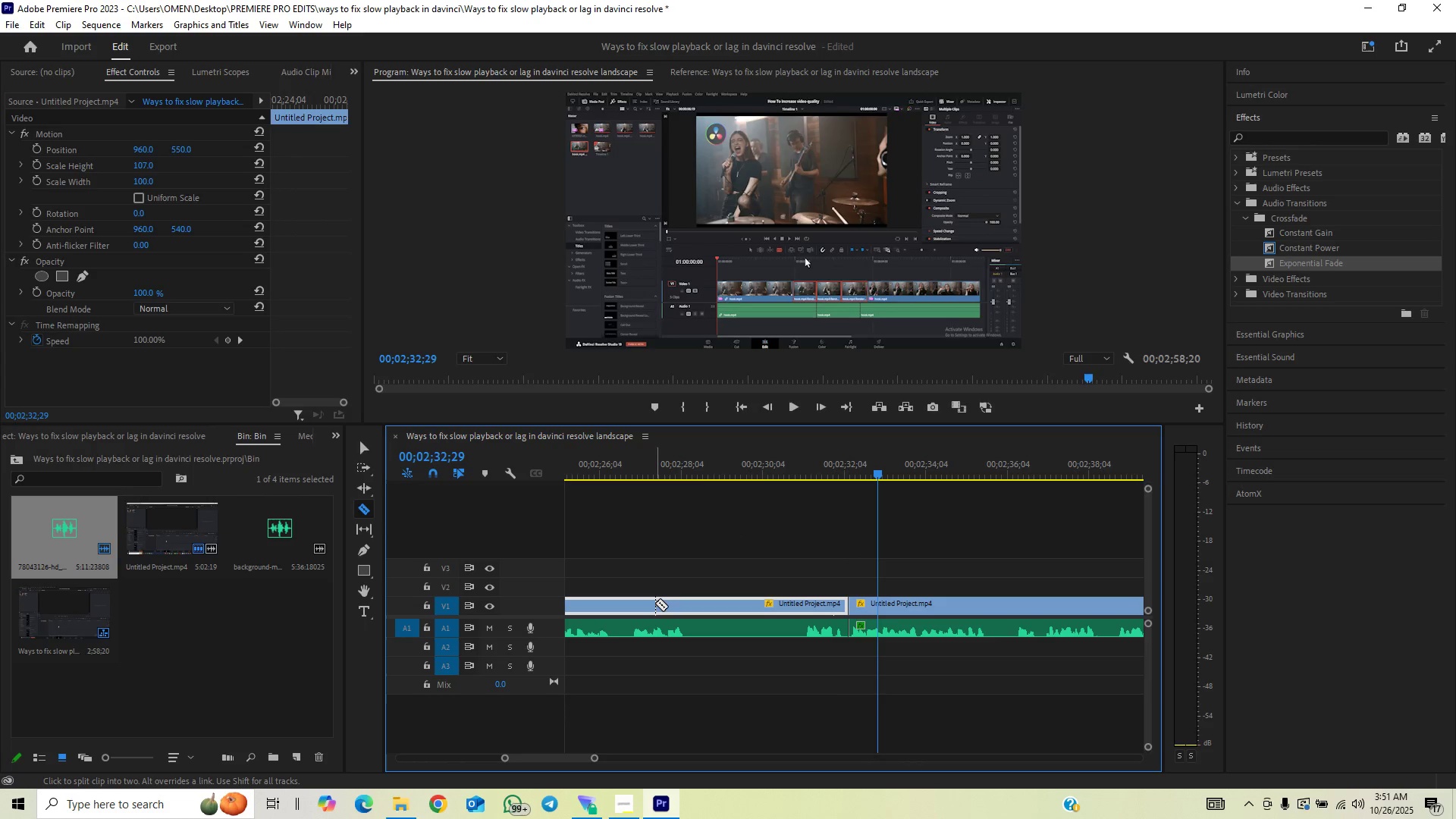 
left_click([655, 603])
 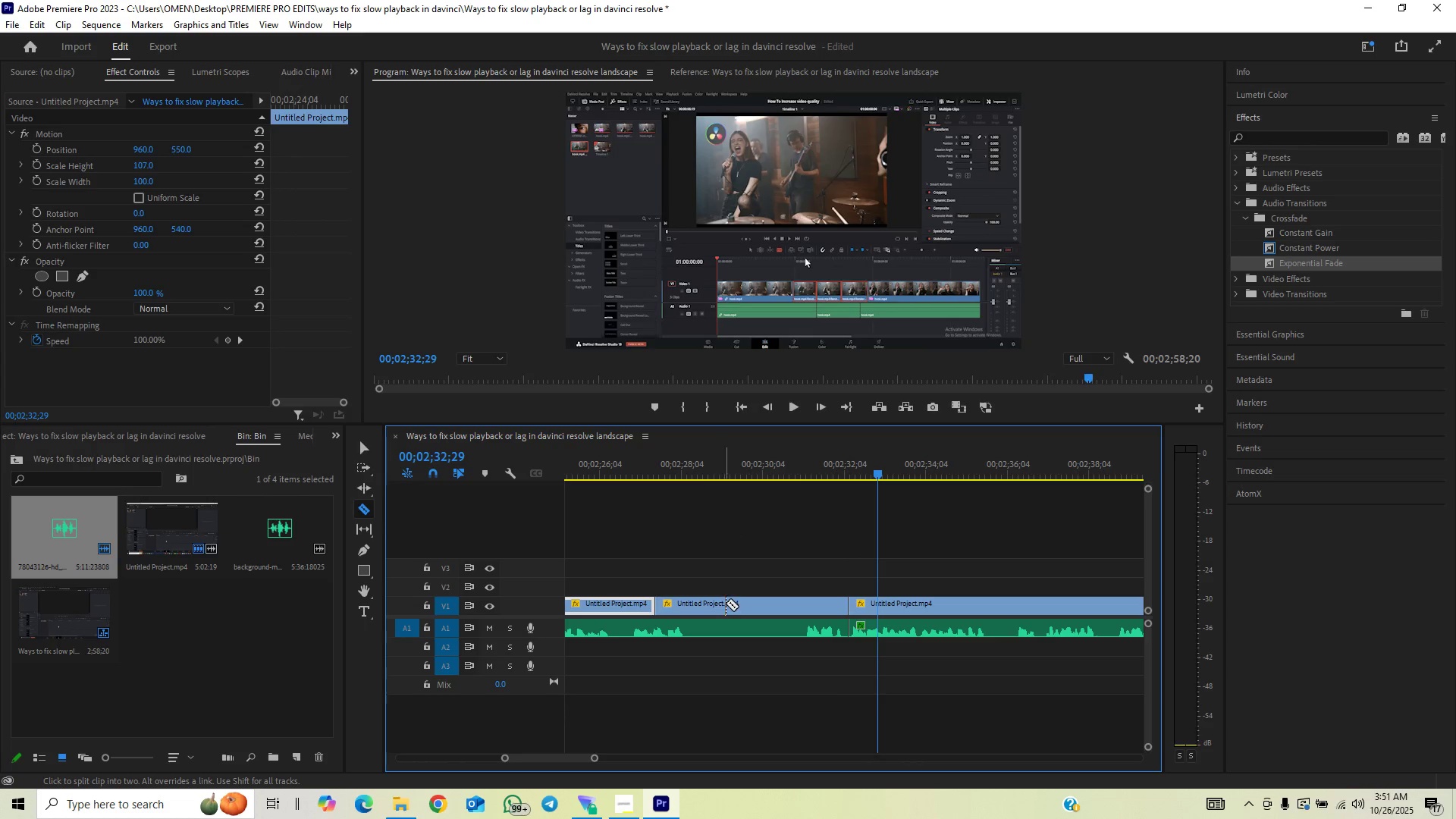 
right_click([726, 602])
 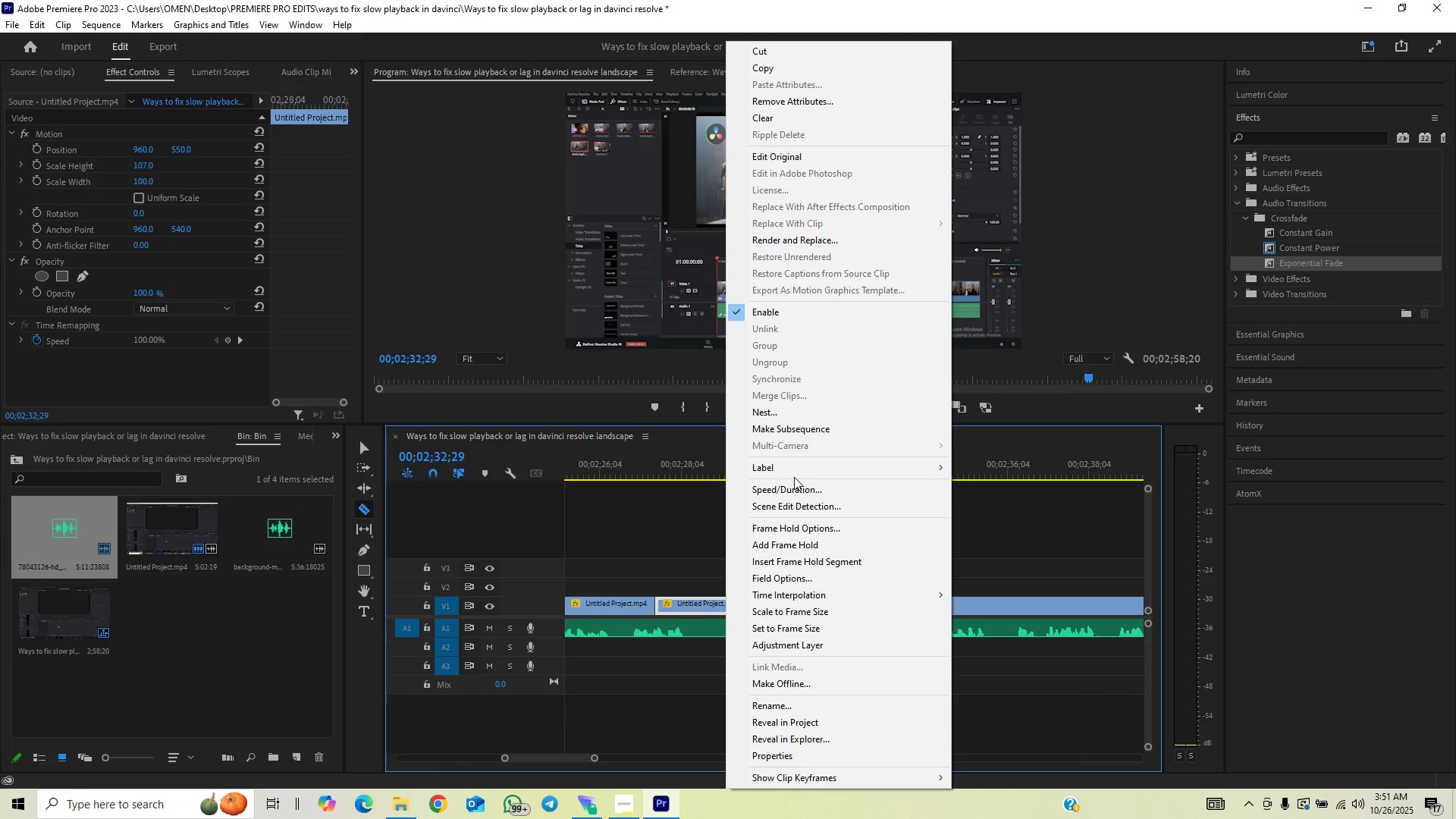 
left_click([794, 485])
 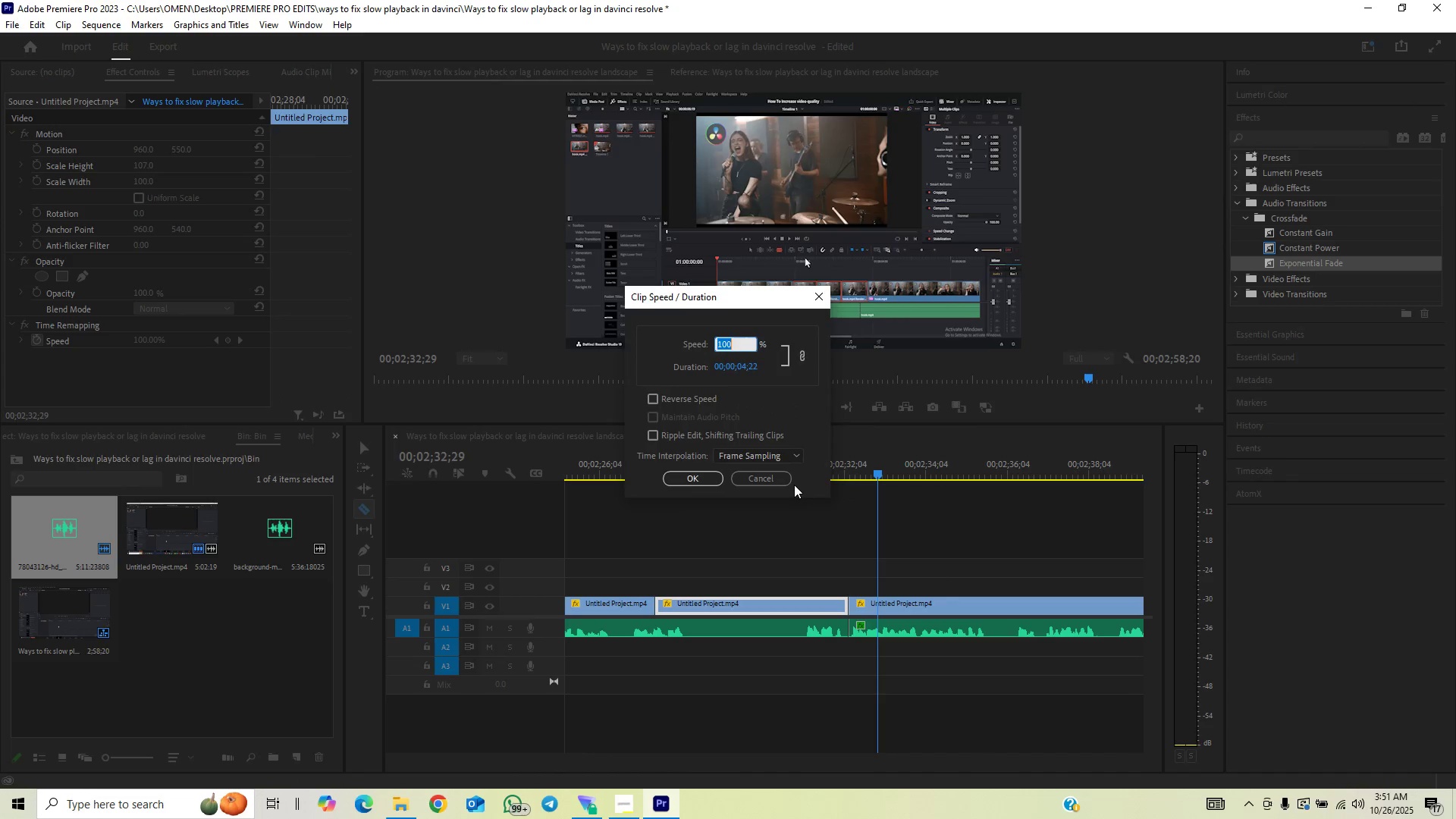 
type(160)
 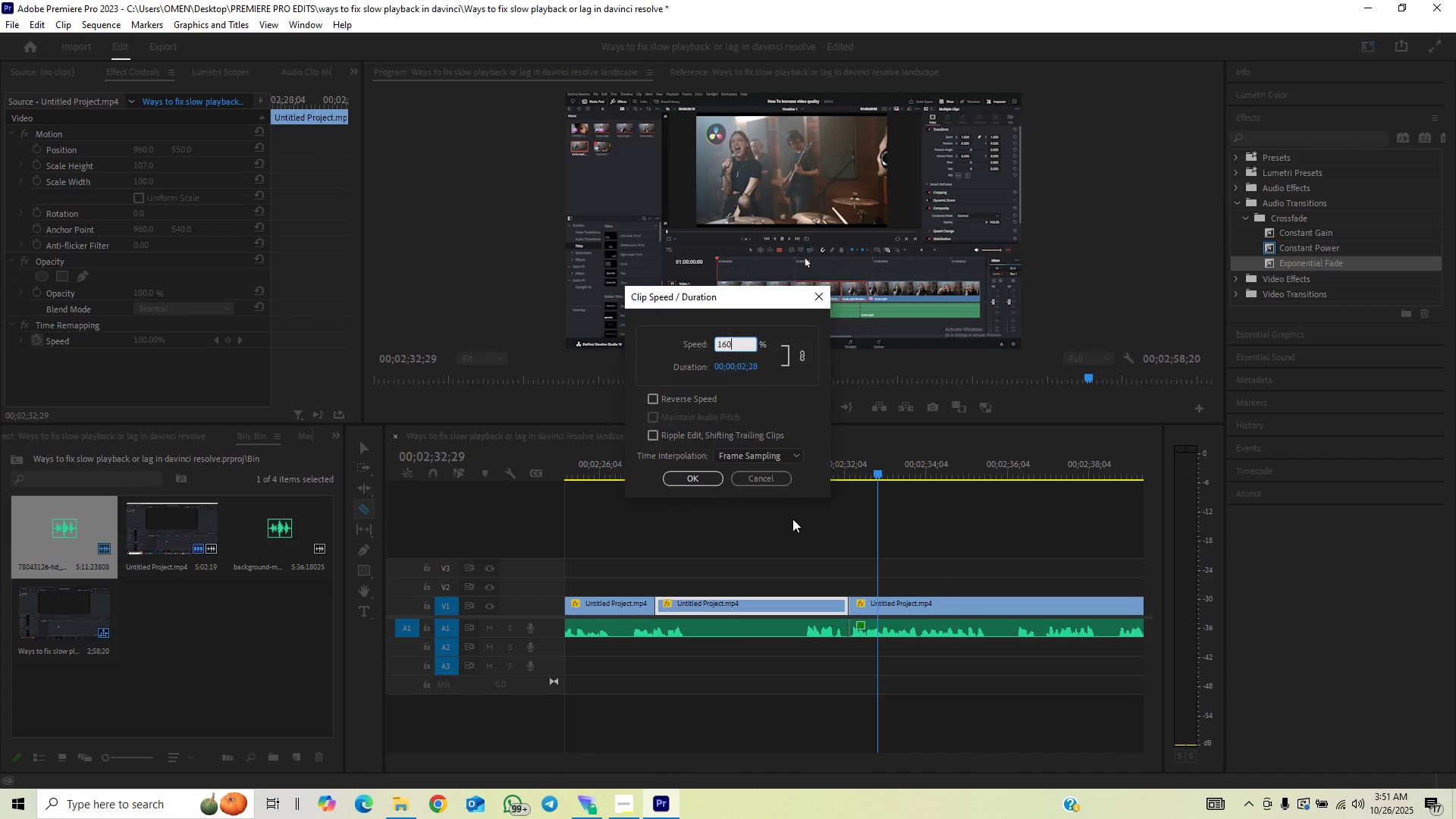 
key(Enter)
 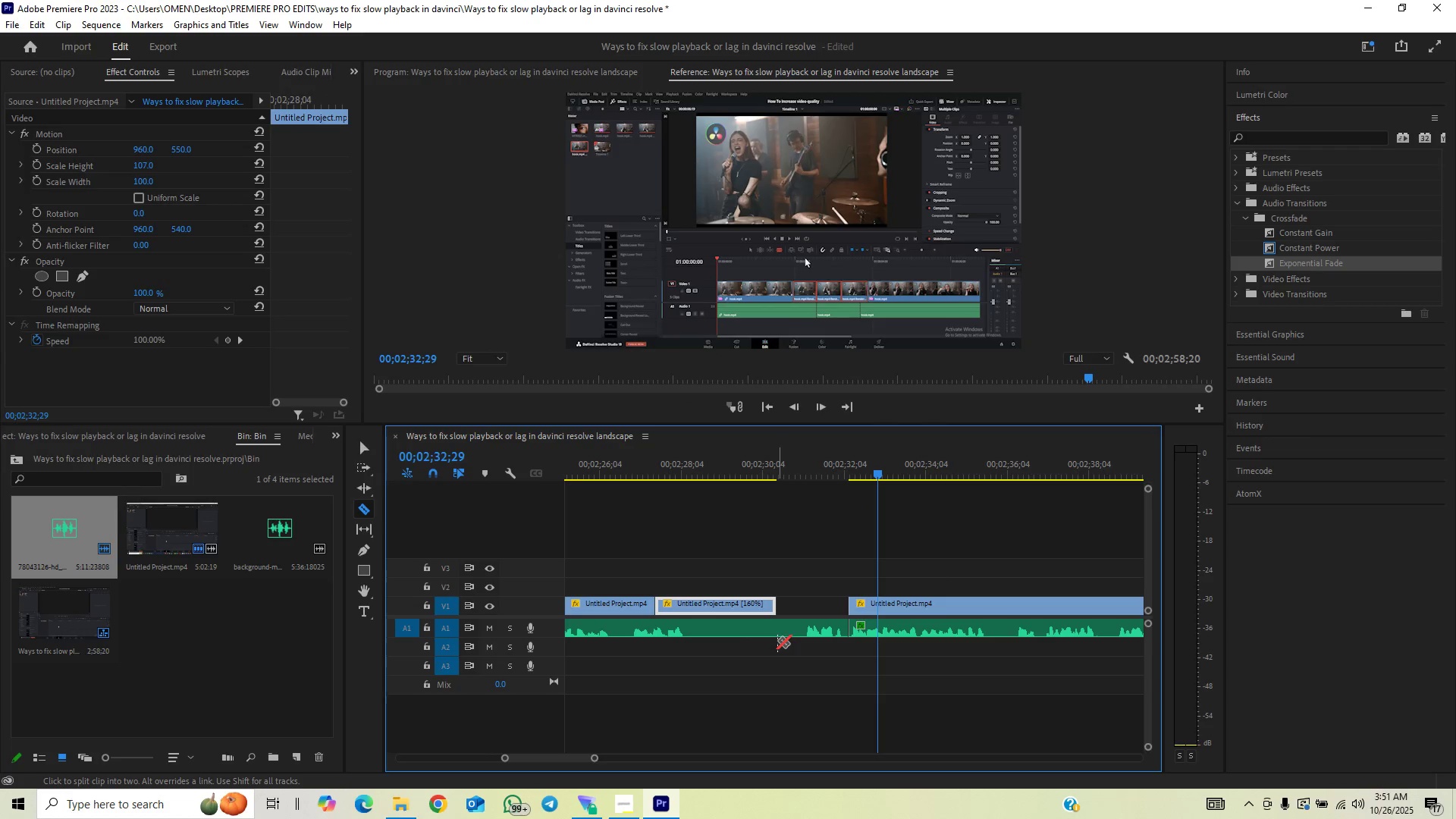 
left_click([777, 634])
 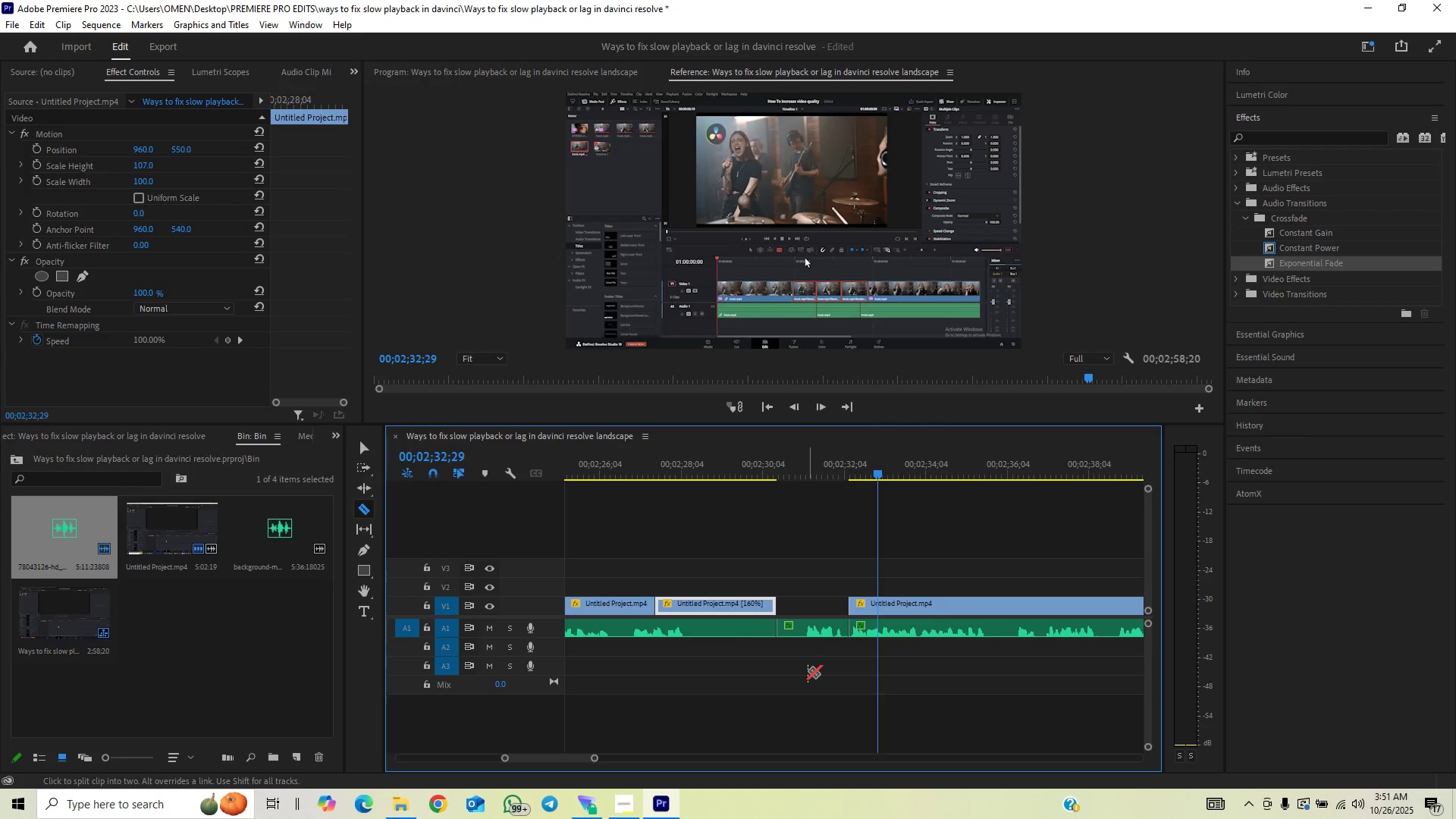 
key(V)
 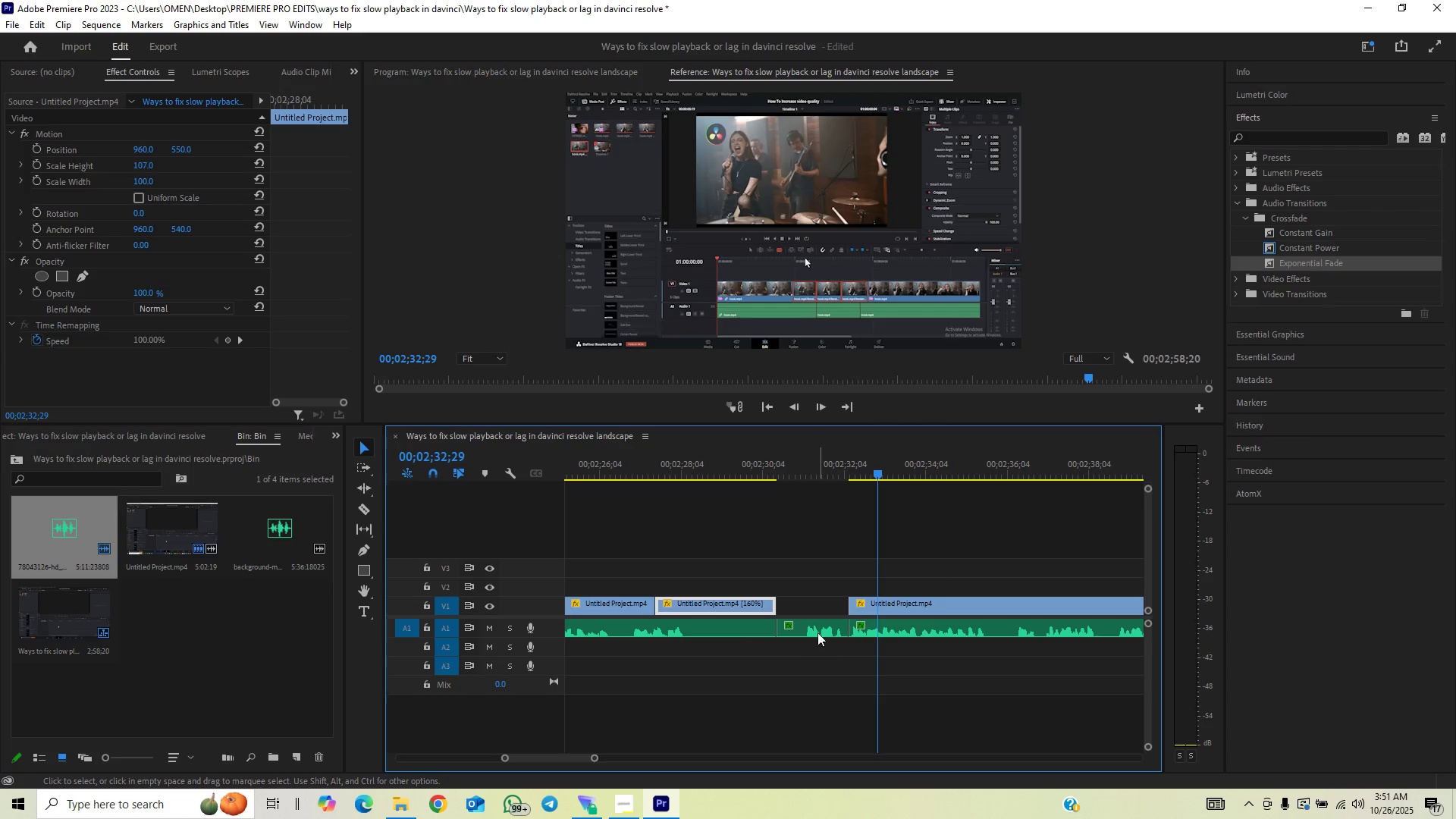 
left_click([817, 627])
 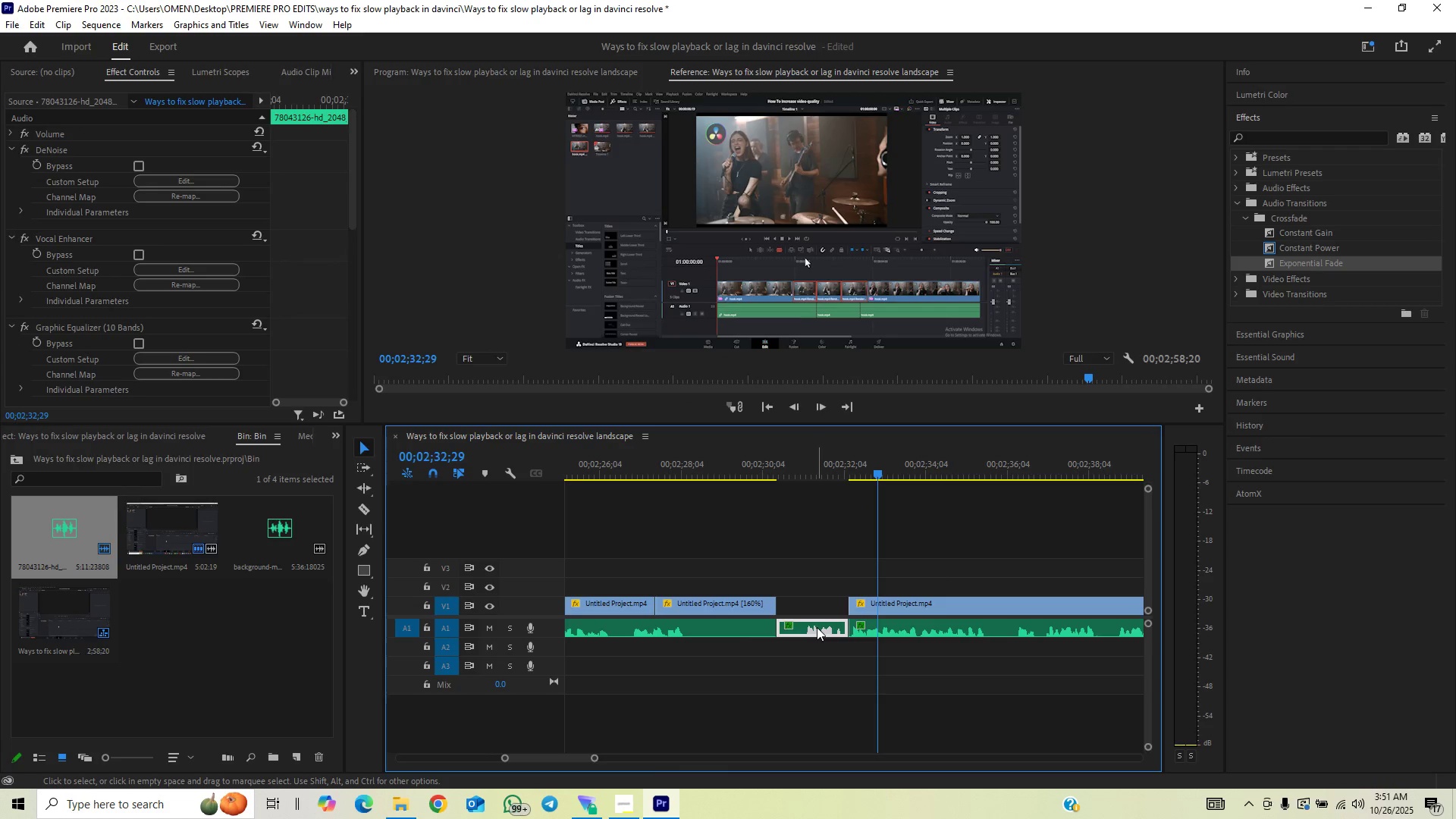 
key(Backspace)
 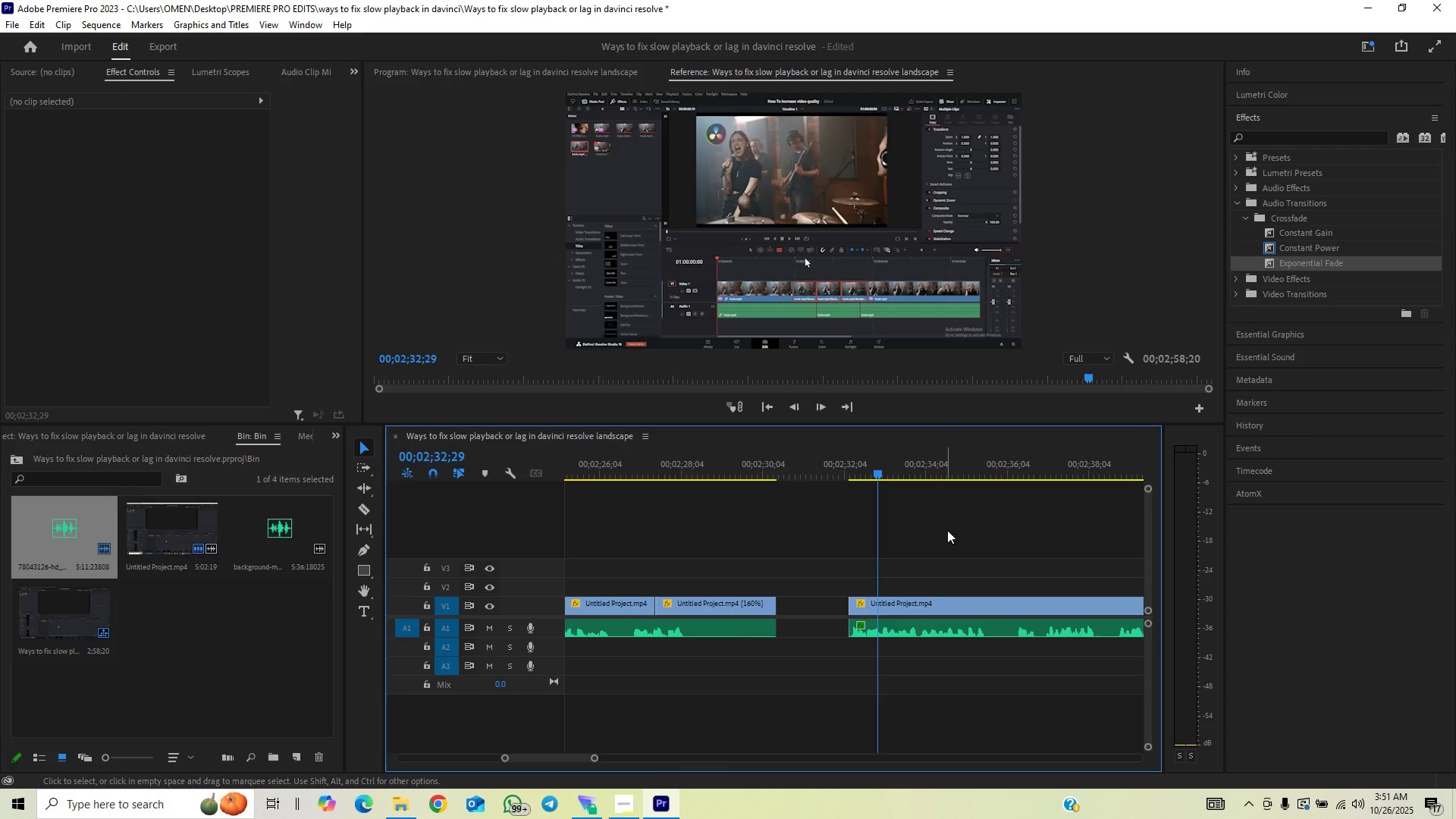 
left_click_drag(start_coordinate=[956, 522], to_coordinate=[901, 670])
 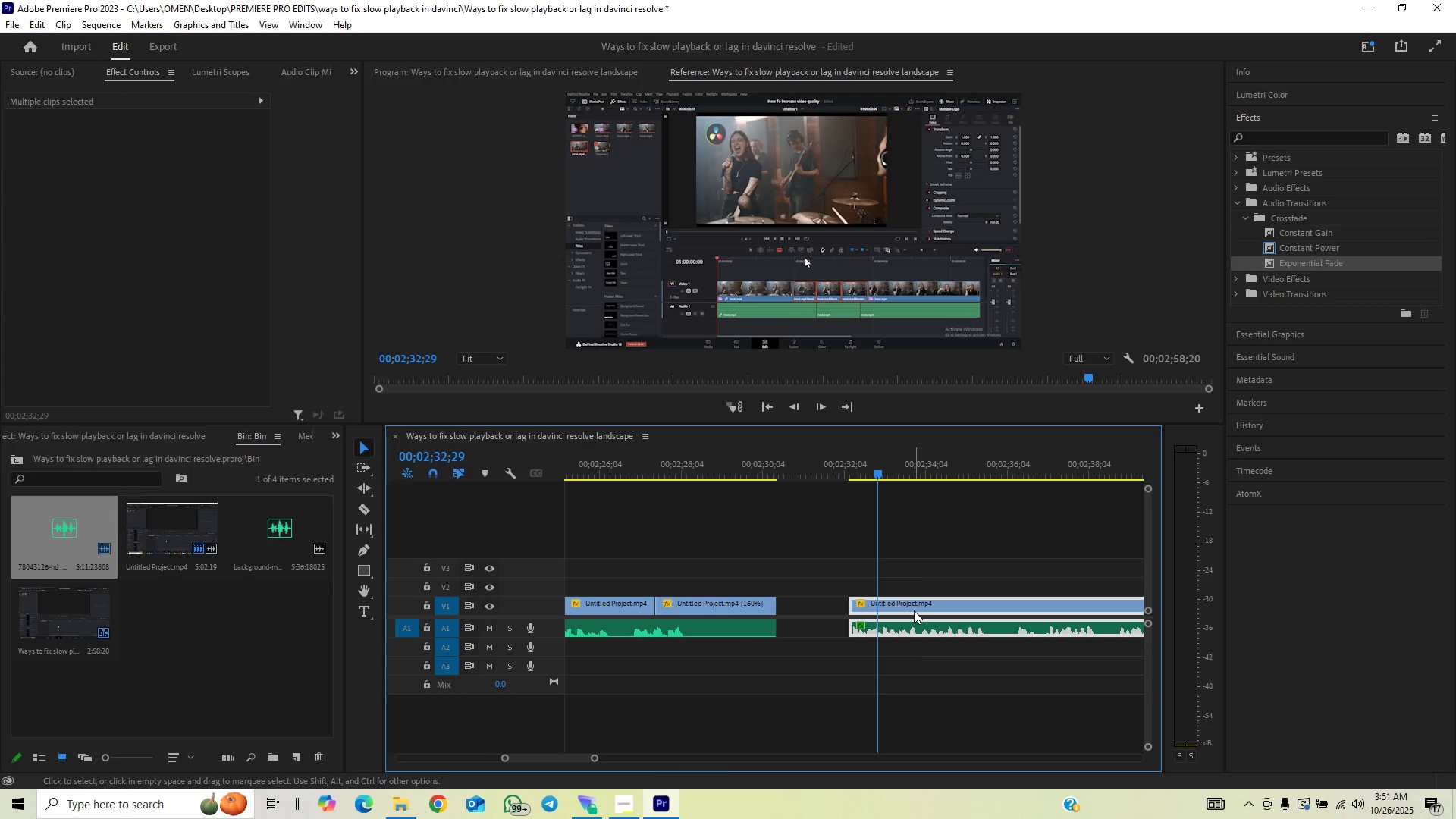 
left_click_drag(start_coordinate=[914, 610], to_coordinate=[838, 628])
 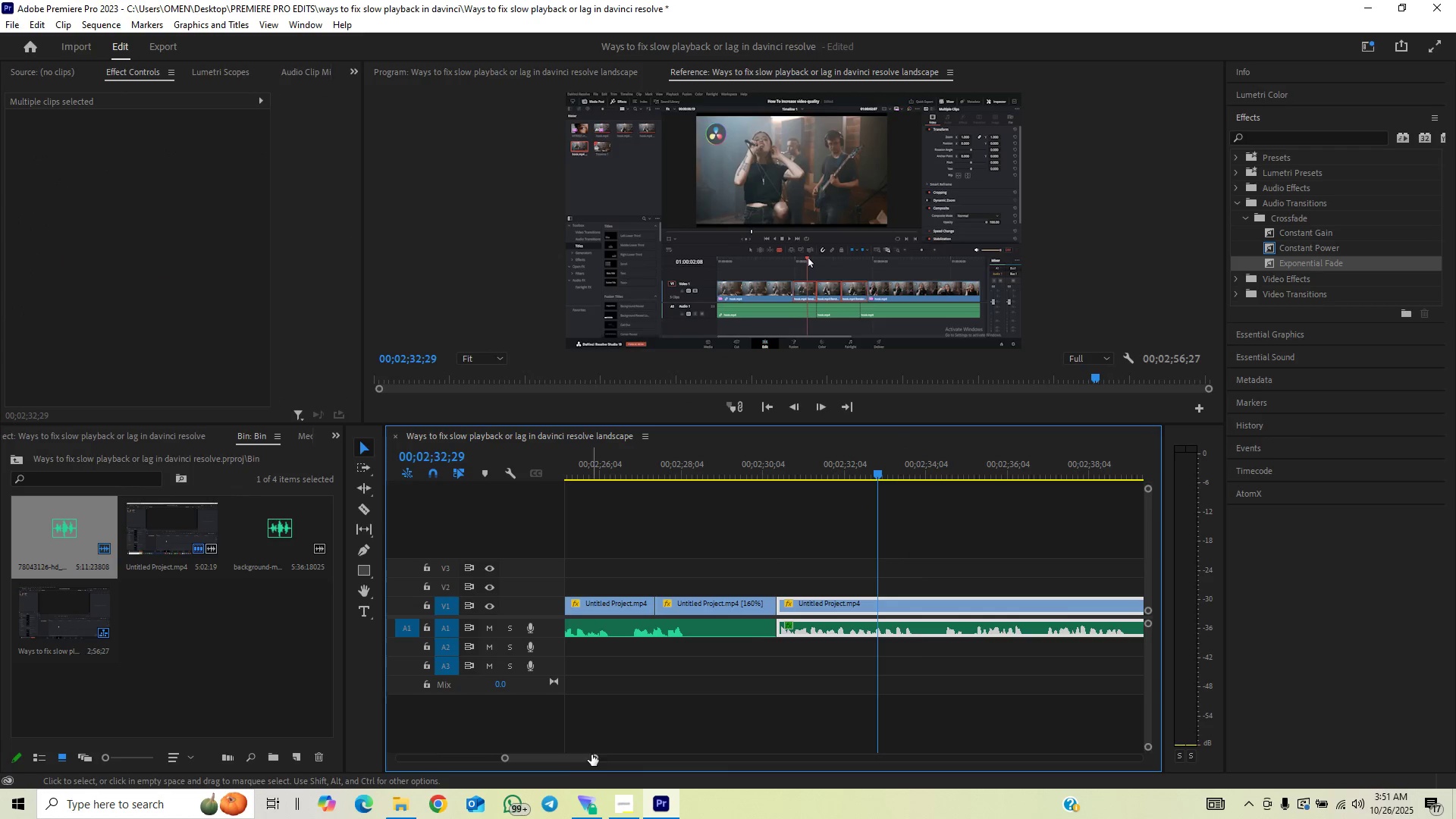 
left_click_drag(start_coordinate=[598, 761], to_coordinate=[603, 758])
 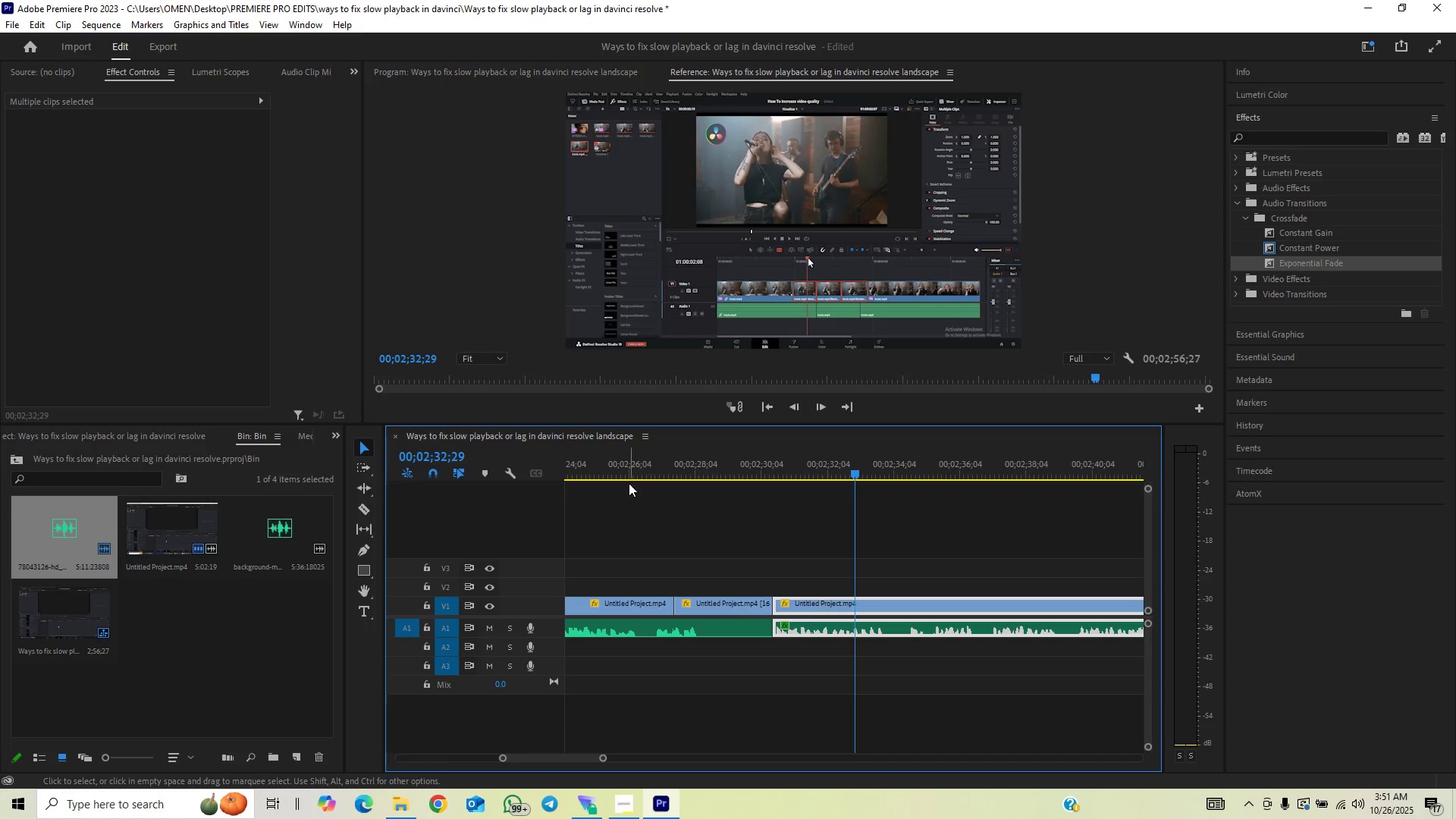 
left_click([632, 472])
 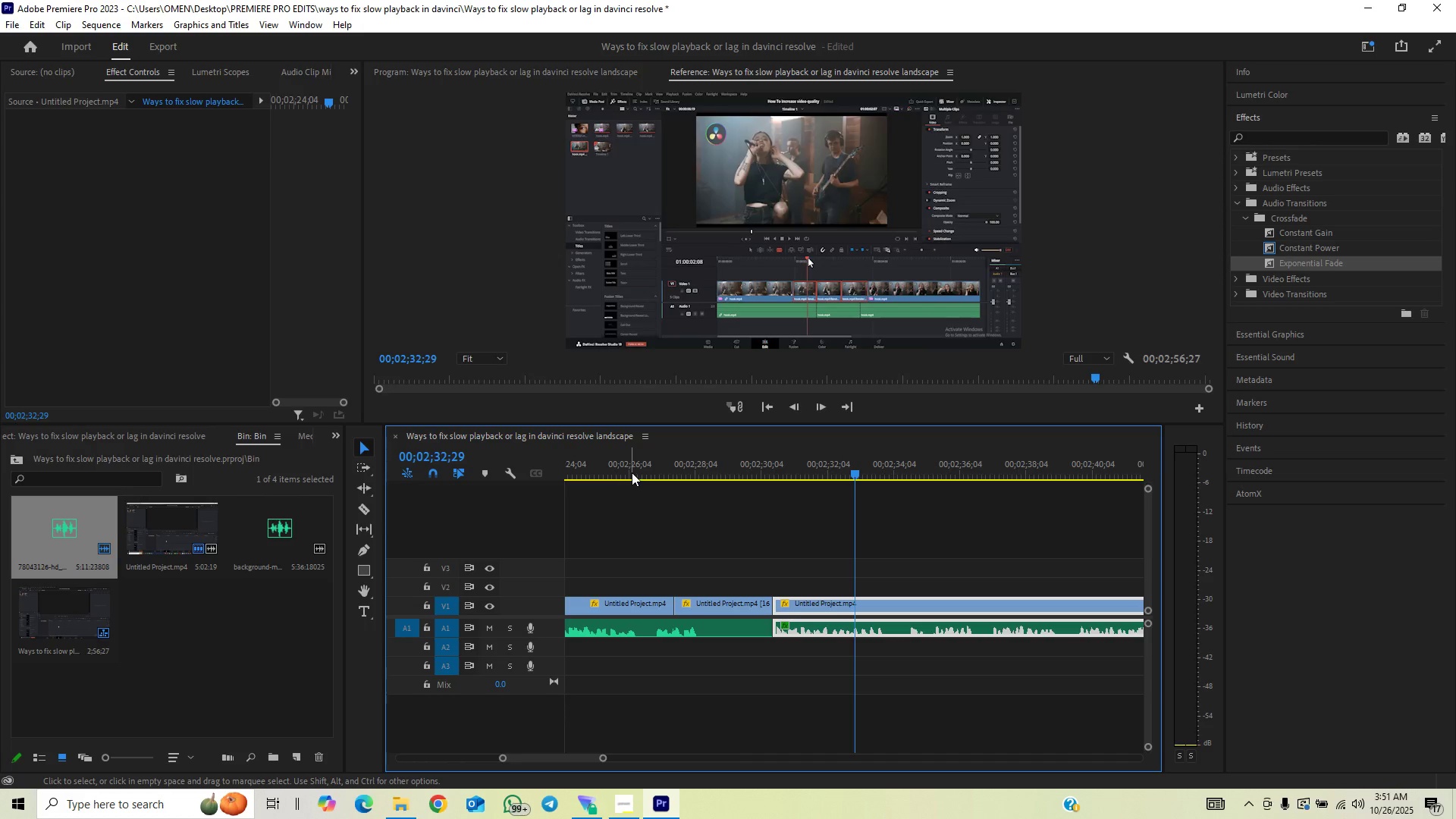 
key(Space)
 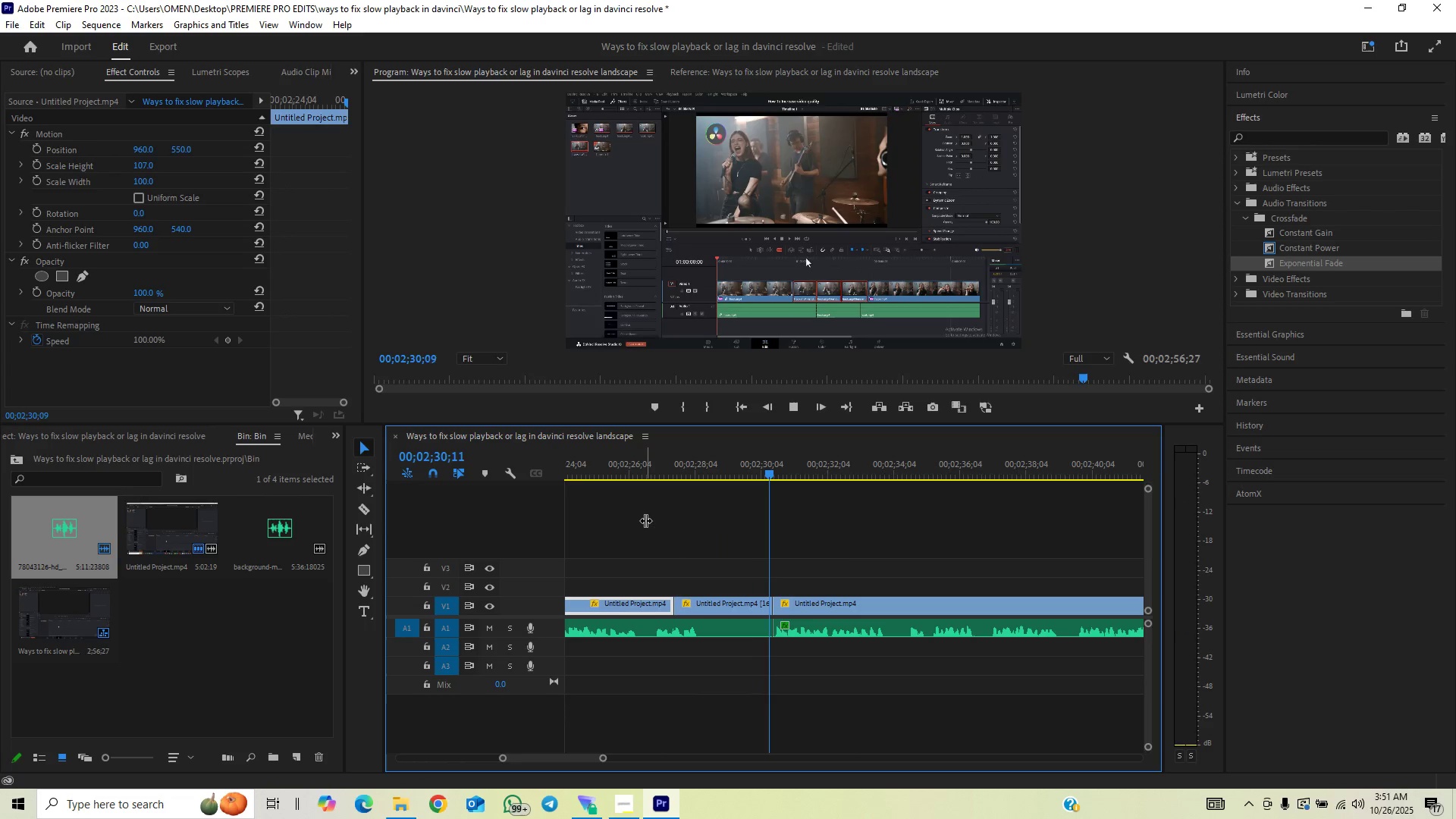 
wait(6.25)
 